 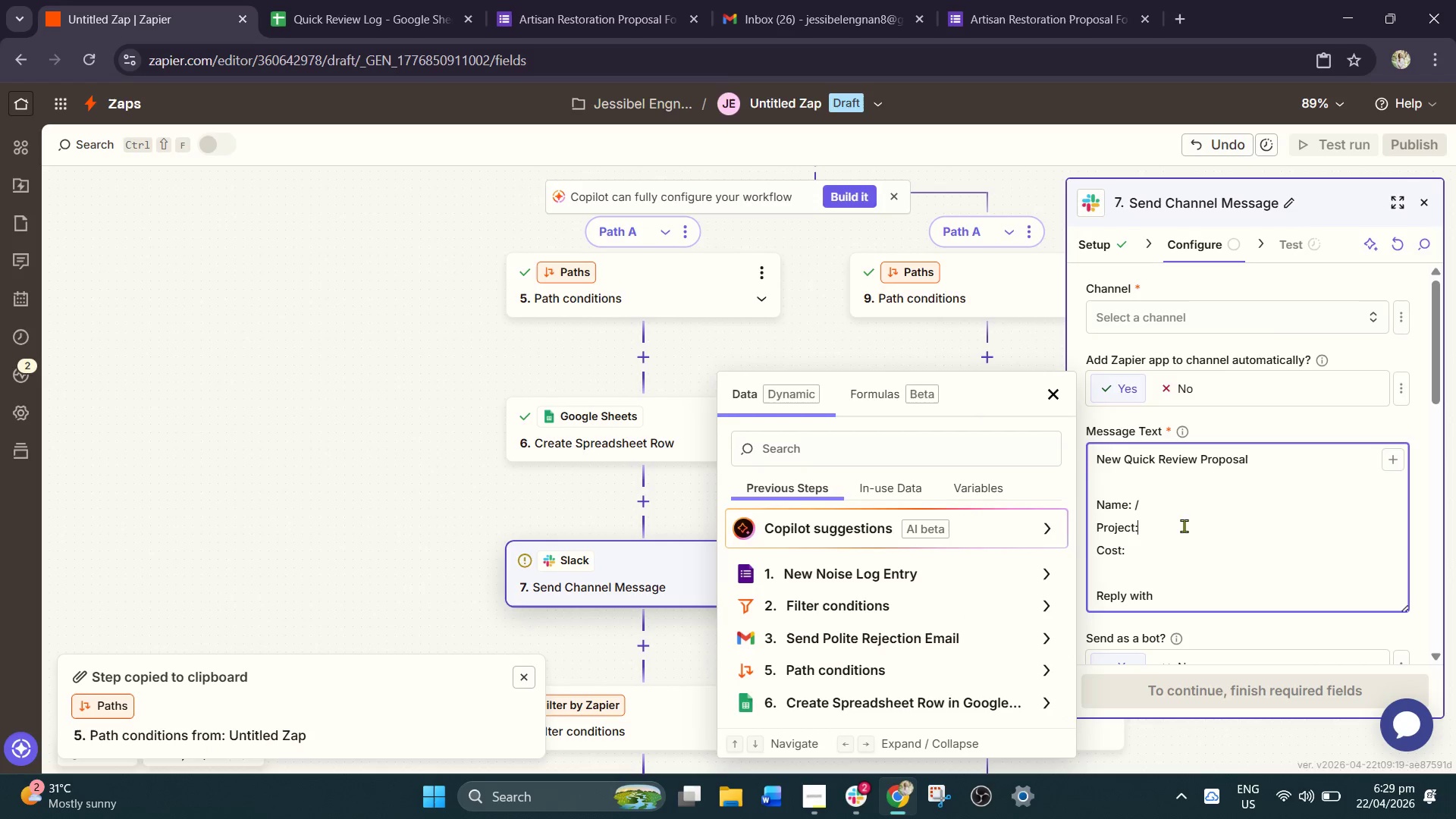 
left_click([1159, 507])
 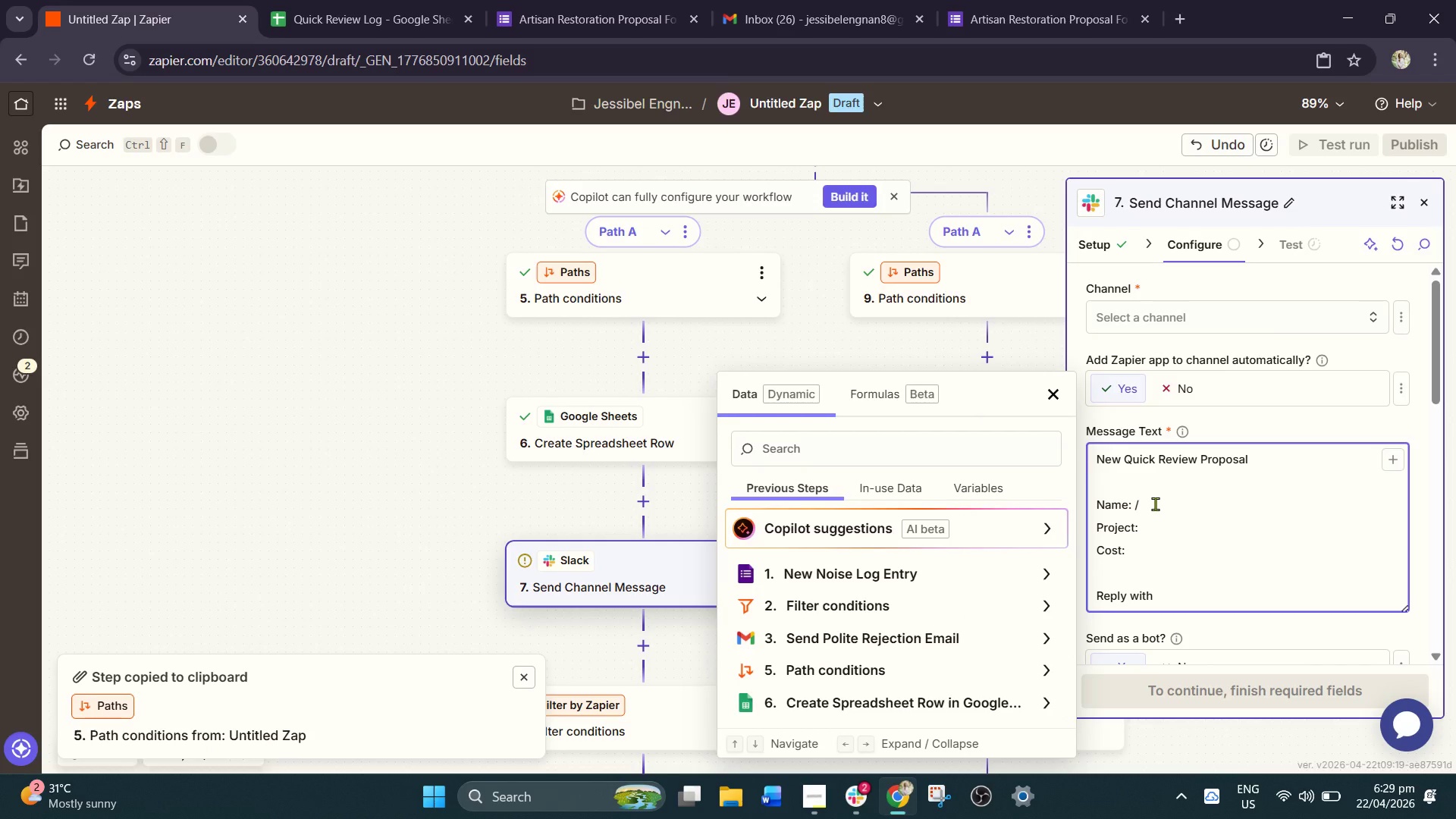 
key(Backspace)
 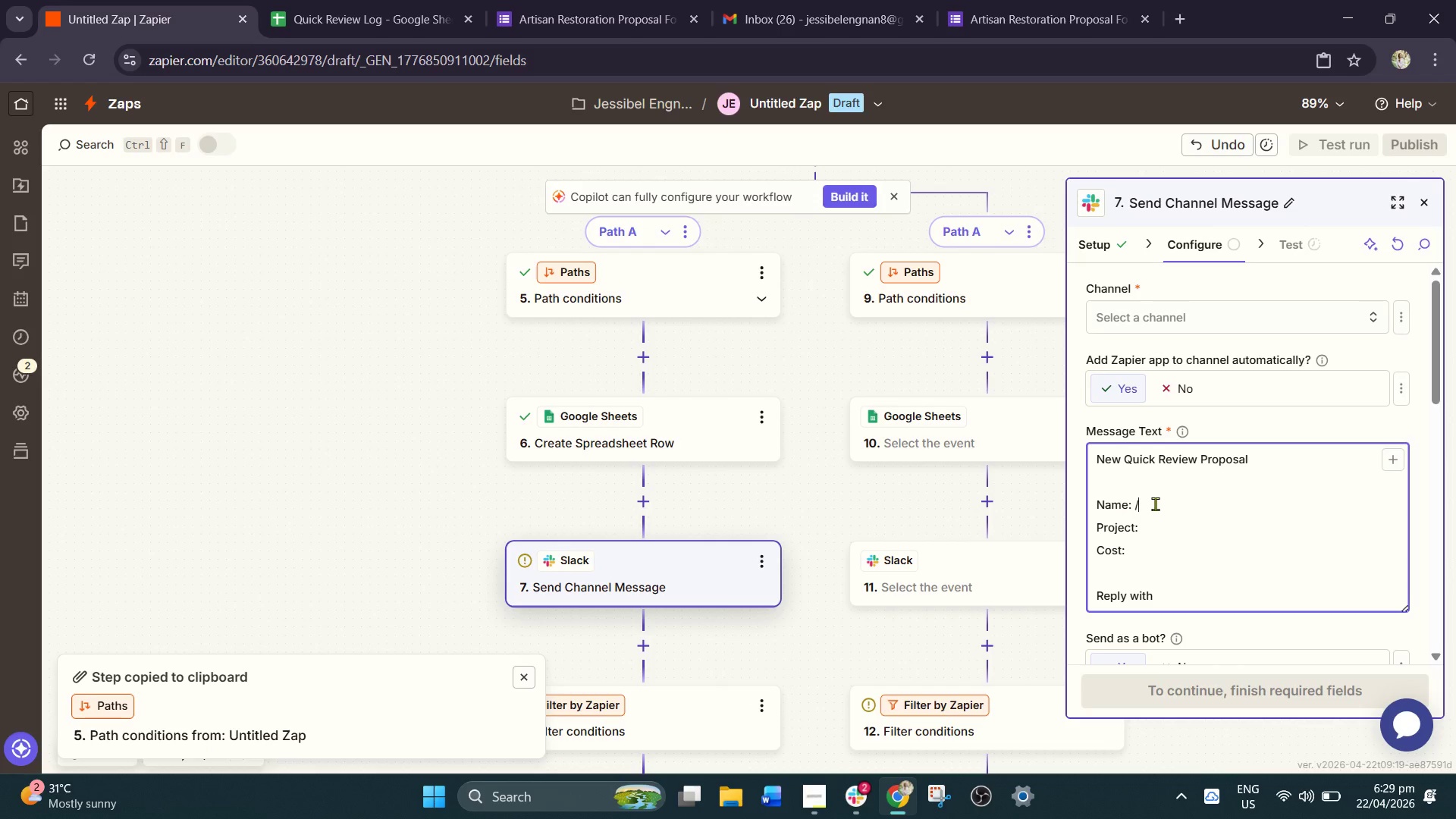 
key(Slash)
 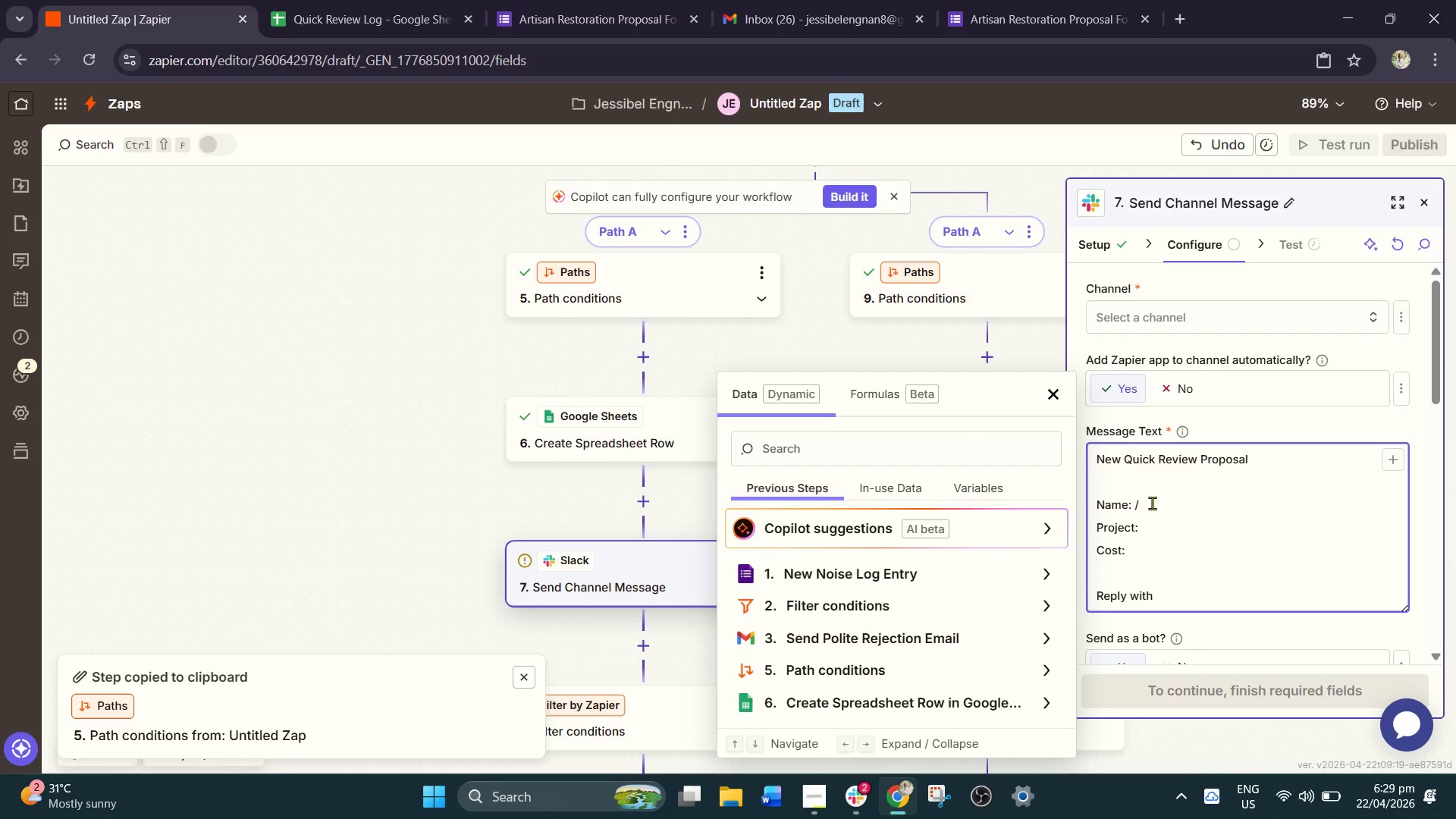 
wait(9.95)
 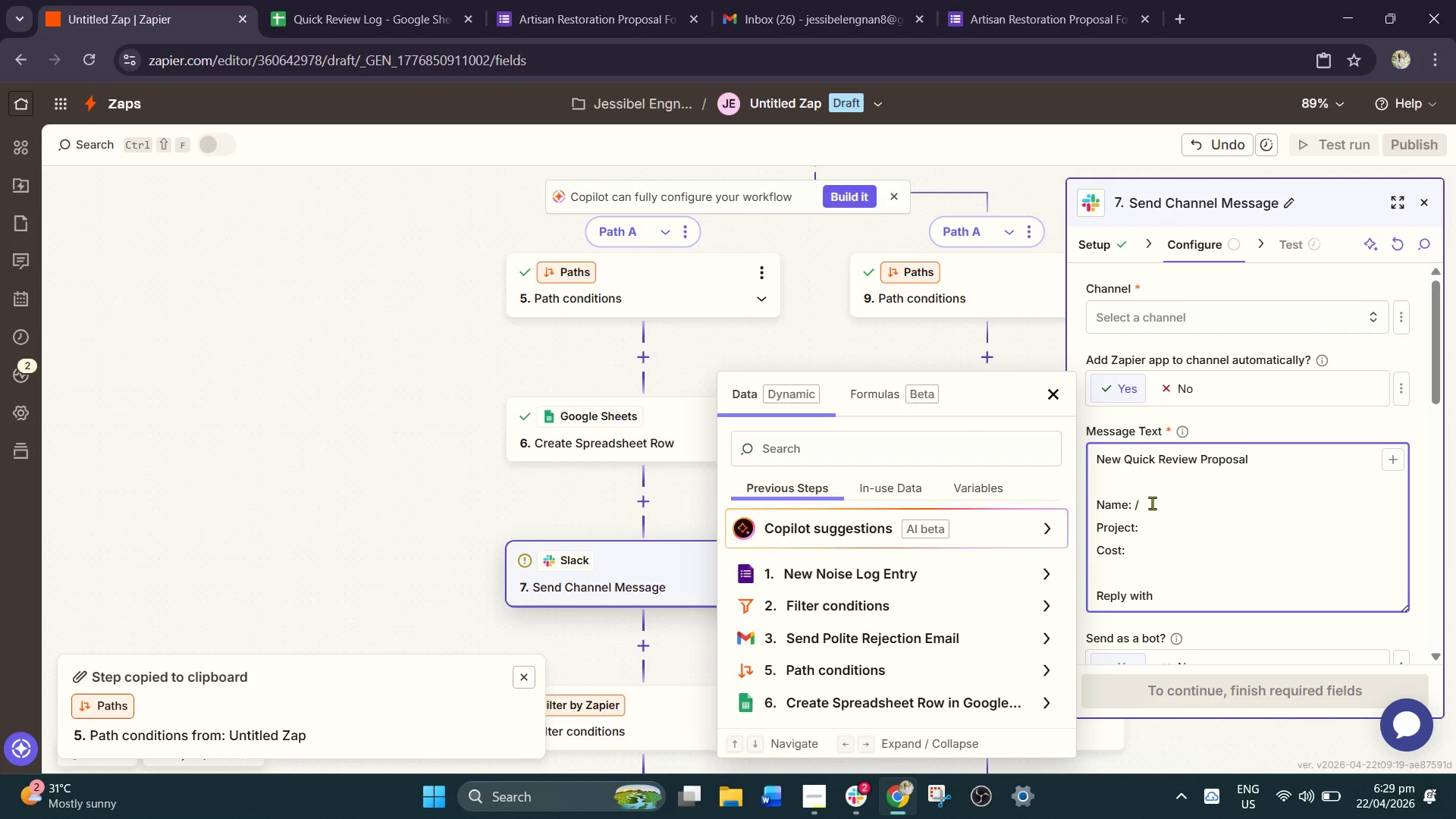 
type(name)
 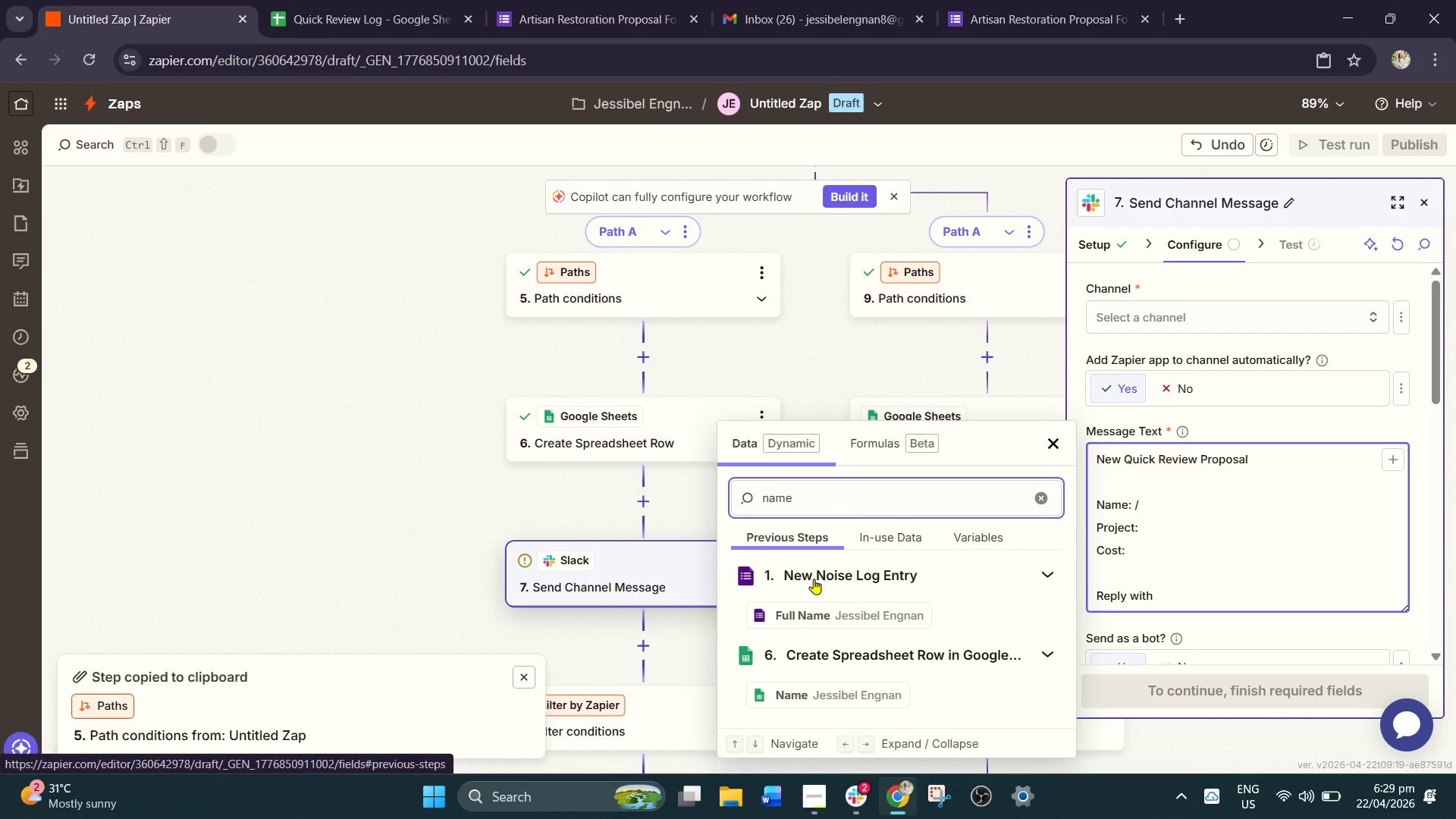 
left_click([846, 615])
 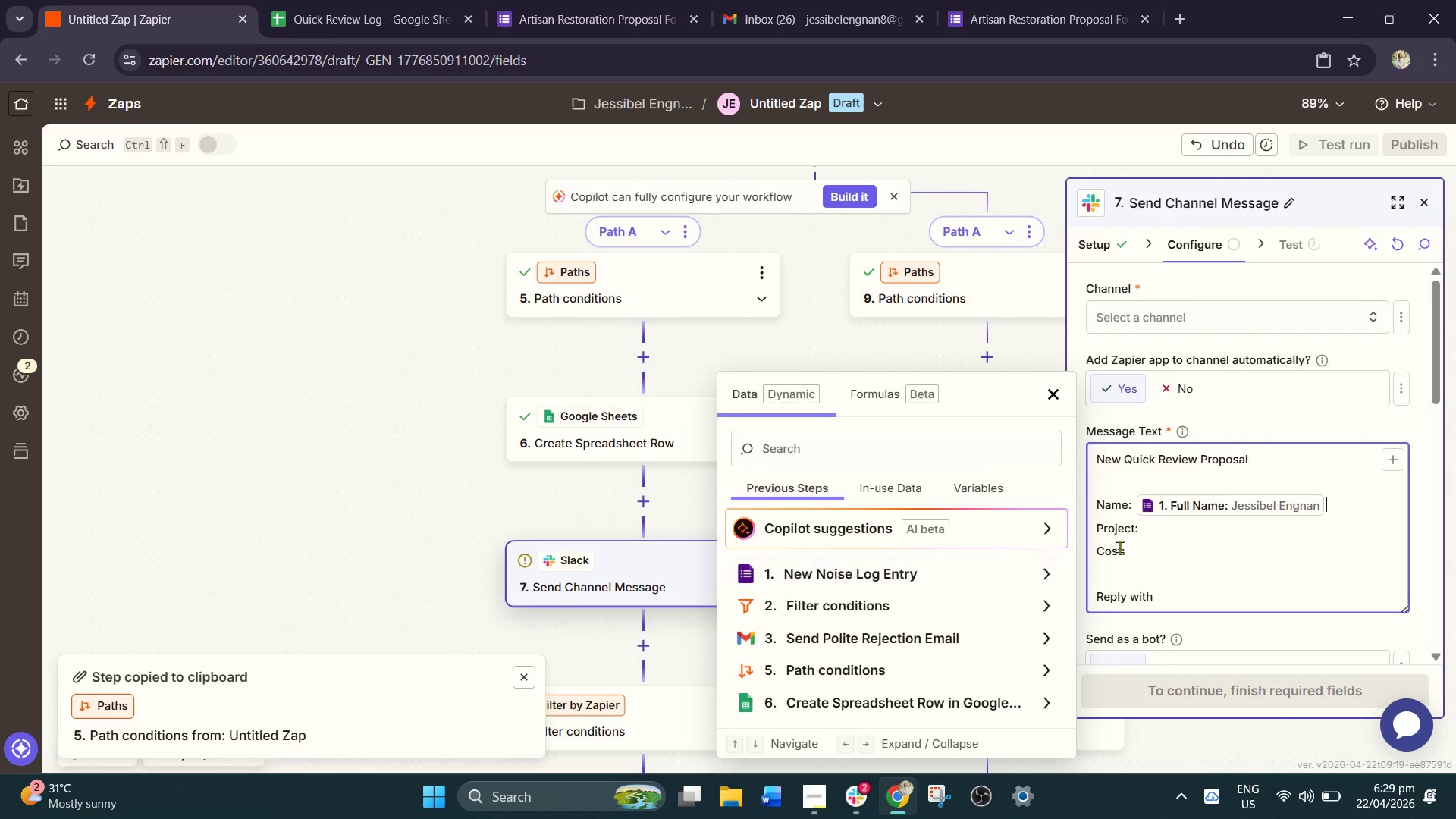 
left_click([1179, 535])
 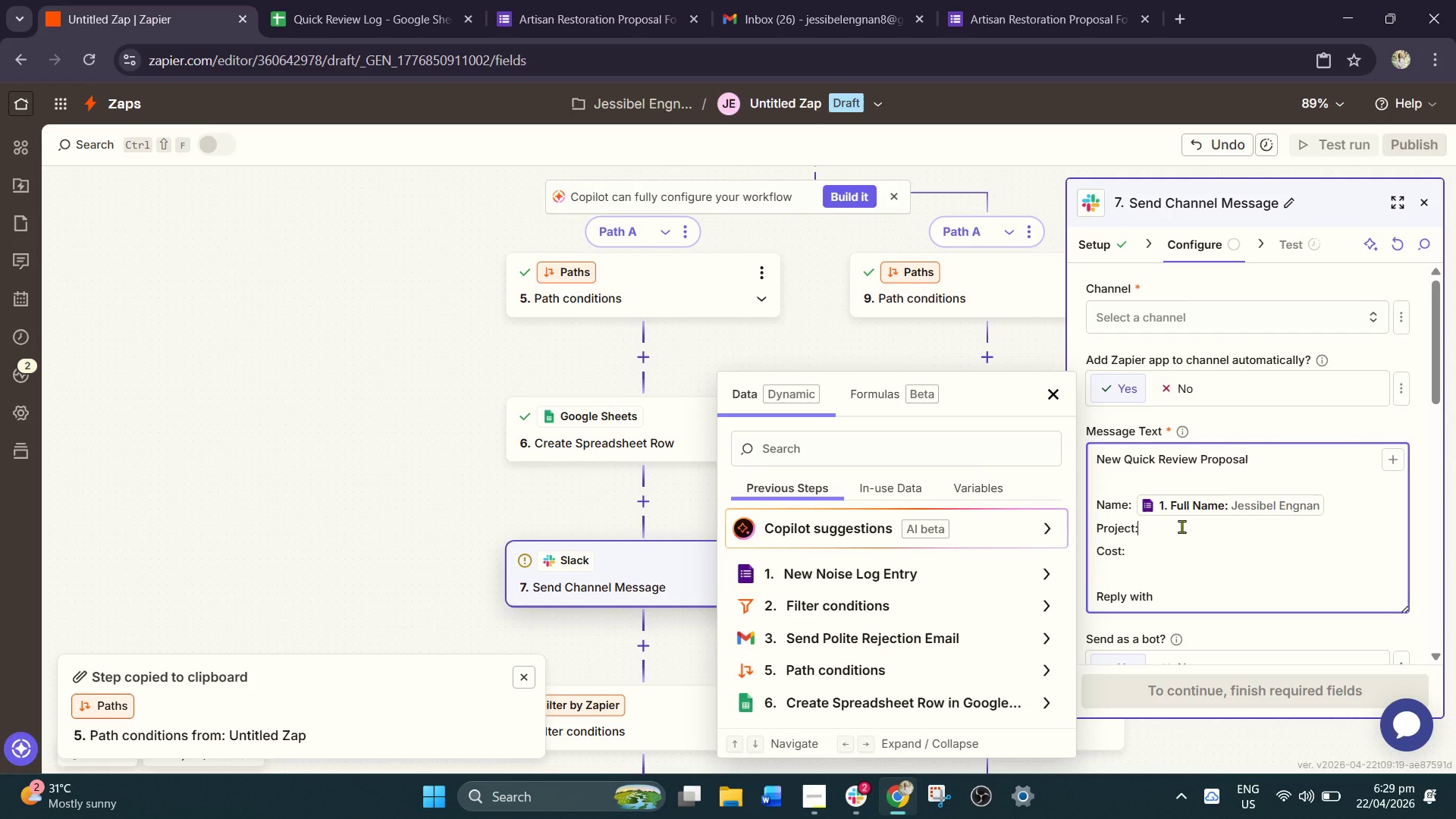 
key(Space)
 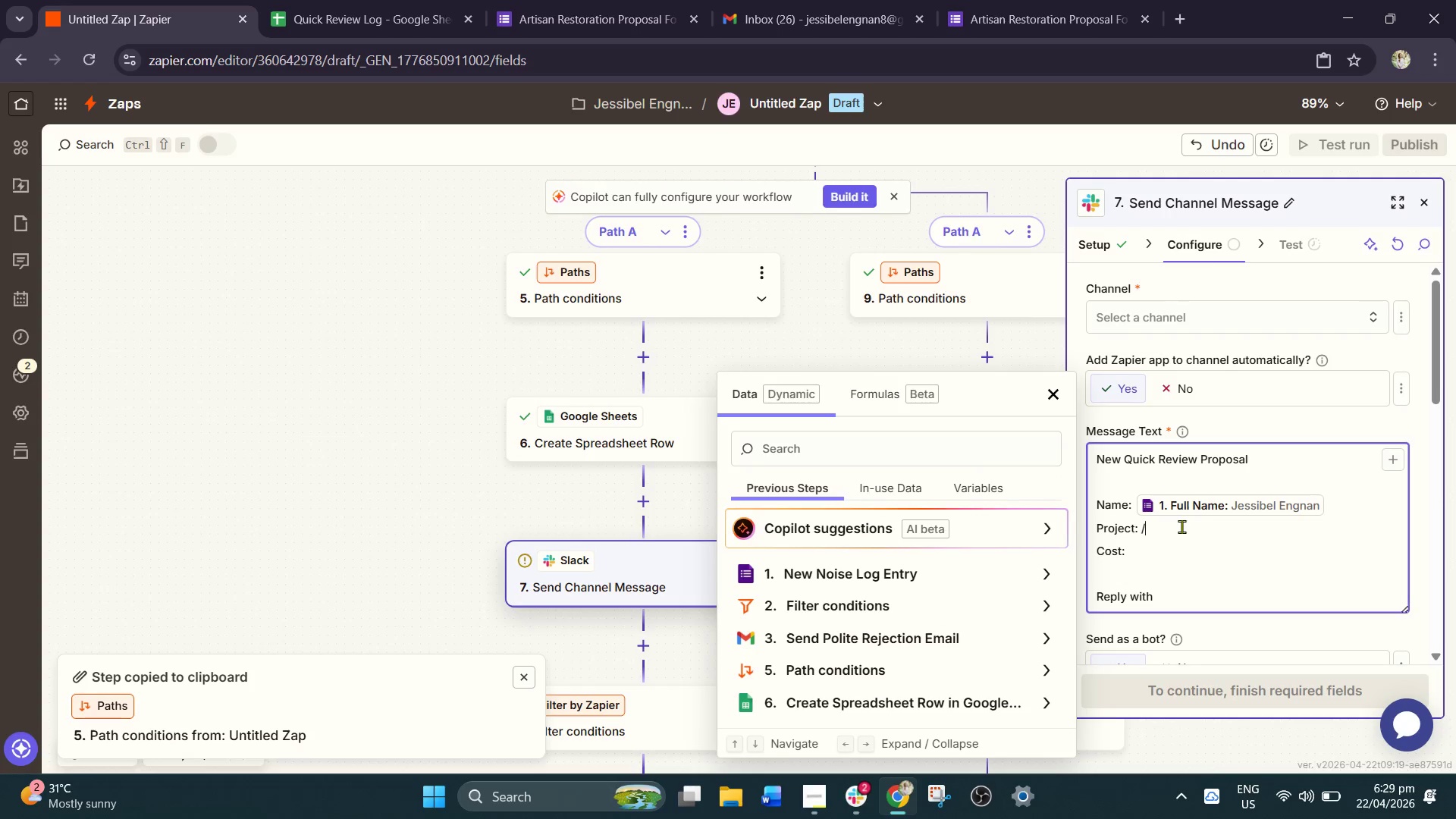 
key(Slash)
 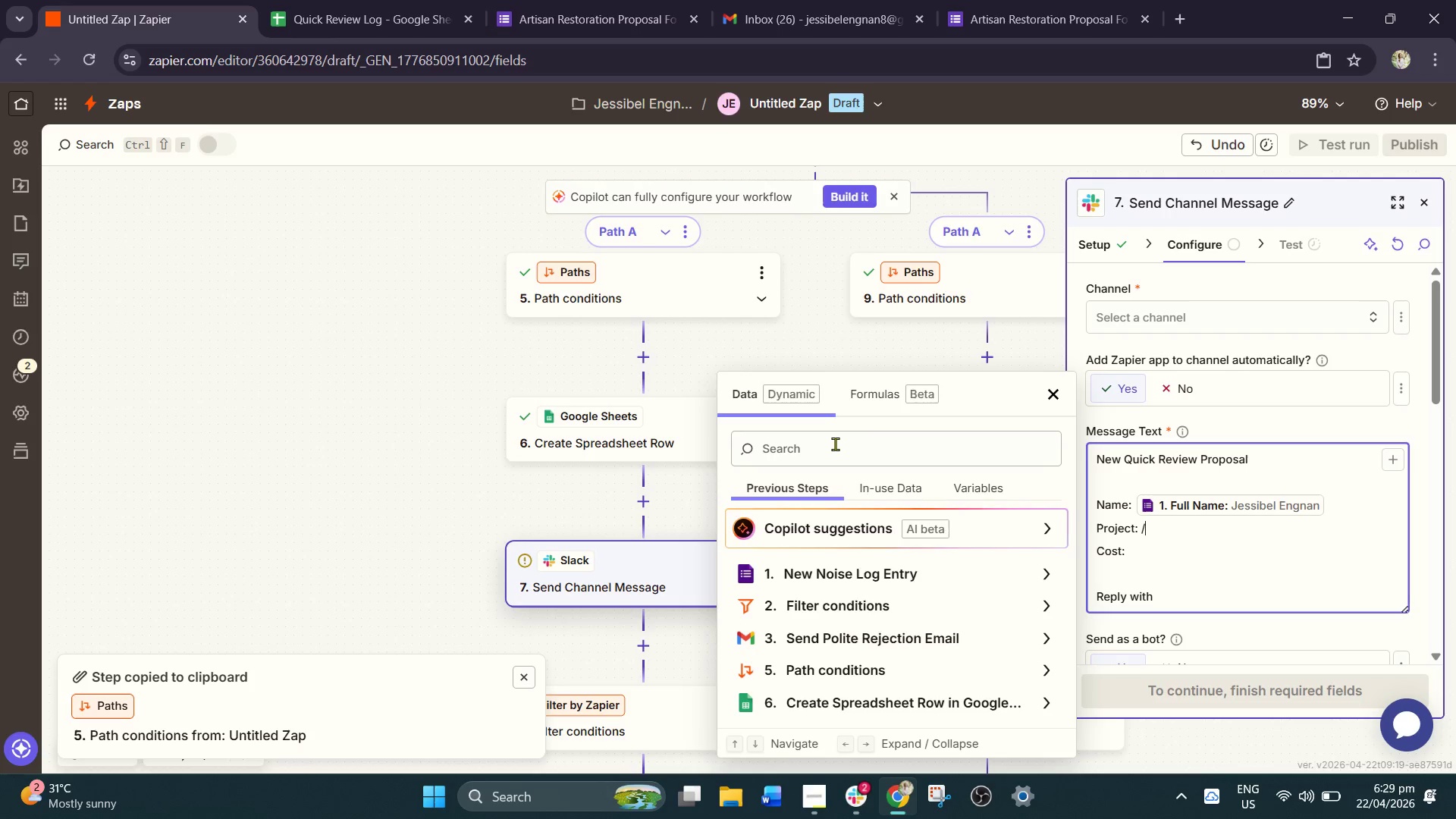 
type(proe)
key(Backspace)
type(kej)
key(Backspace)
key(Backspace)
key(Backspace)
type(ject)
 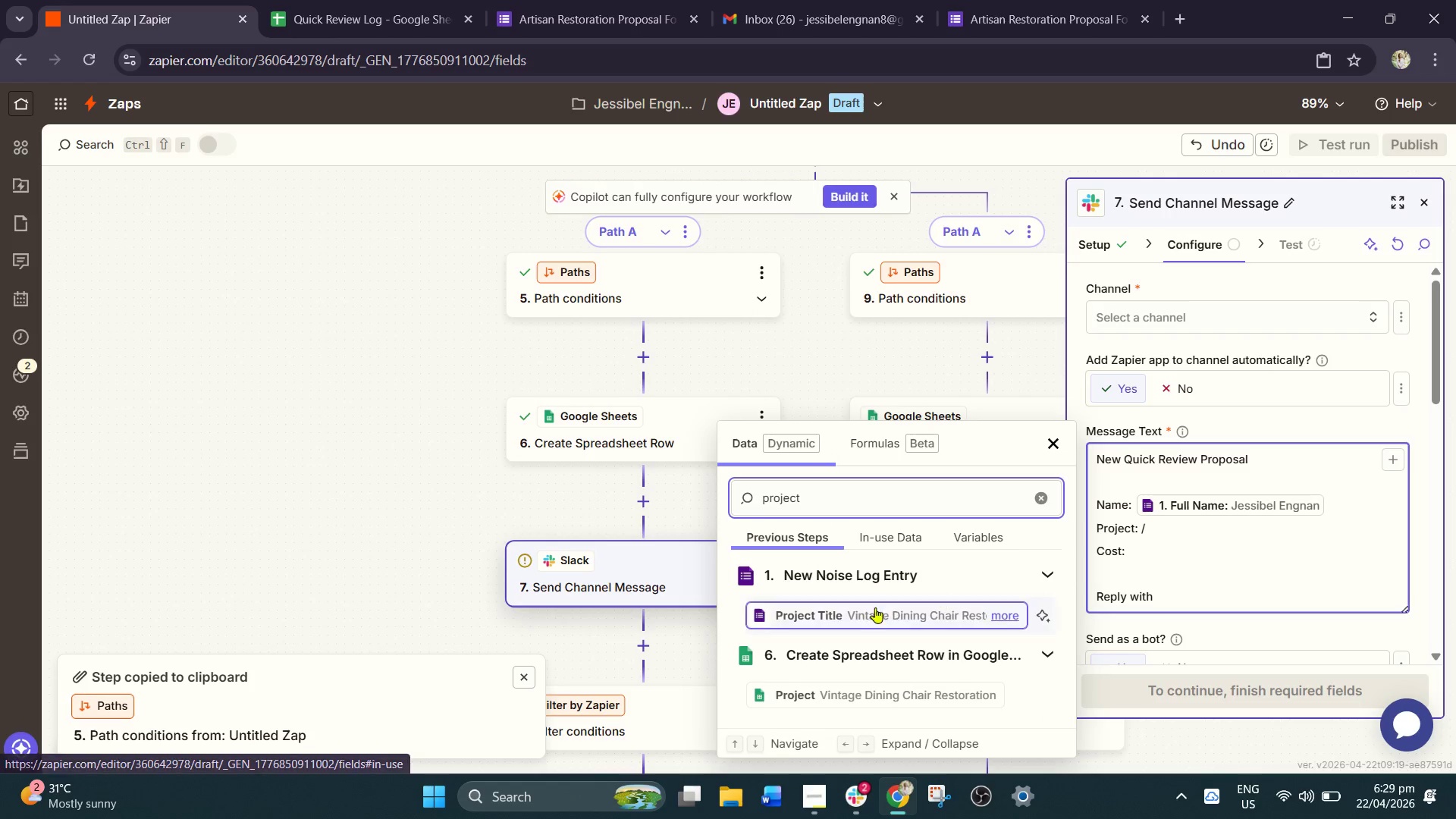 
left_click([868, 617])
 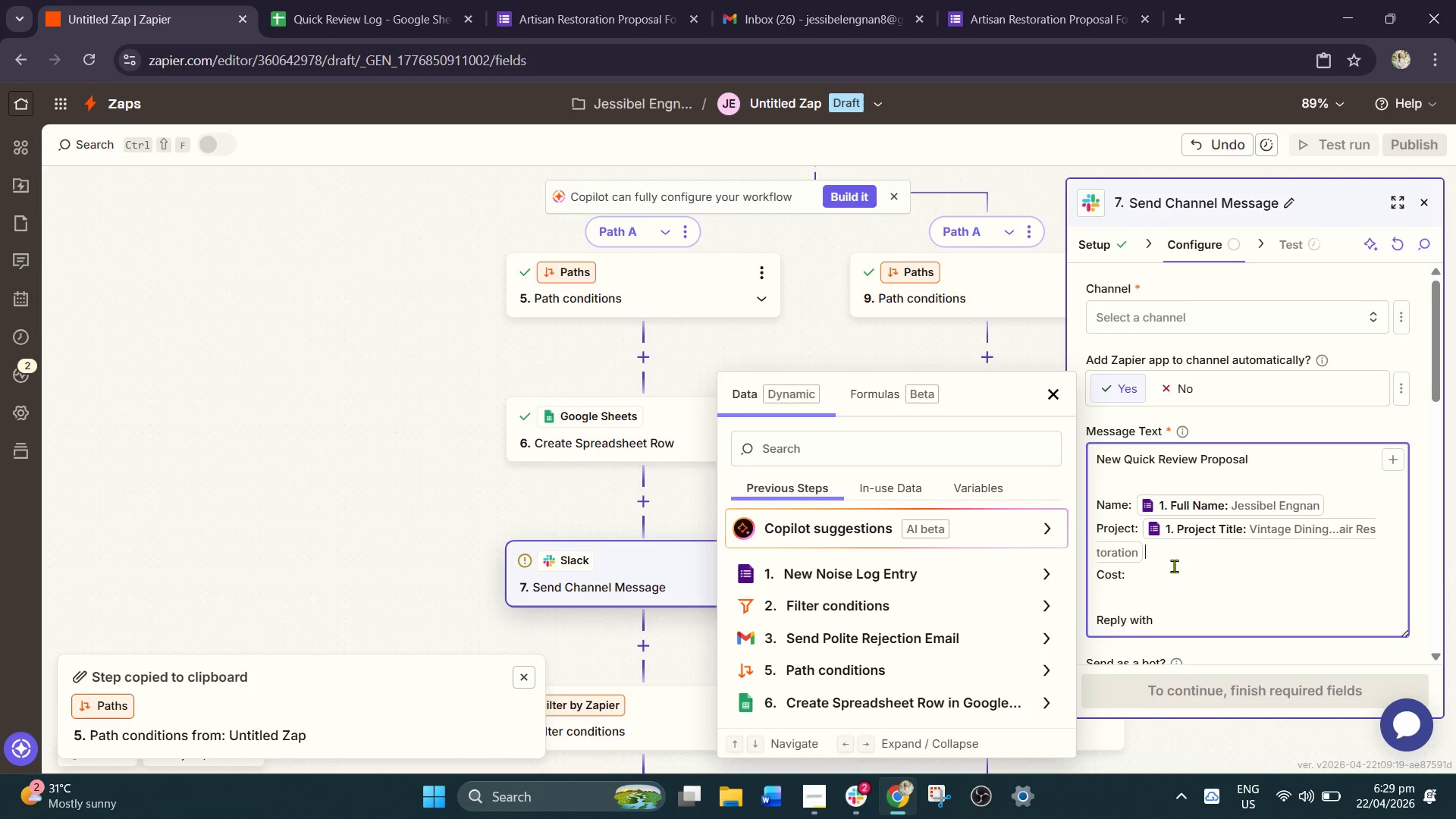 
left_click([1179, 566])
 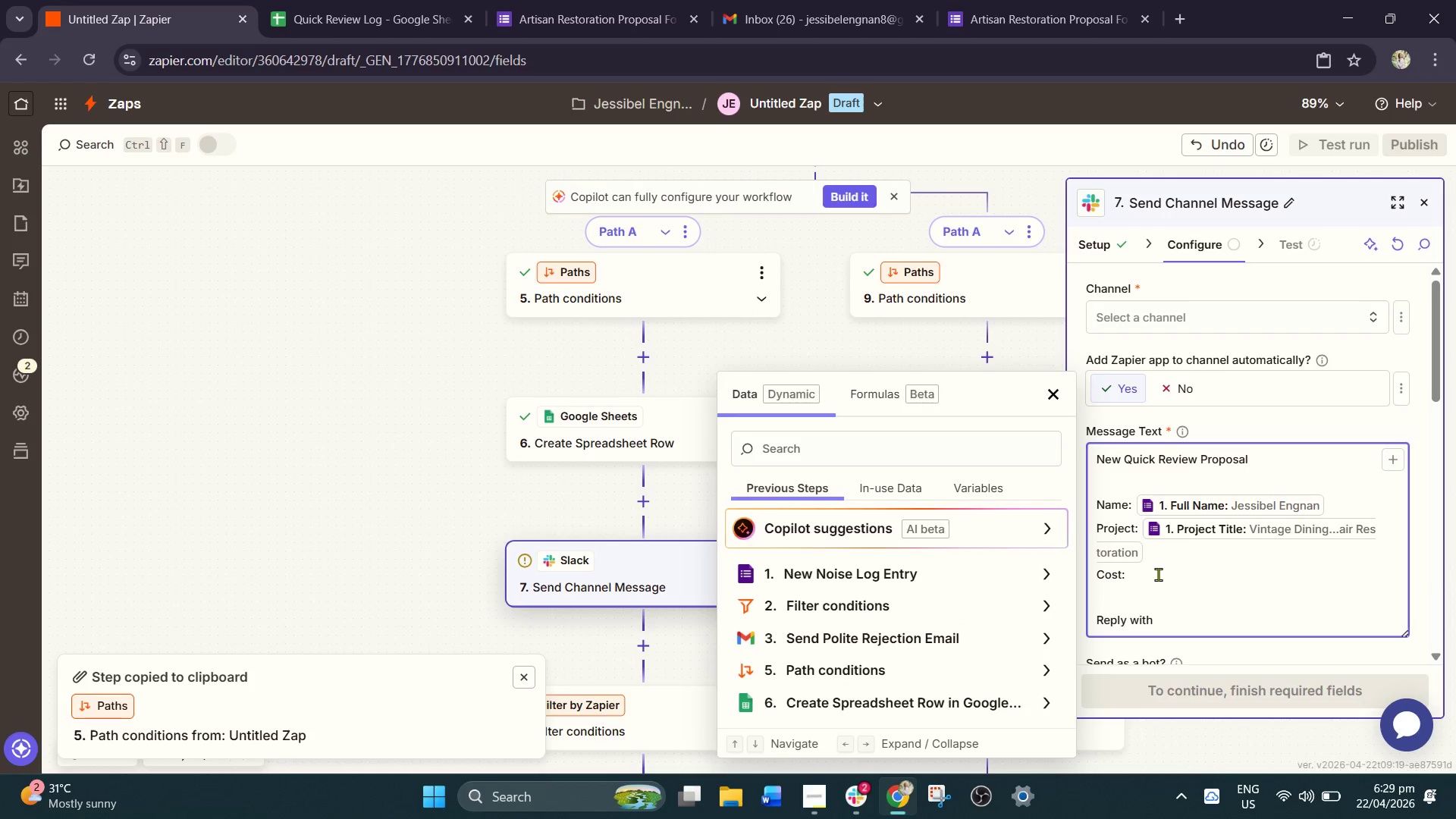 
key(Space)
 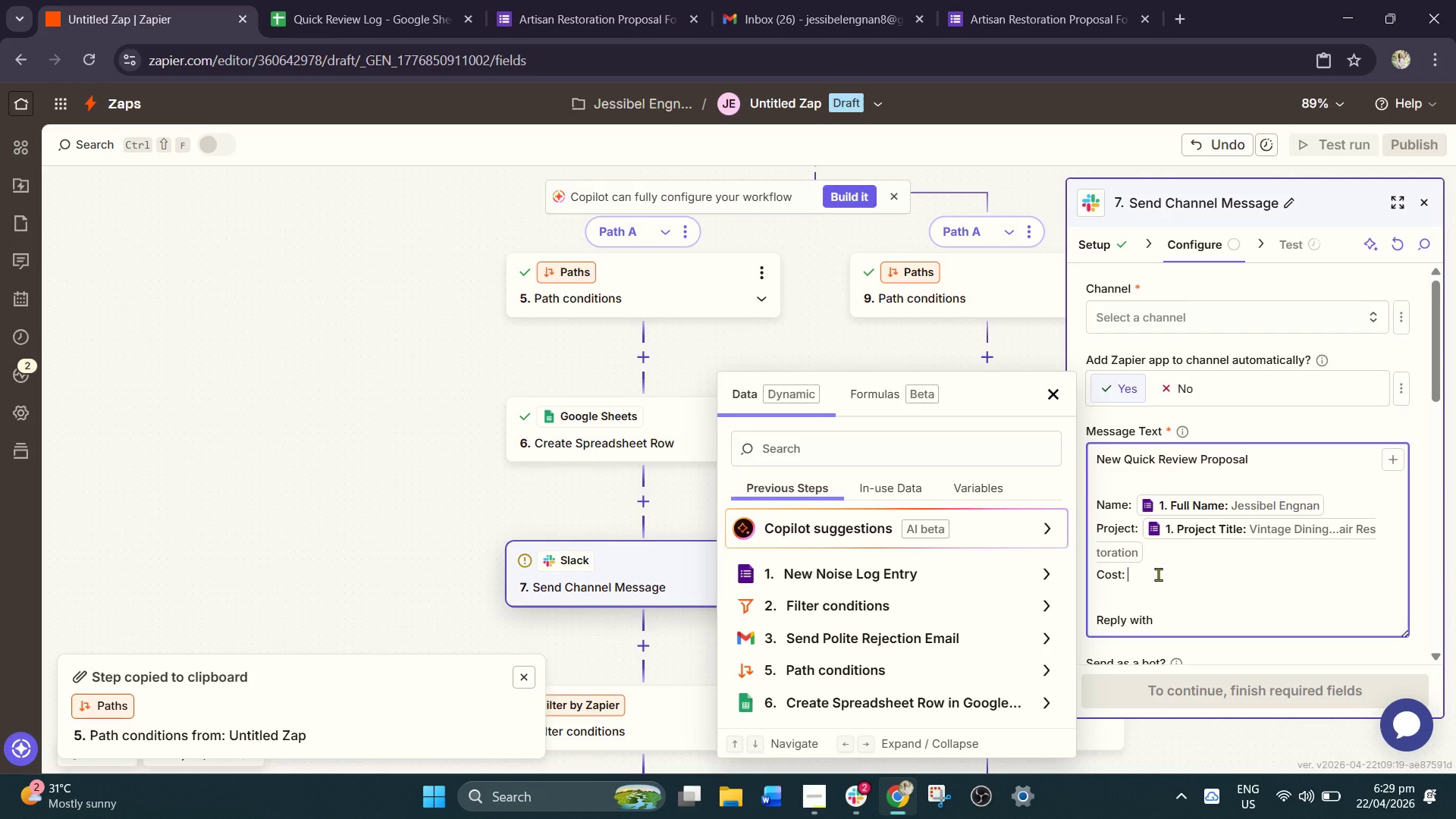 
key(Slash)
 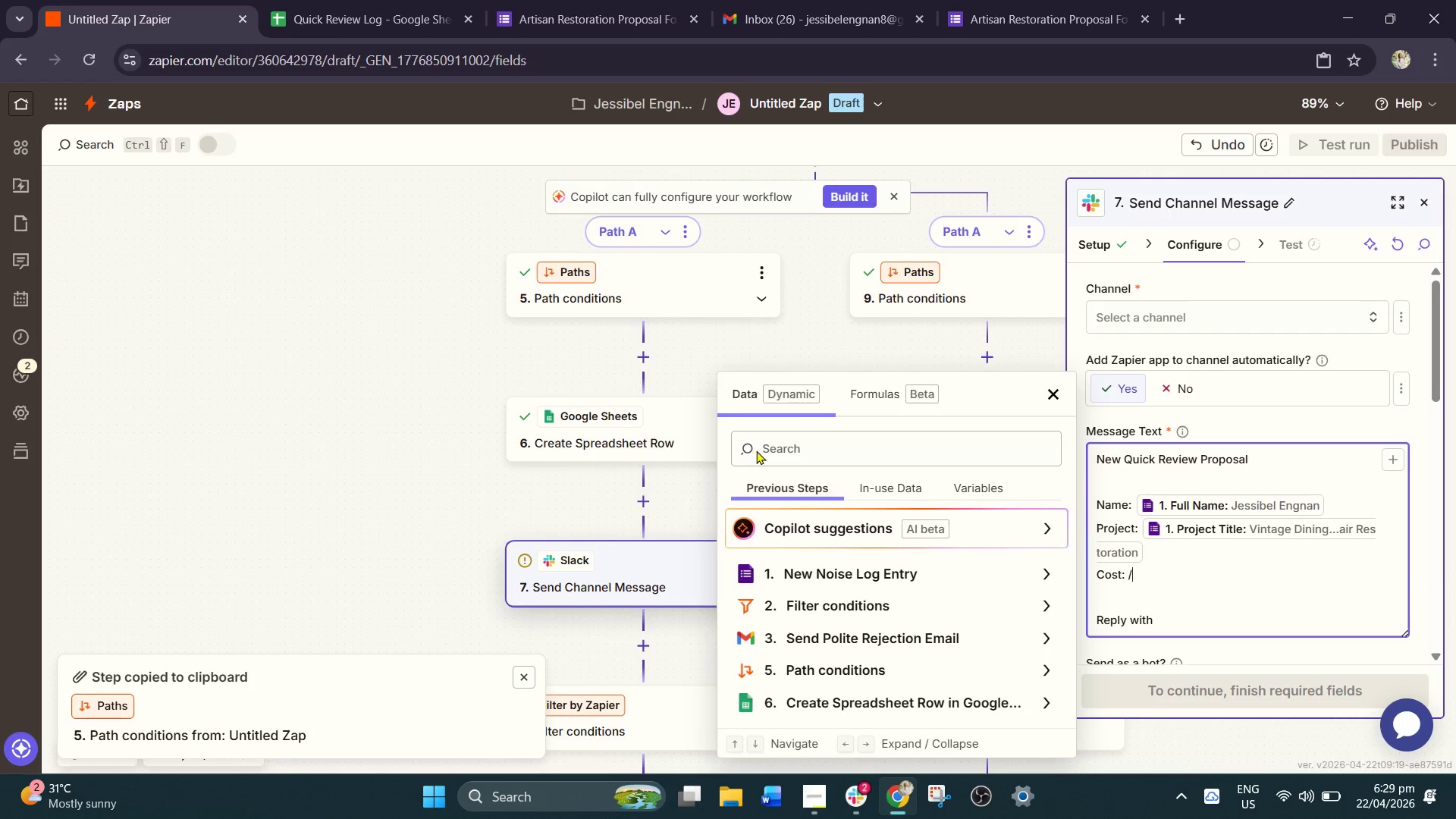 
double_click([769, 450])
 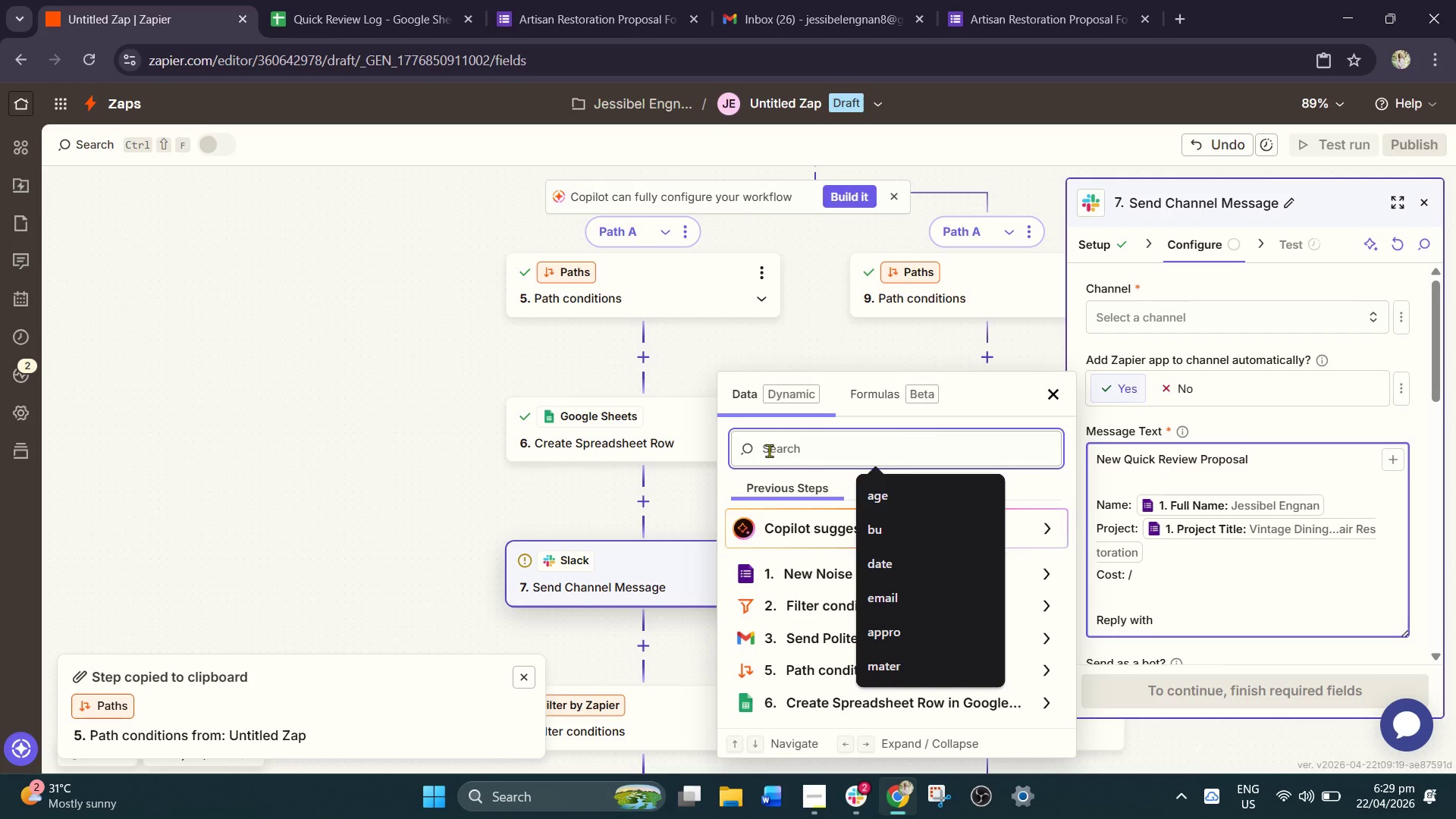 
type(cost)
 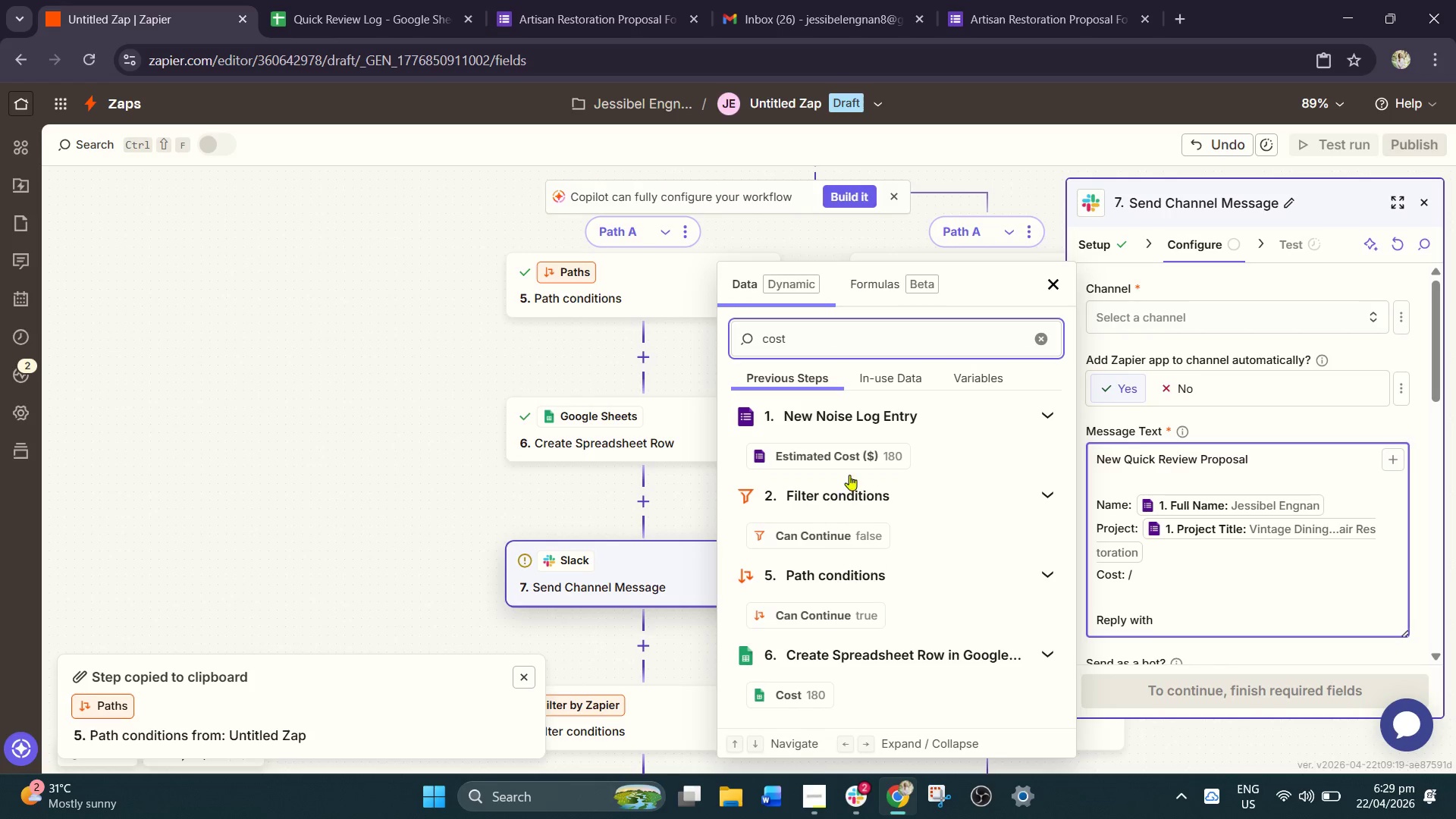 
left_click([853, 462])
 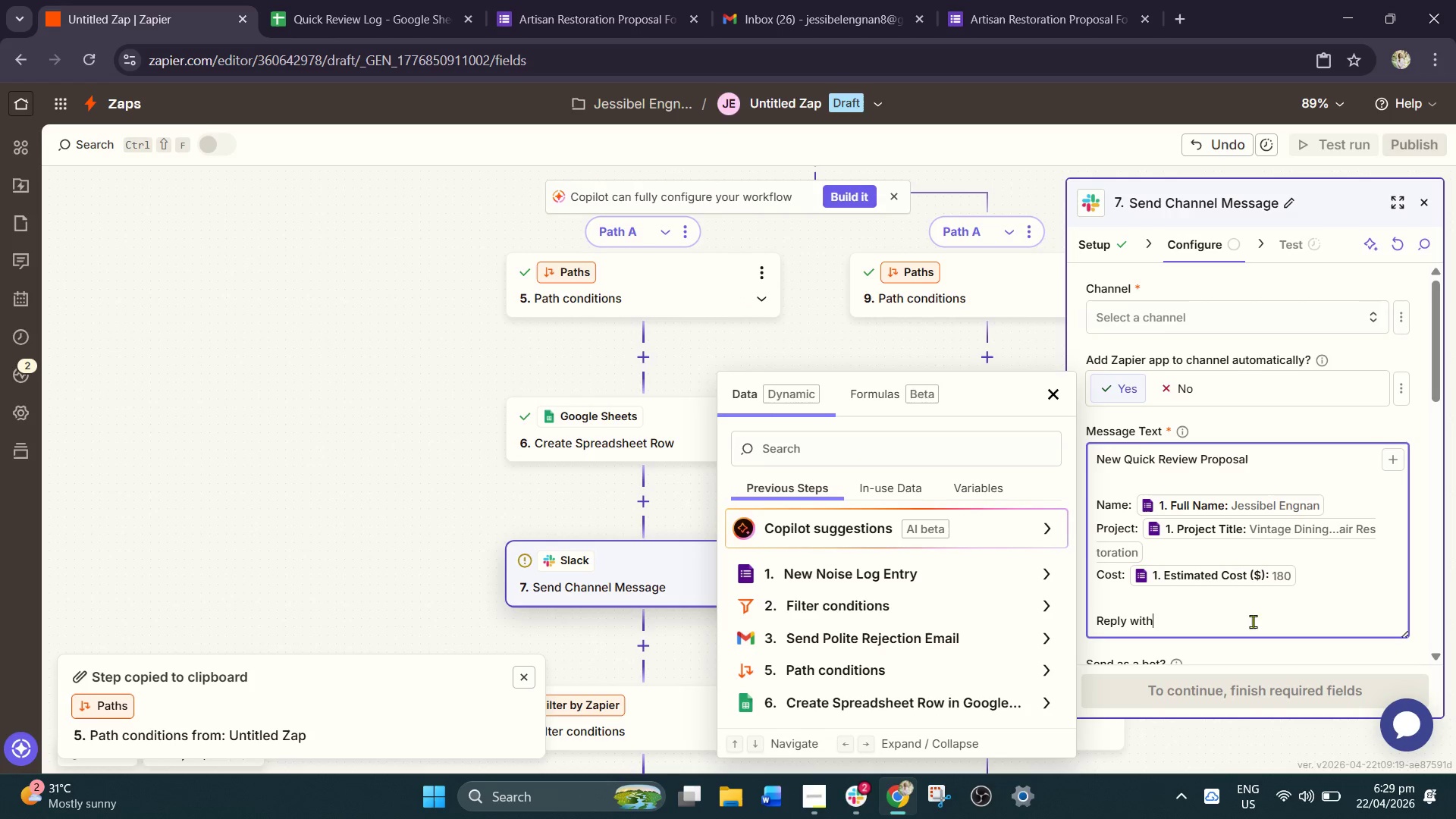 
scroll: coordinate [1194, 621], scroll_direction: down, amount: 2.0
 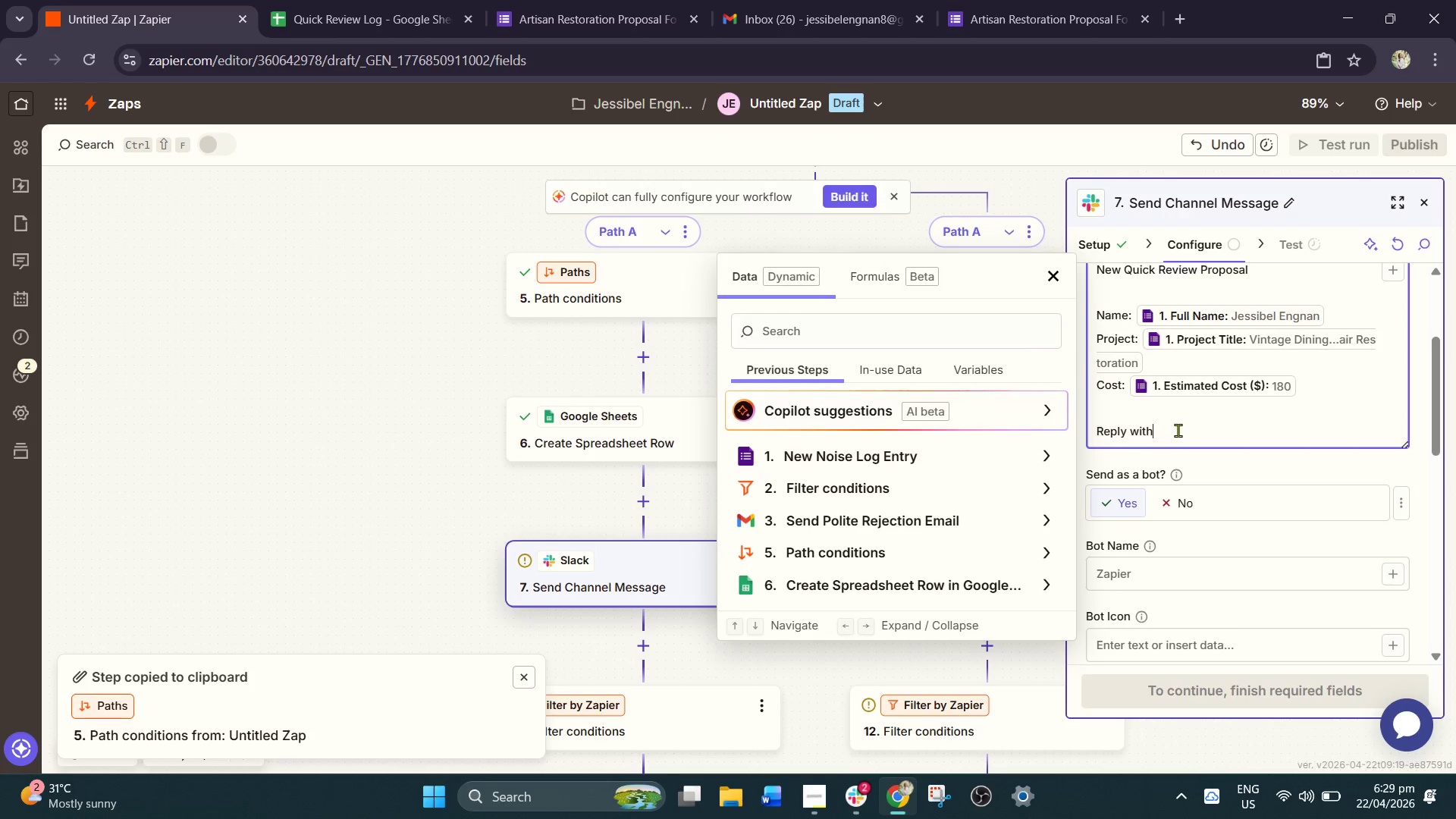 
wait(6.34)
 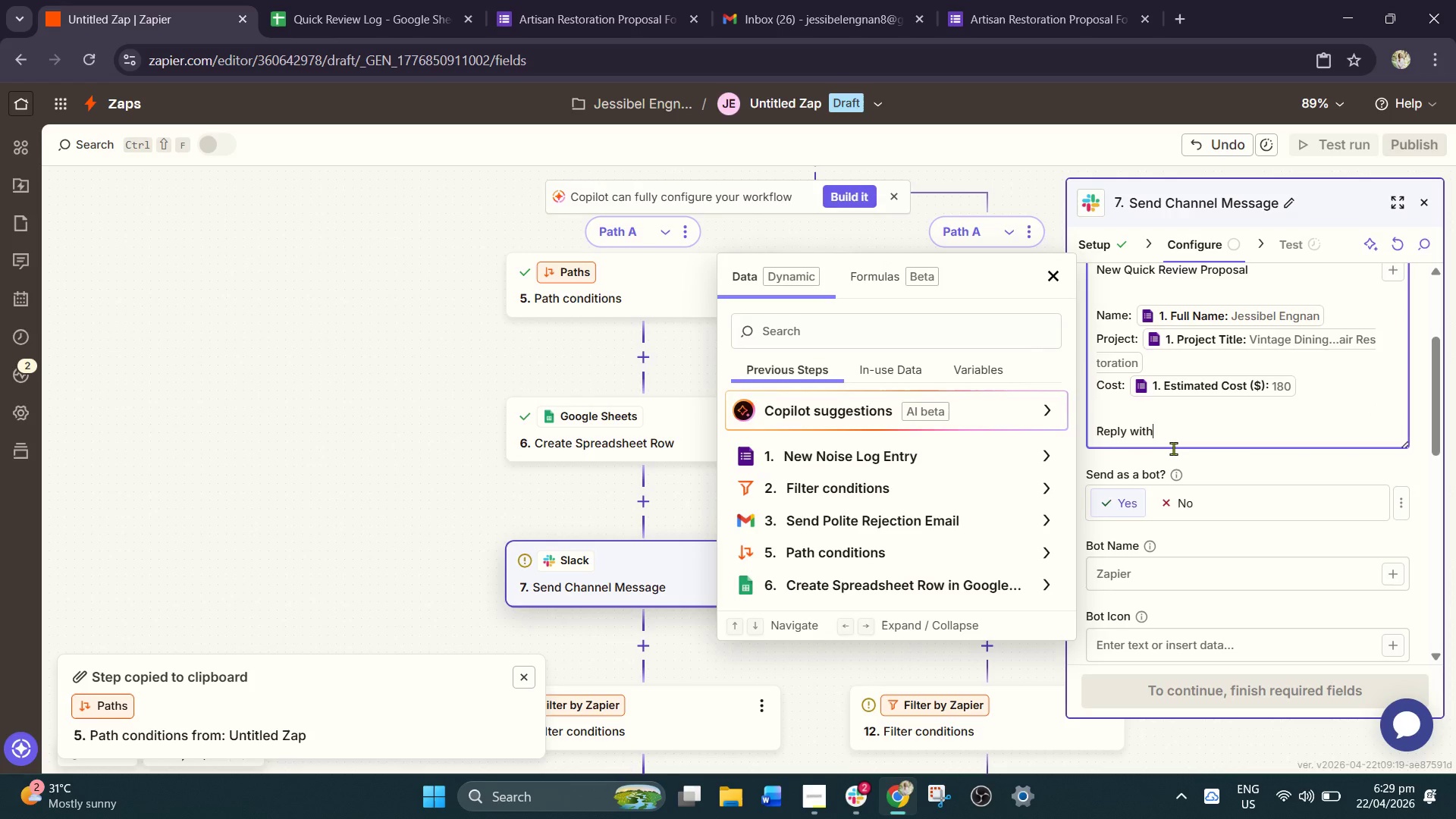 
type( thum)
 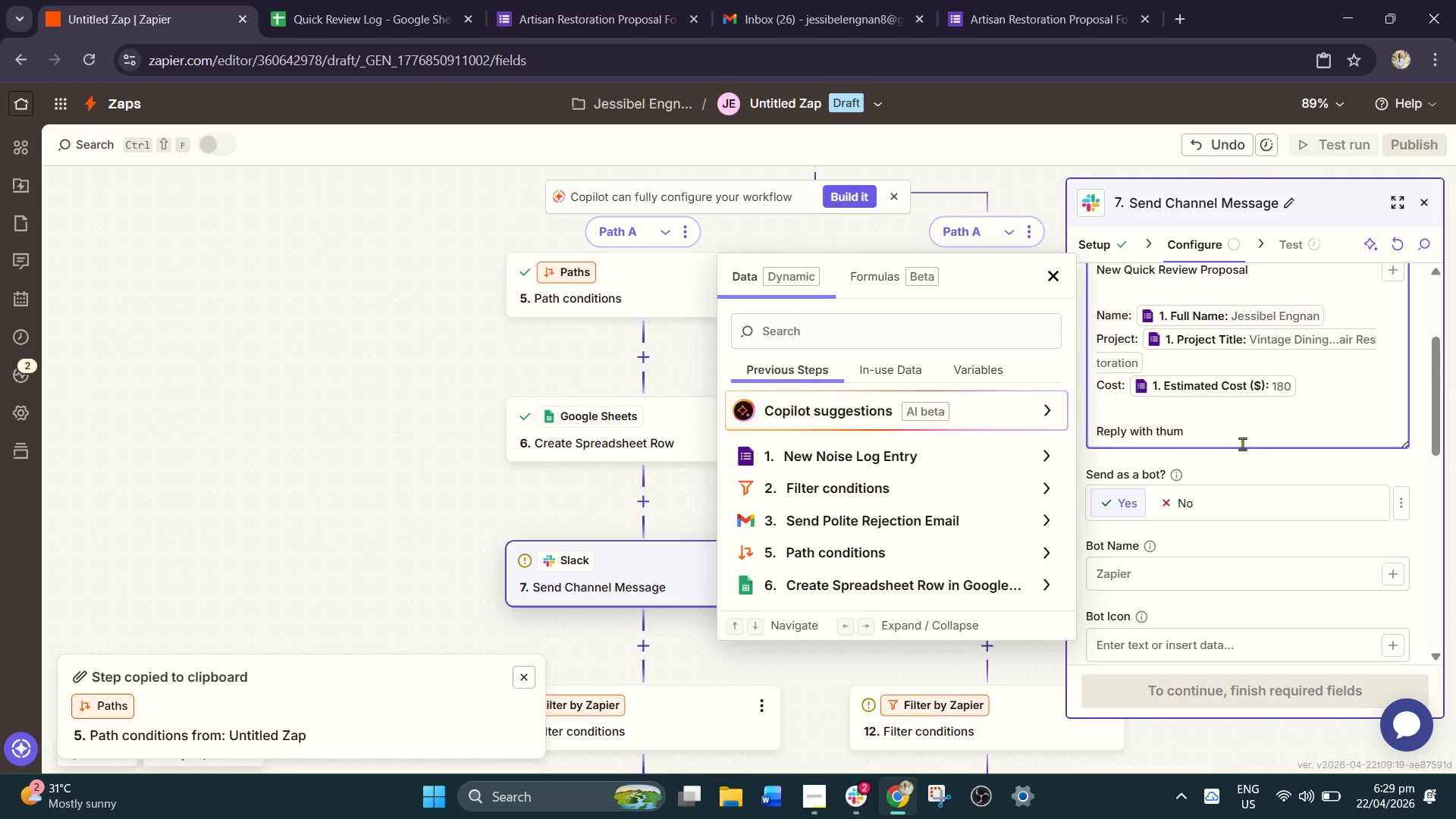 
type(bs up toa)
key(Backspace)
type( approve quickly)
 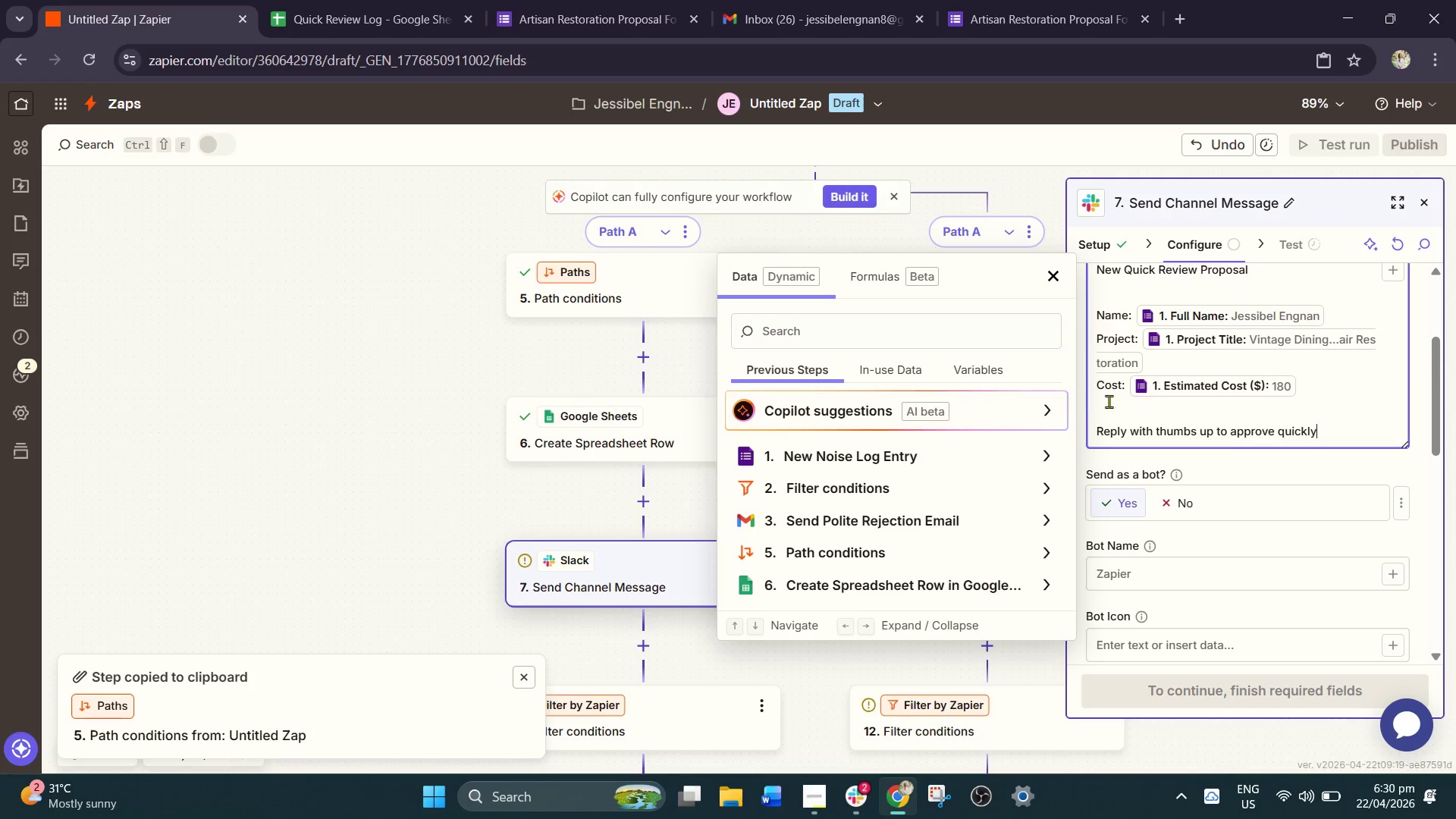 
wait(6.03)
 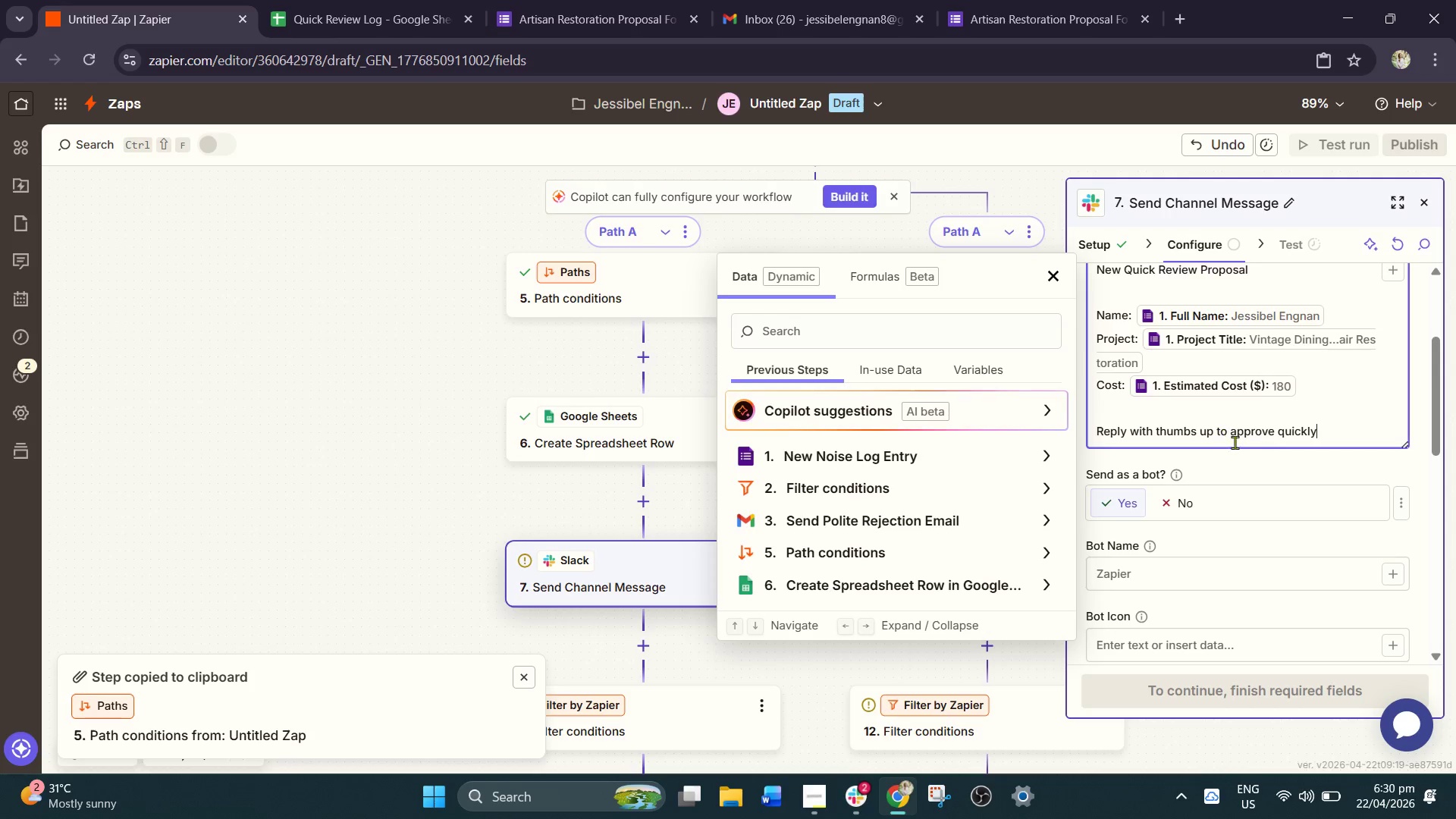 
left_click([1356, 399])
 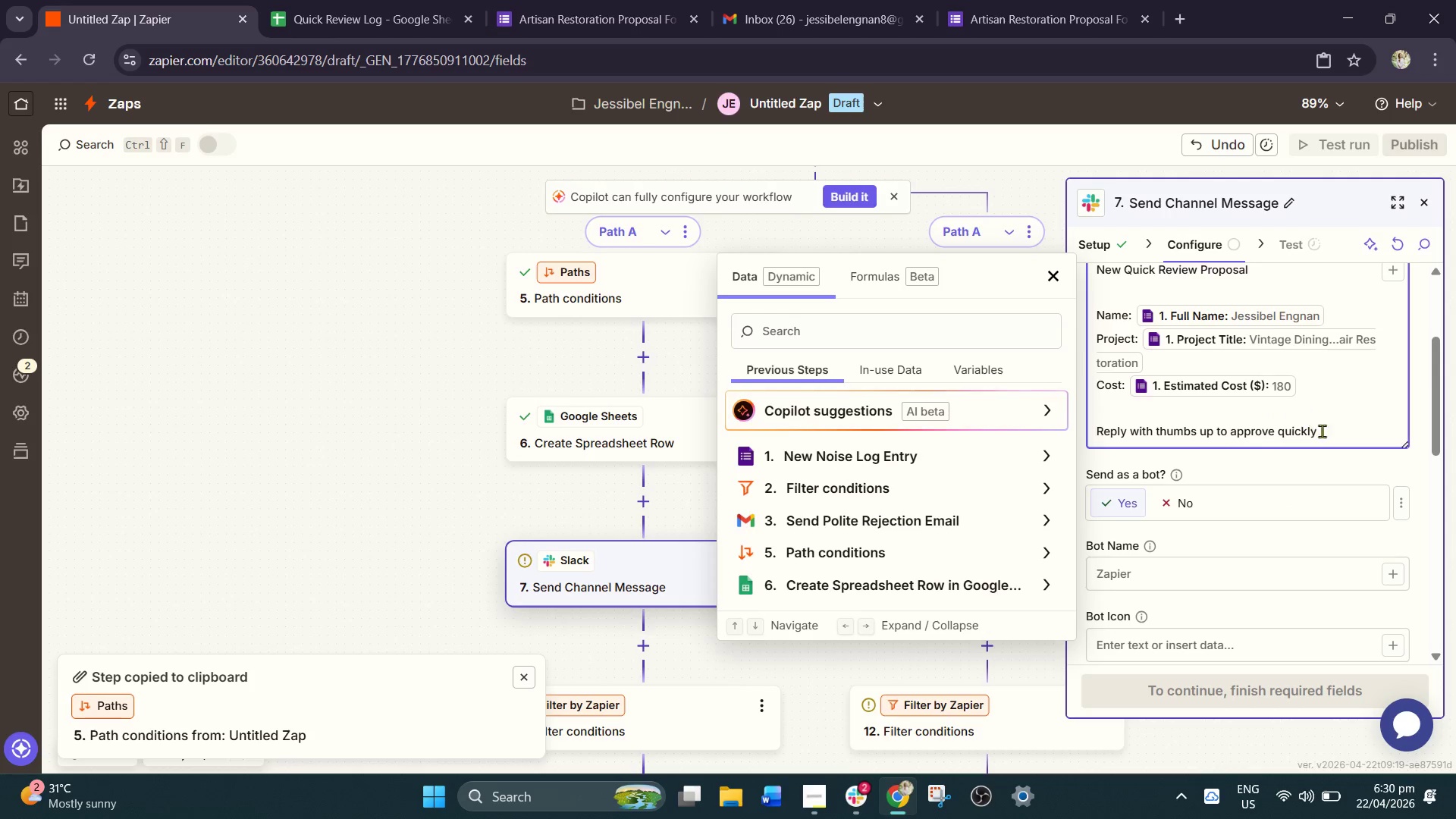 
left_click([1348, 438])
 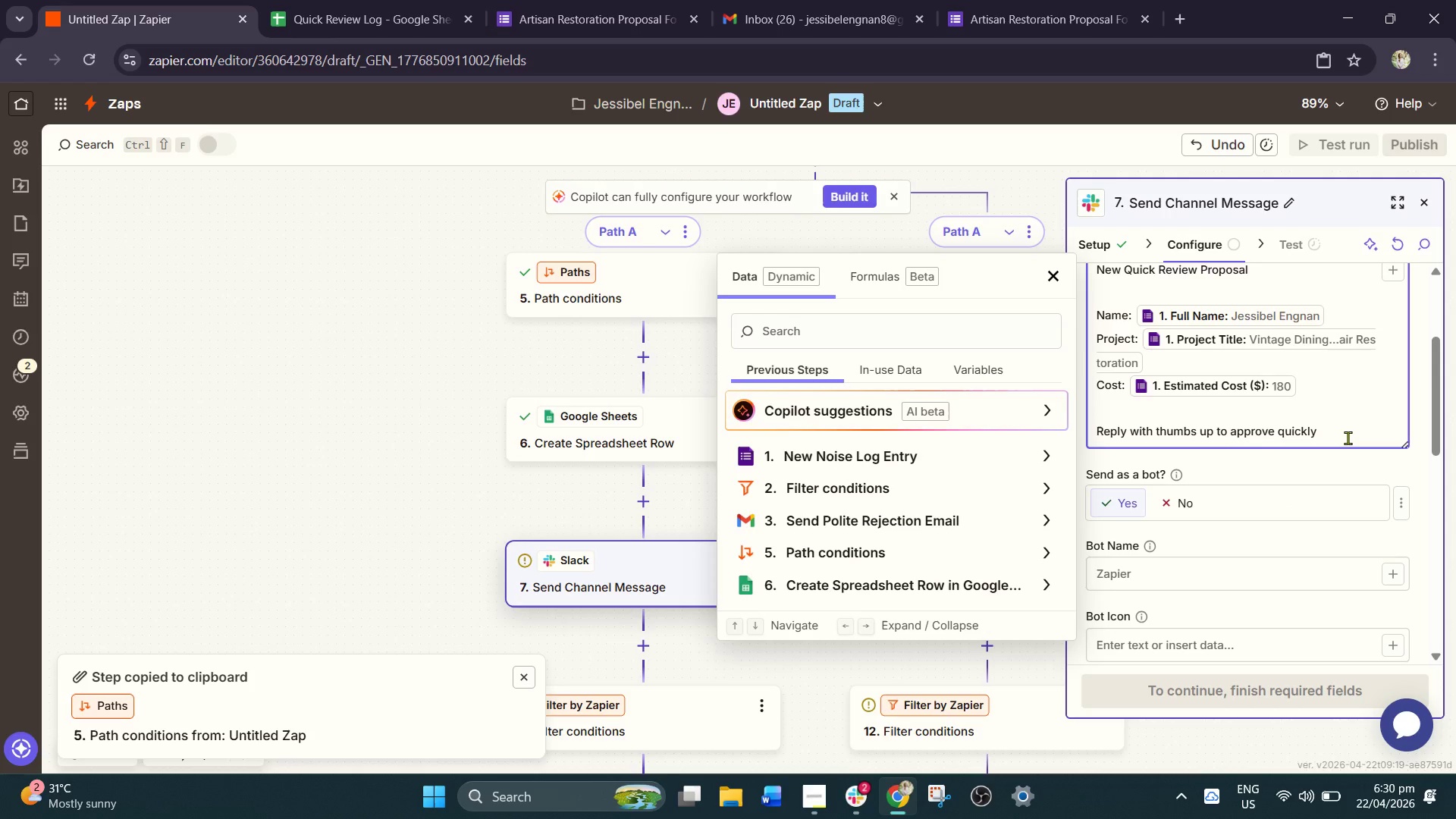 
key(Period)
 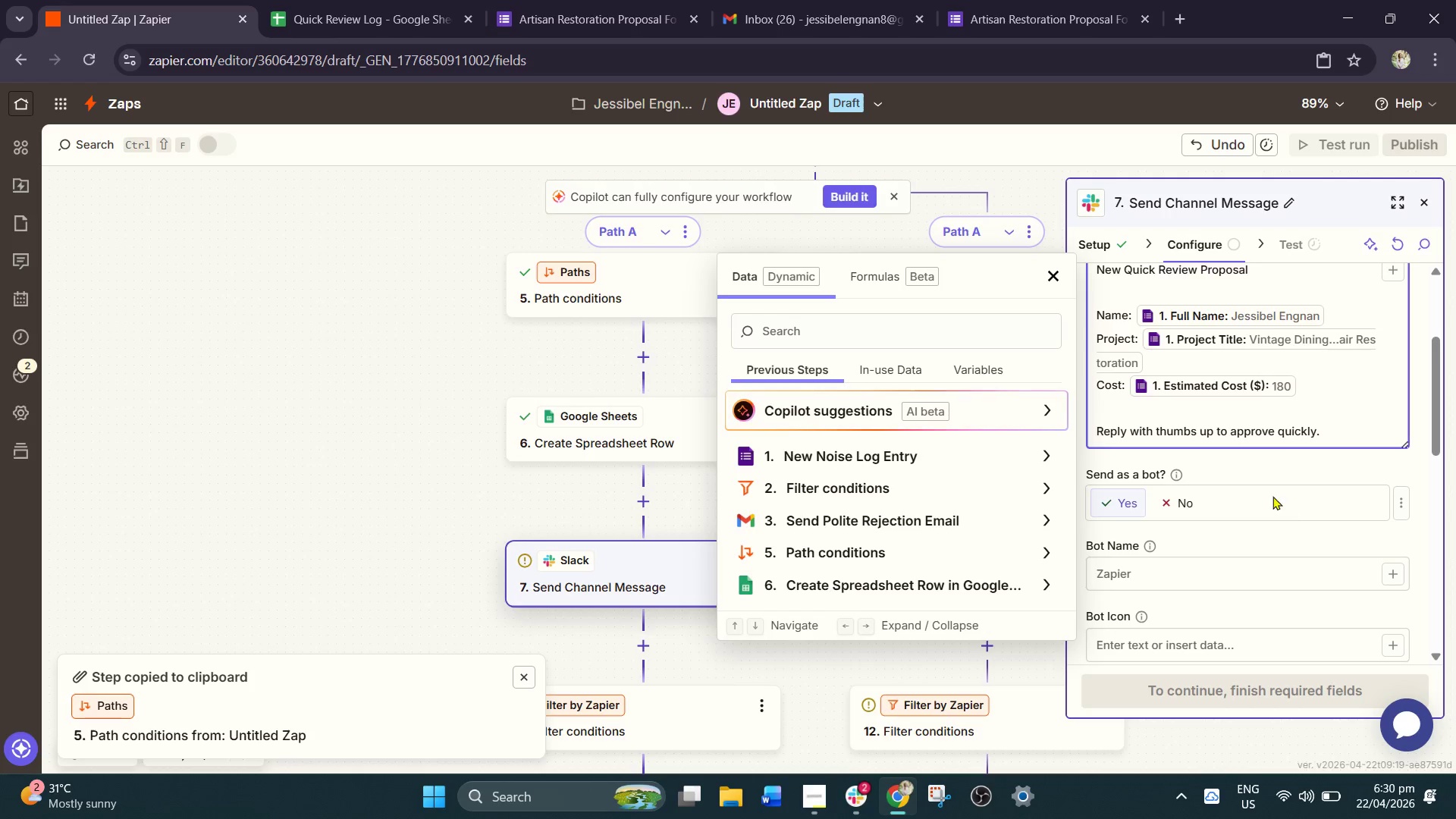 
left_click([1270, 468])
 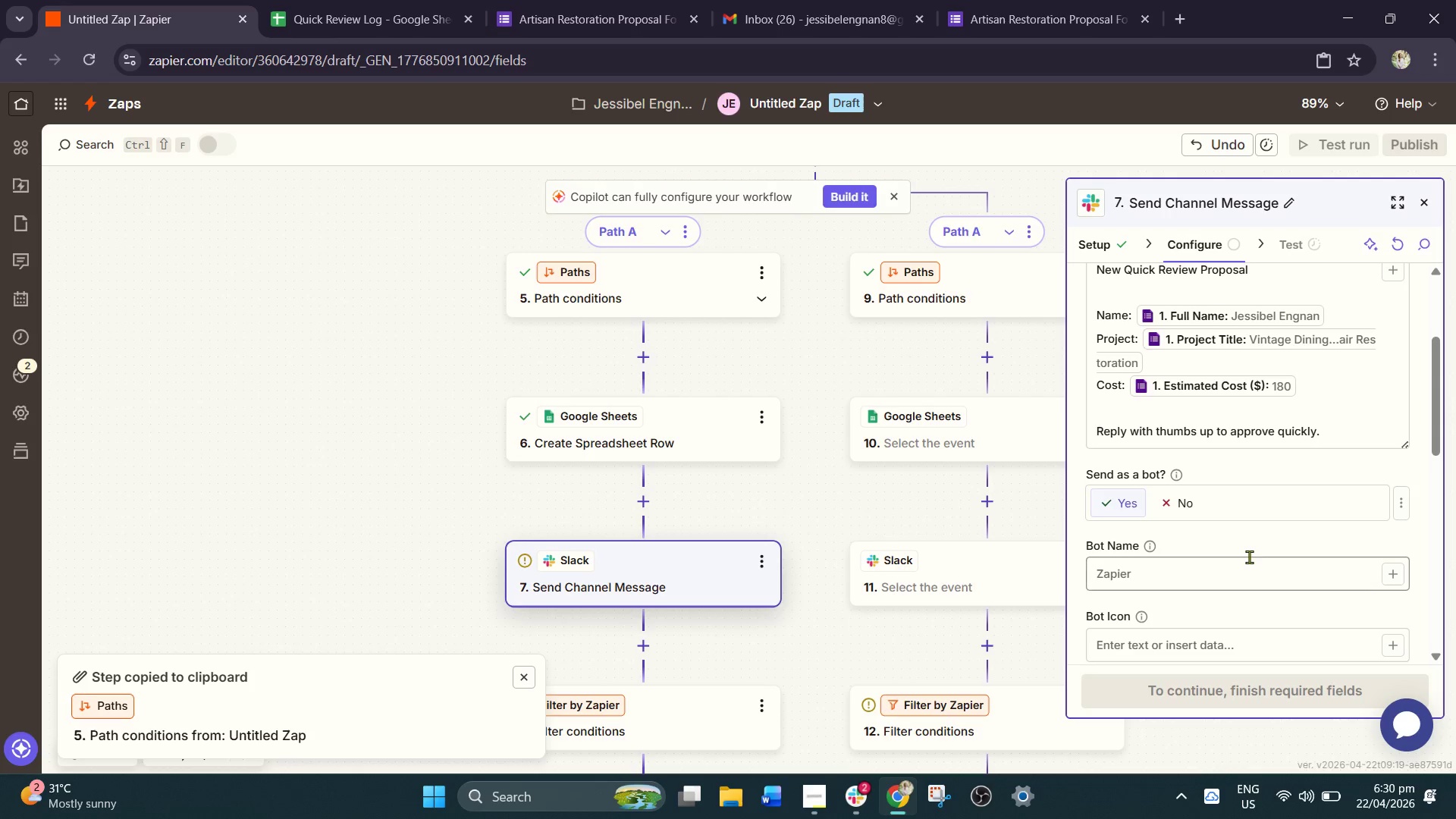 
wait(22.09)
 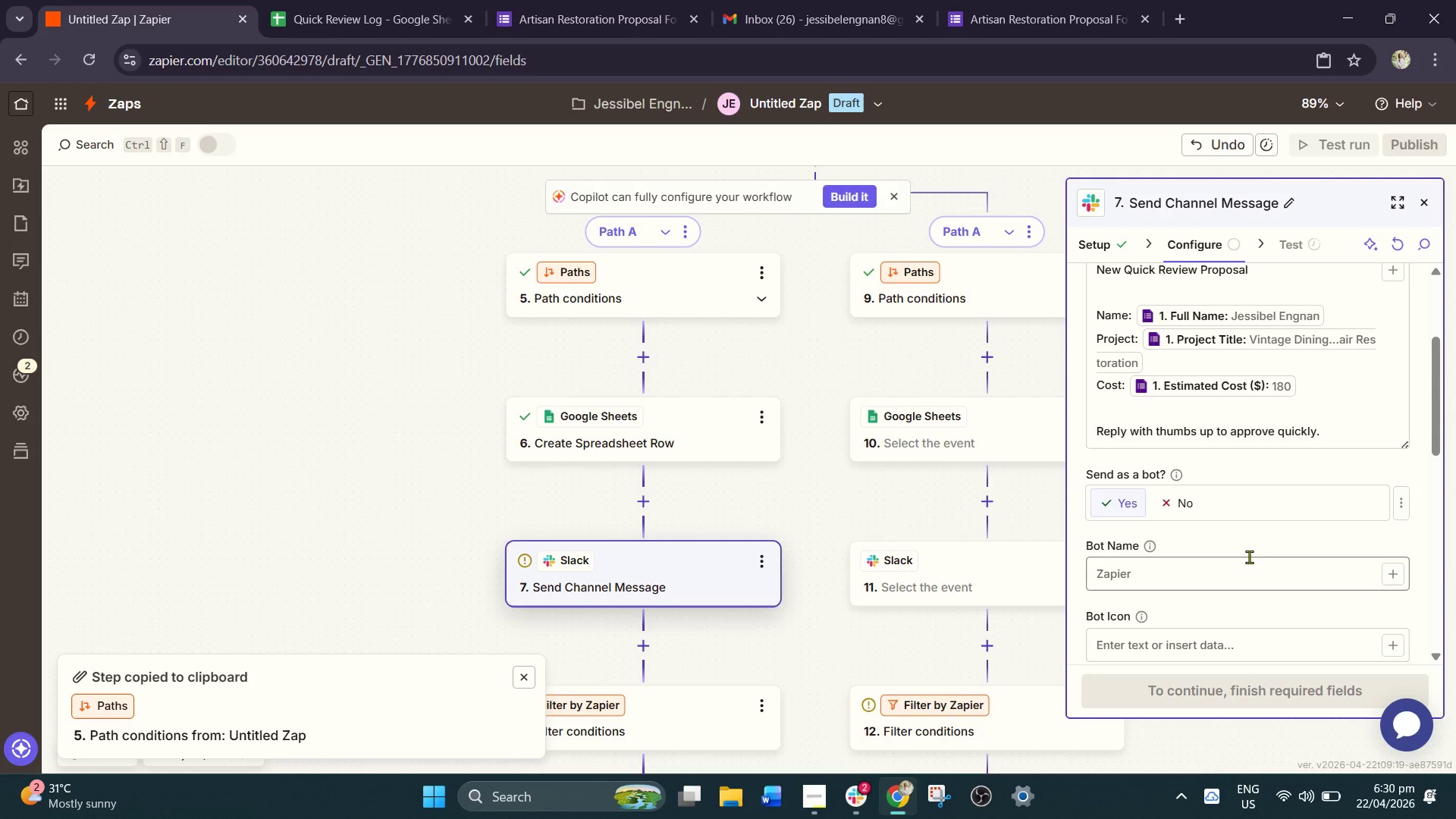 
scroll: coordinate [1012, 413], scroll_direction: up, amount: 3.0
 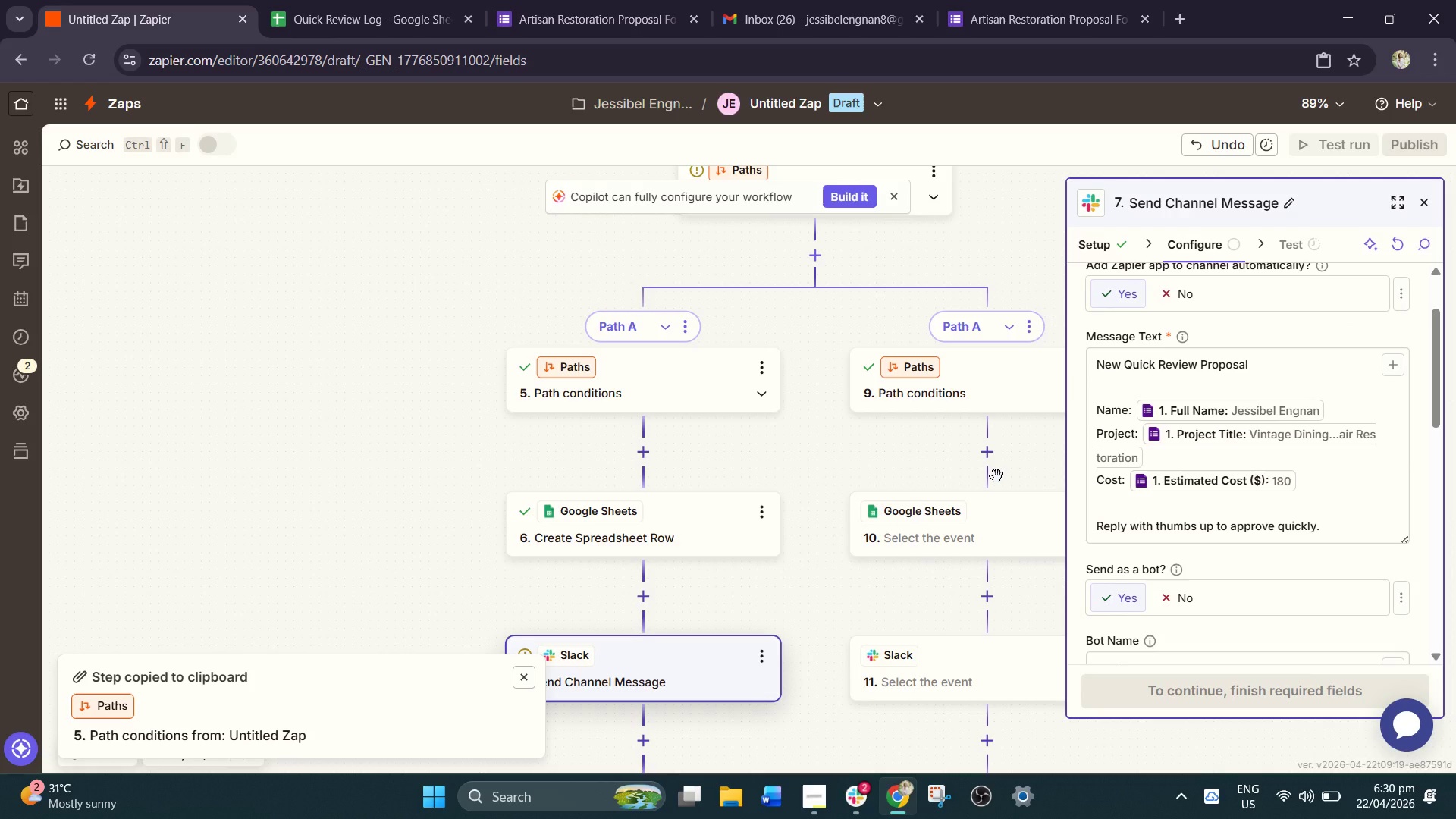 
wait(25.7)
 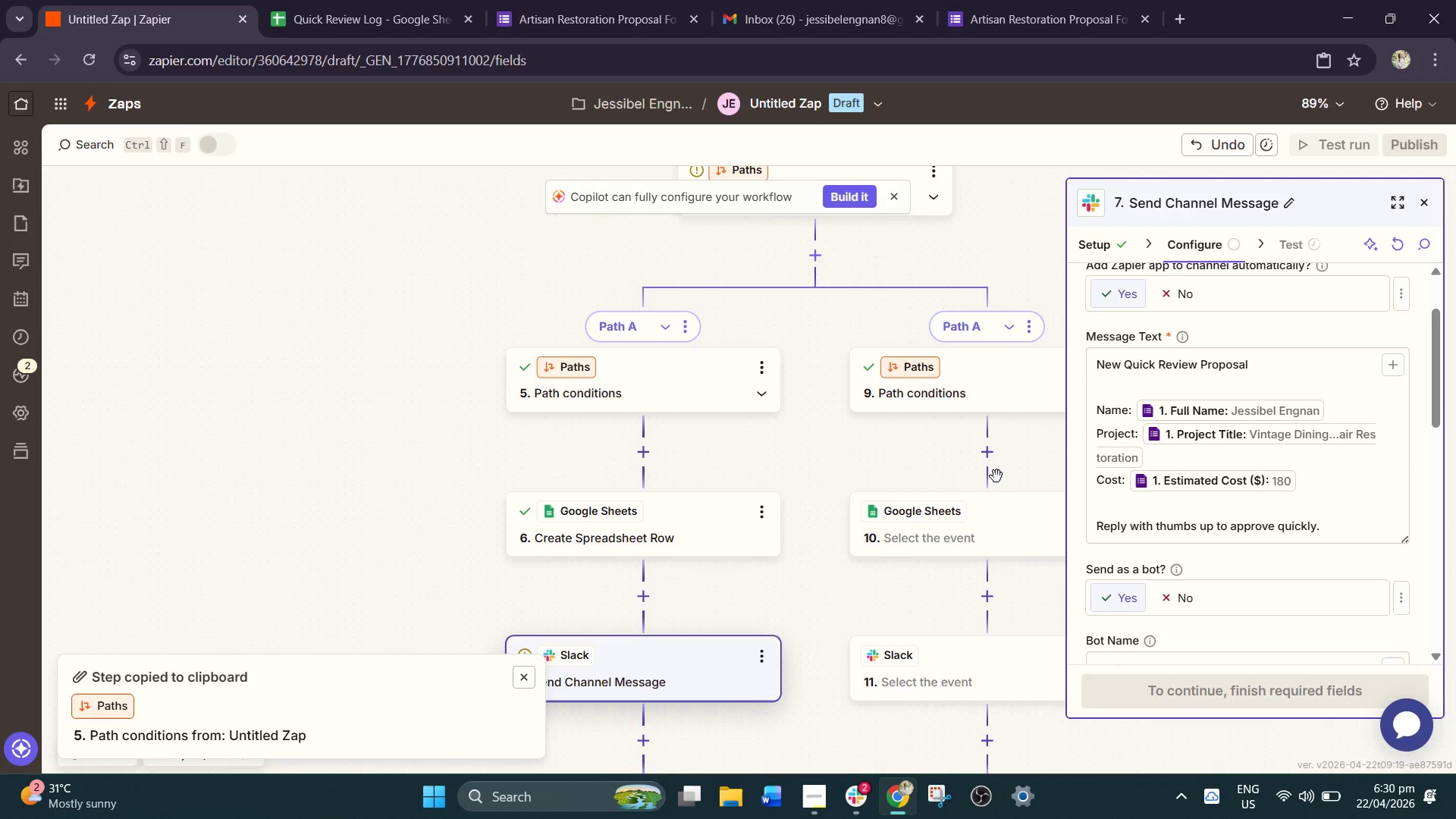 
scroll: coordinate [1116, 504], scroll_direction: down, amount: 5.0
 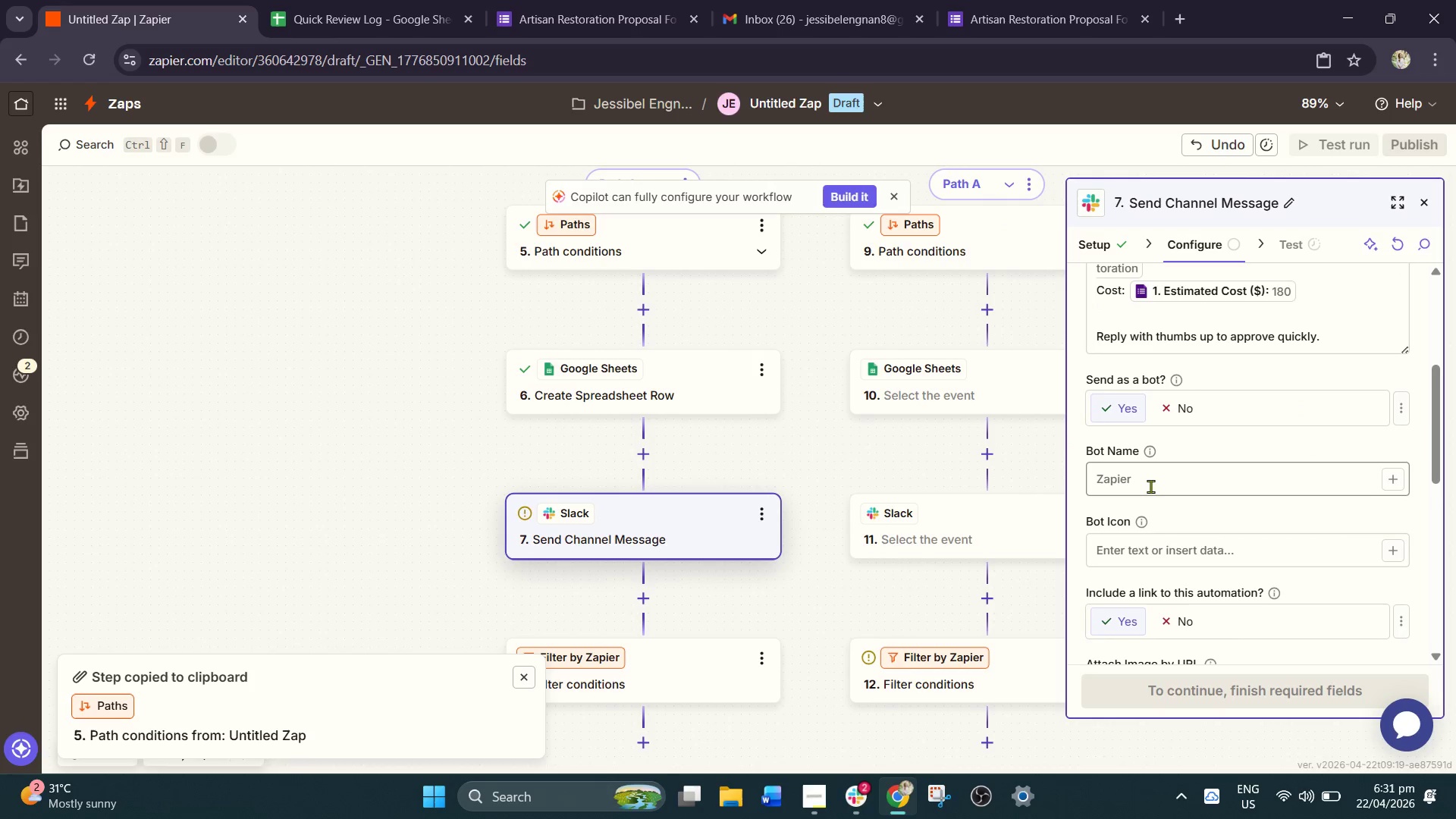 
left_click([1150, 484])
 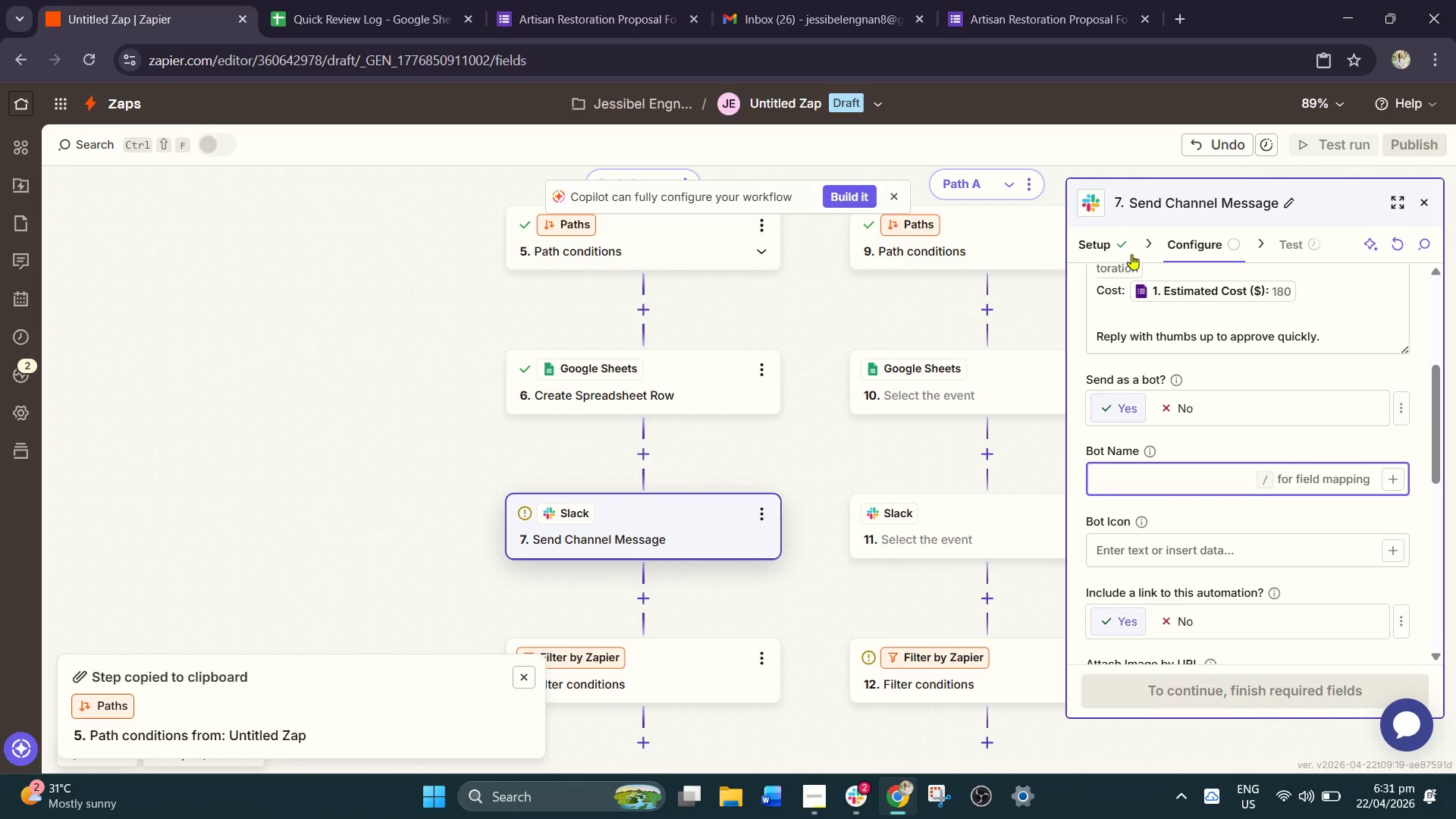 
left_click([1113, 251])
 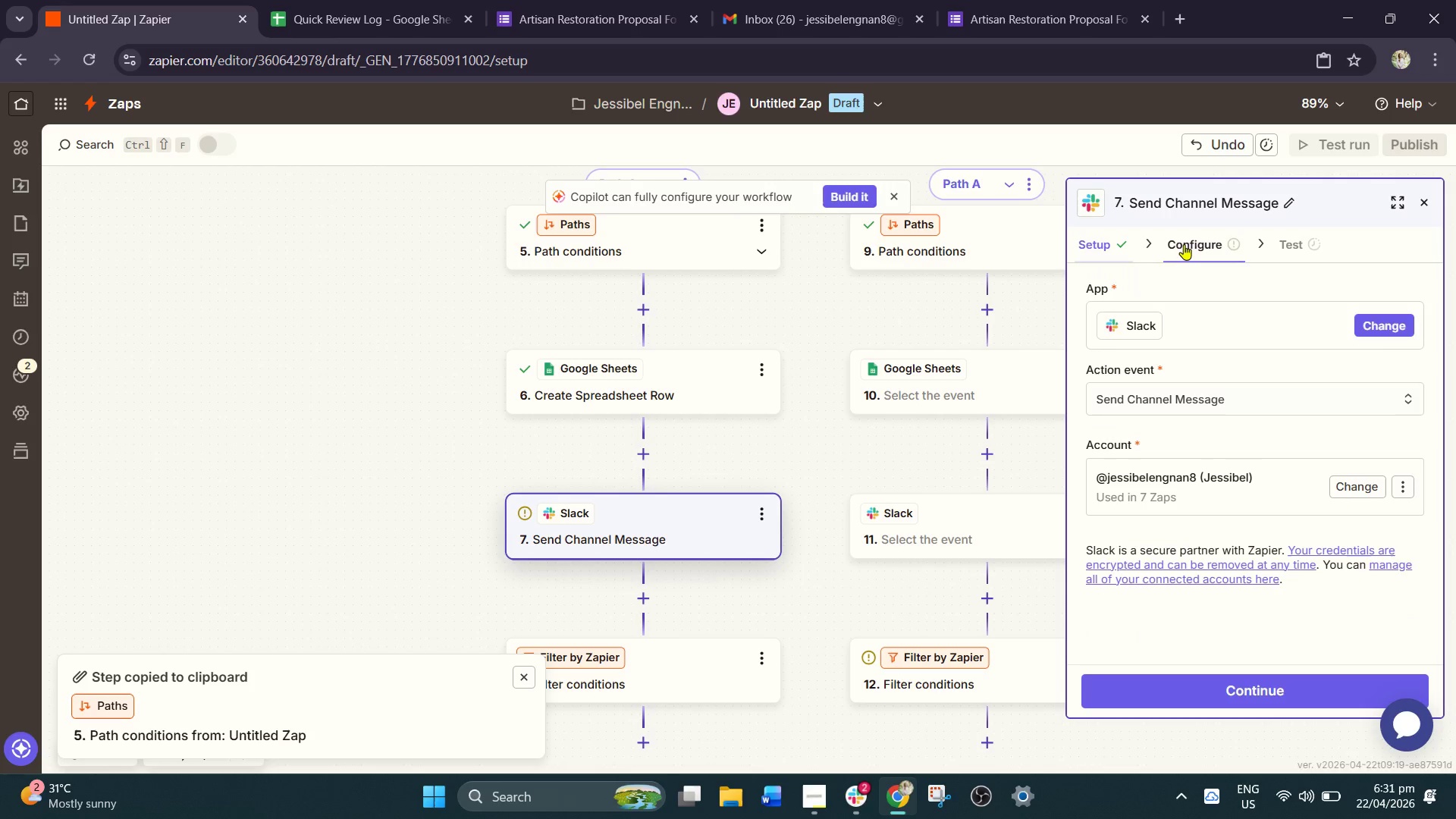 
left_click([1184, 244])
 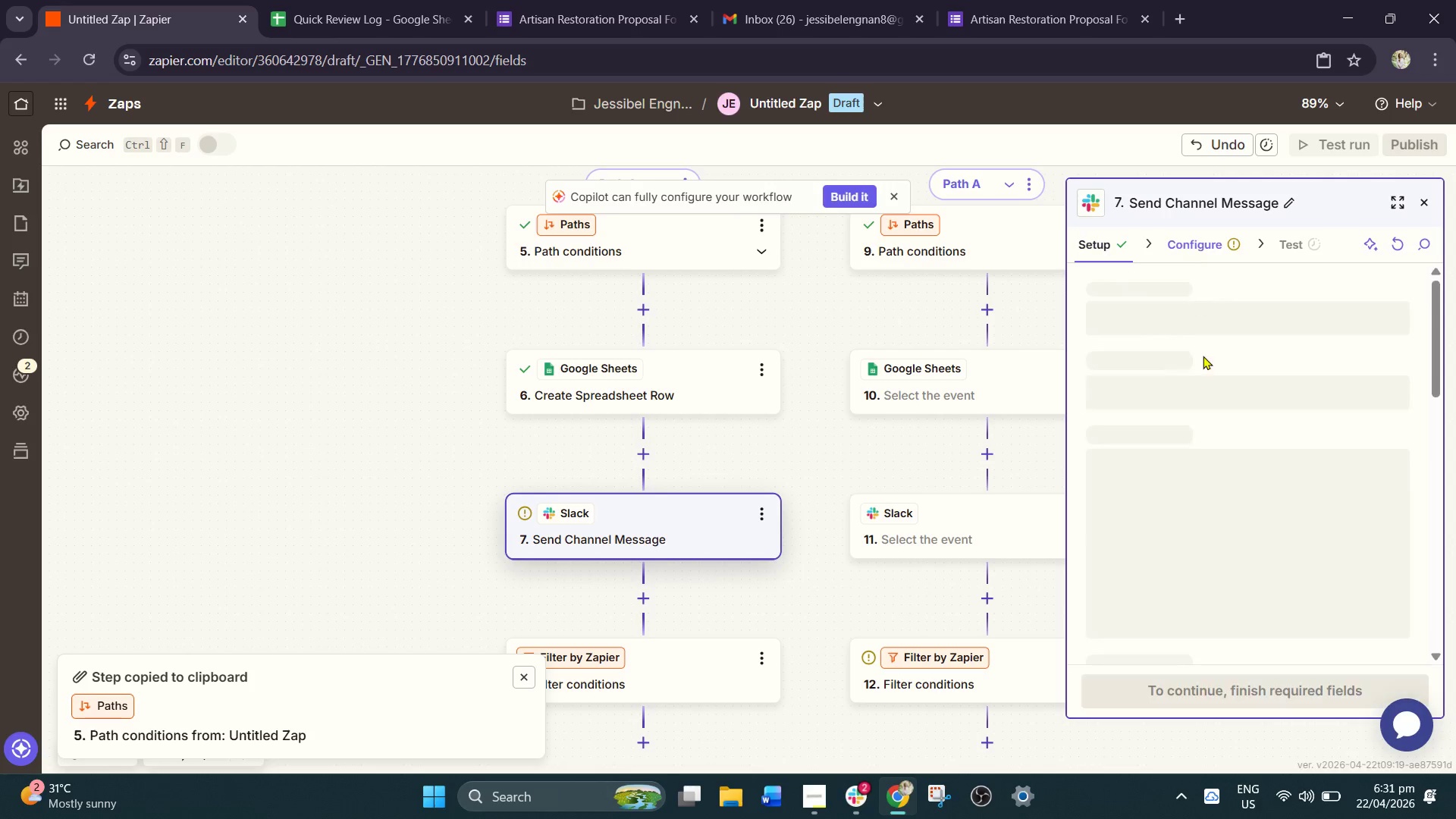 
left_click([1181, 319])
 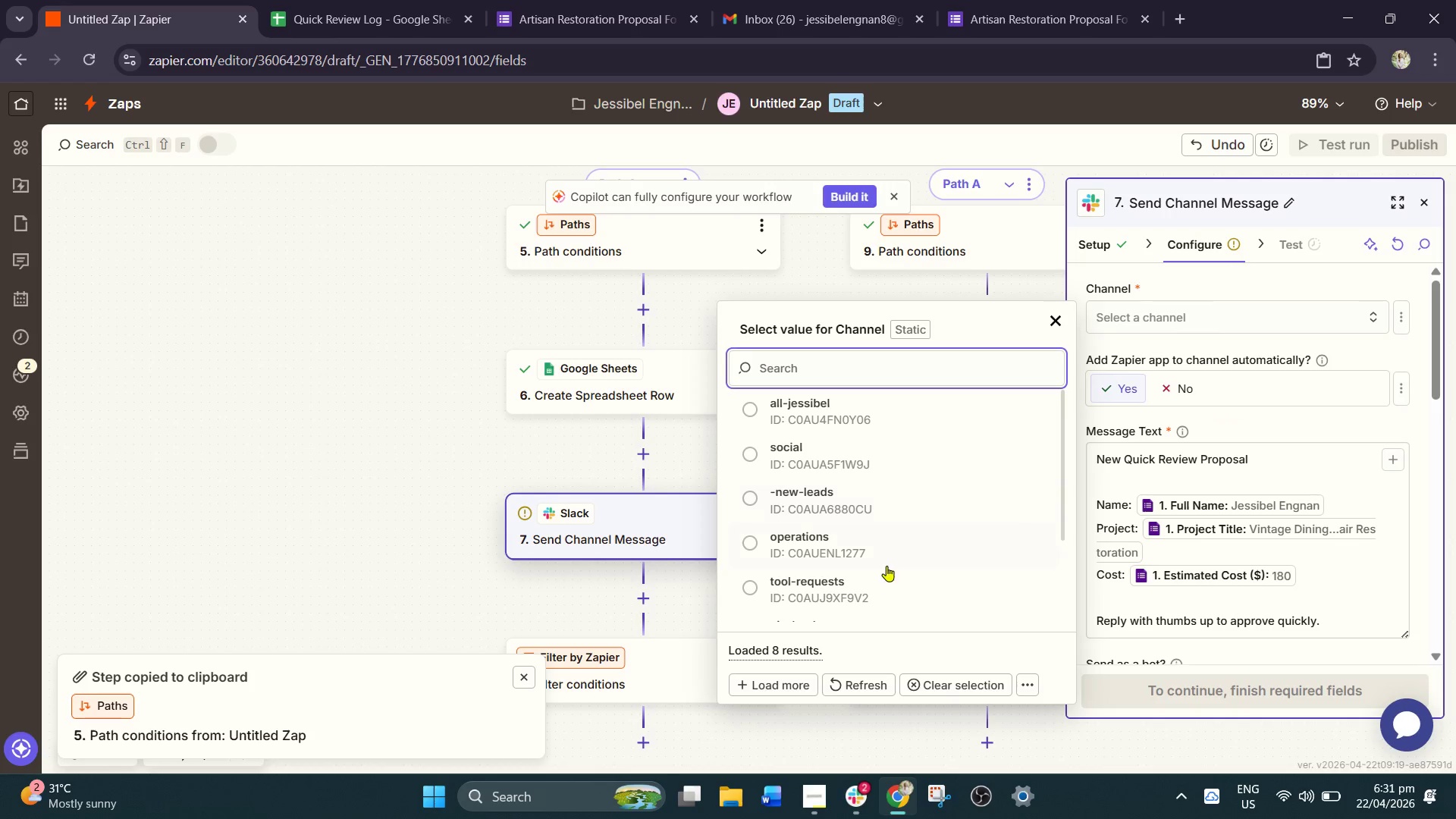 
scroll: coordinate [1206, 369], scroll_direction: up, amount: 6.0
 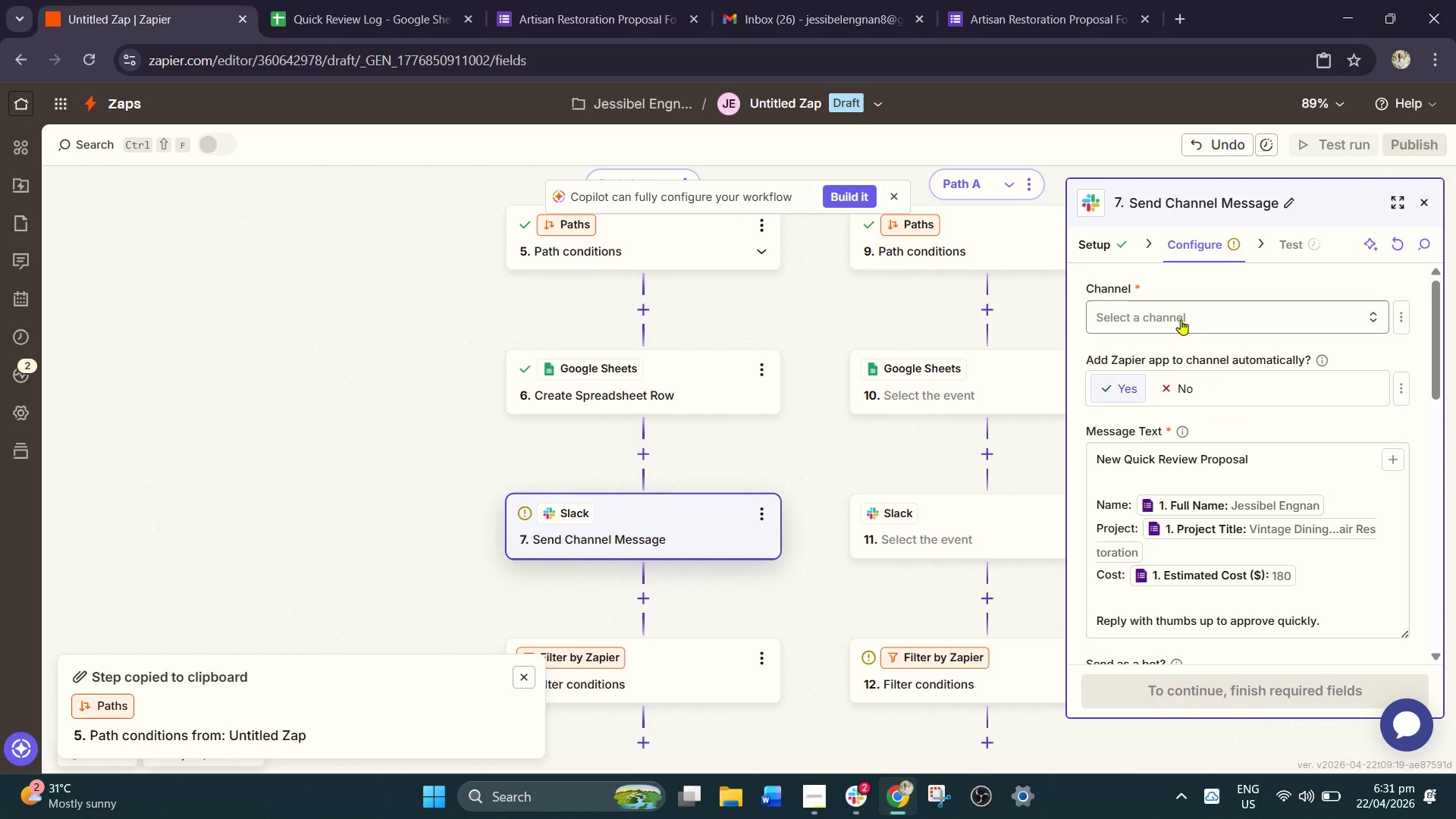 
left_click([836, 538])
 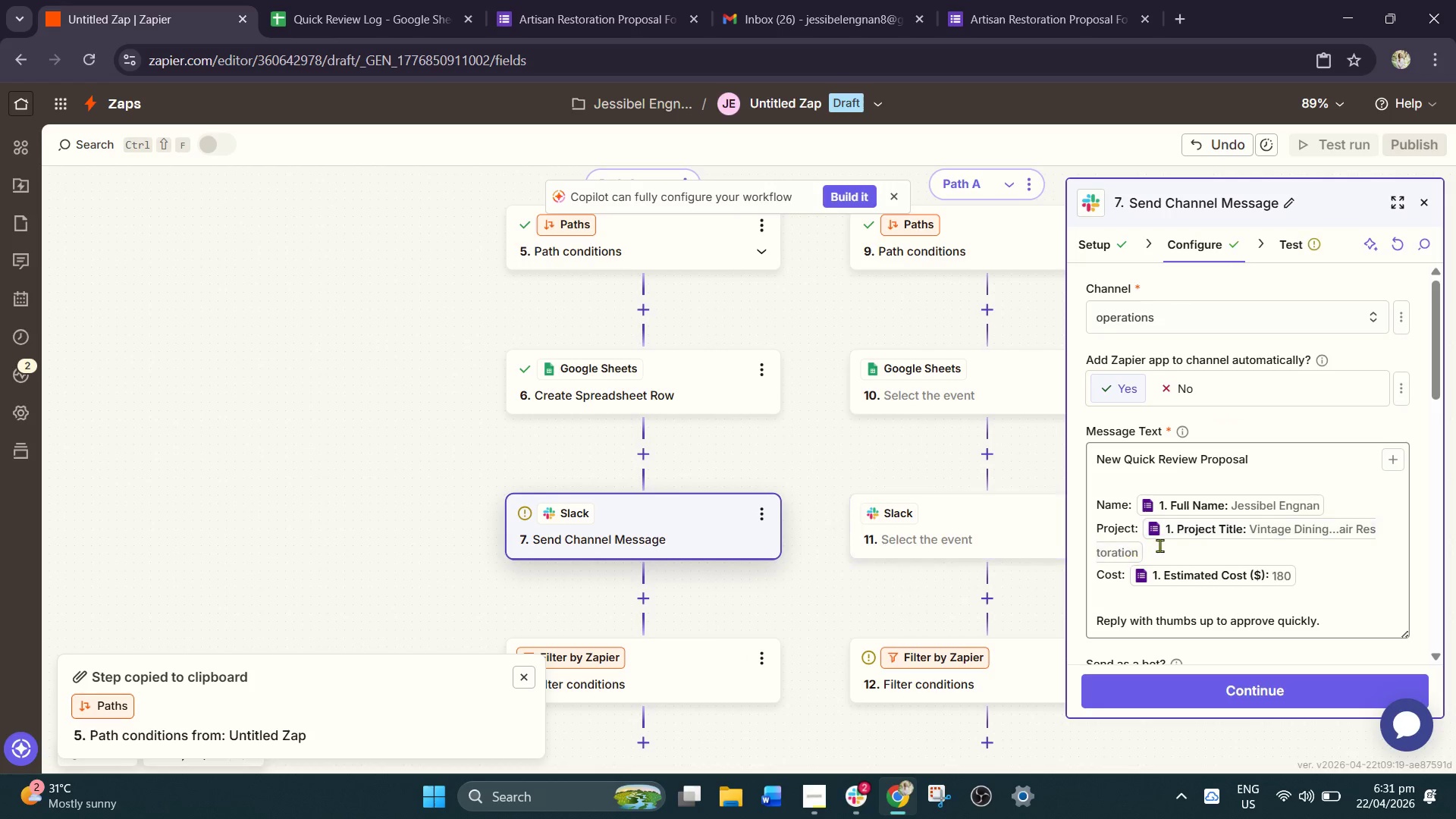 
scroll: coordinate [1184, 541], scroll_direction: down, amount: 3.0
 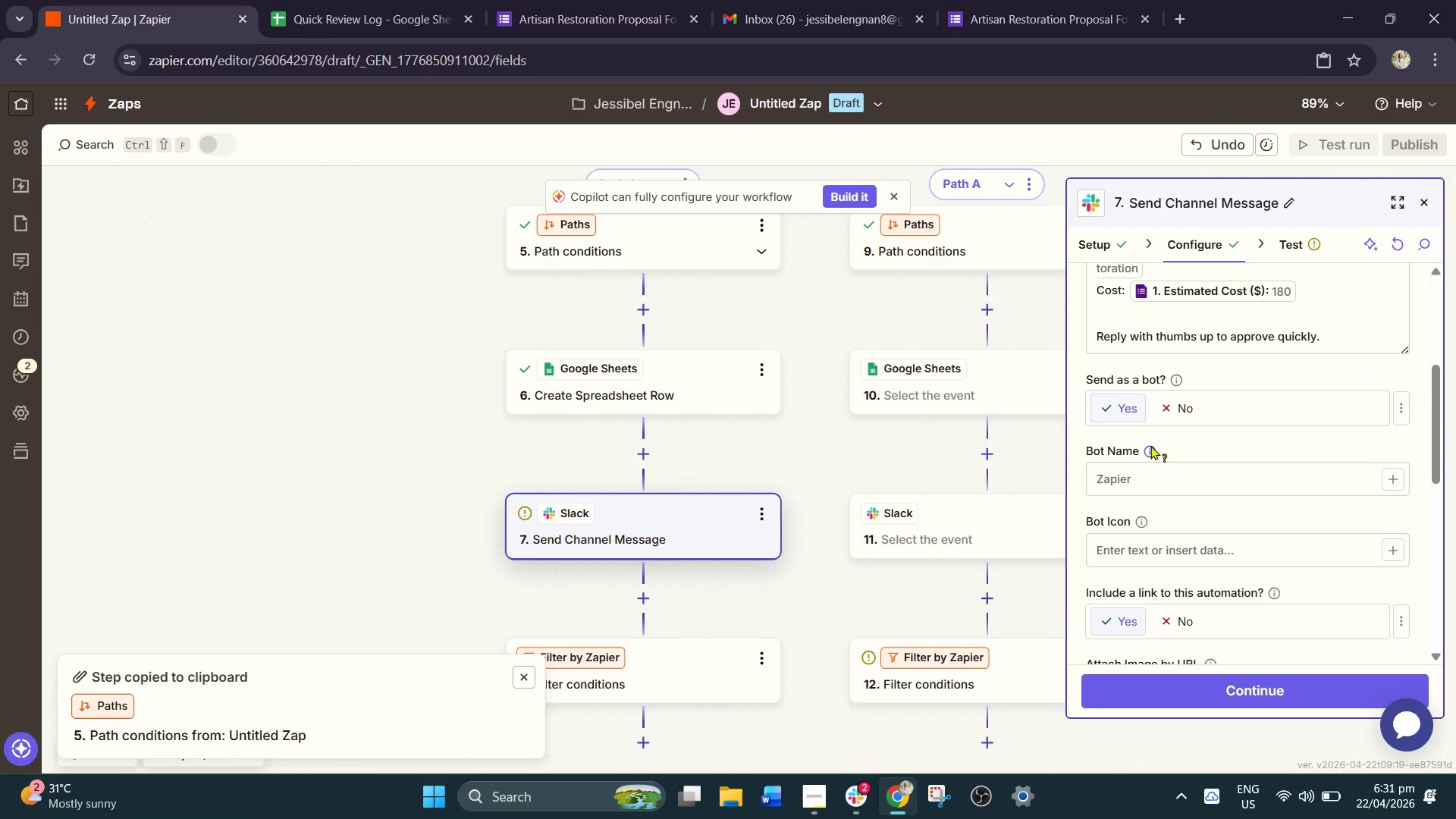 
left_click([1142, 485])
 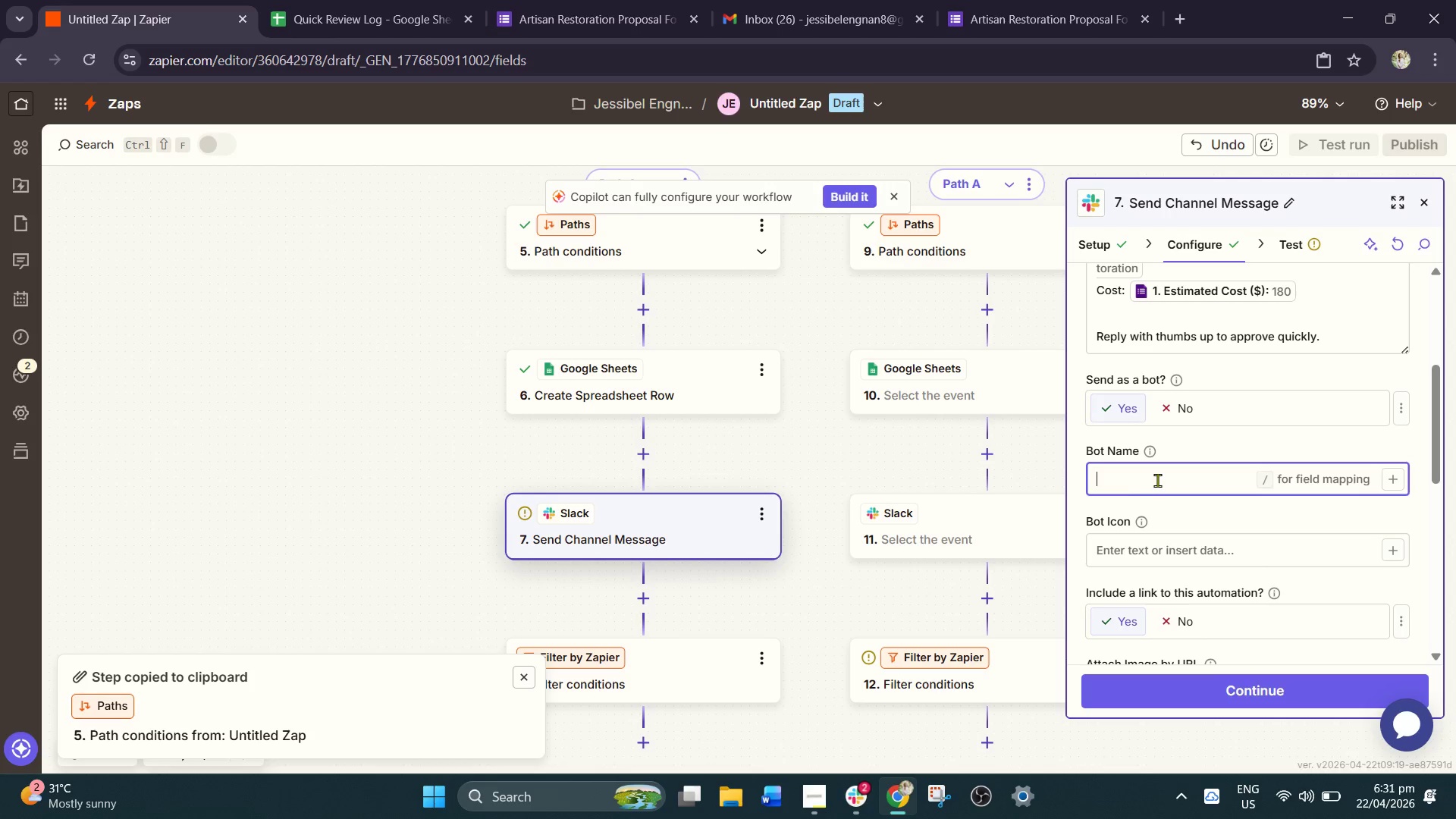 
wait(29.16)
 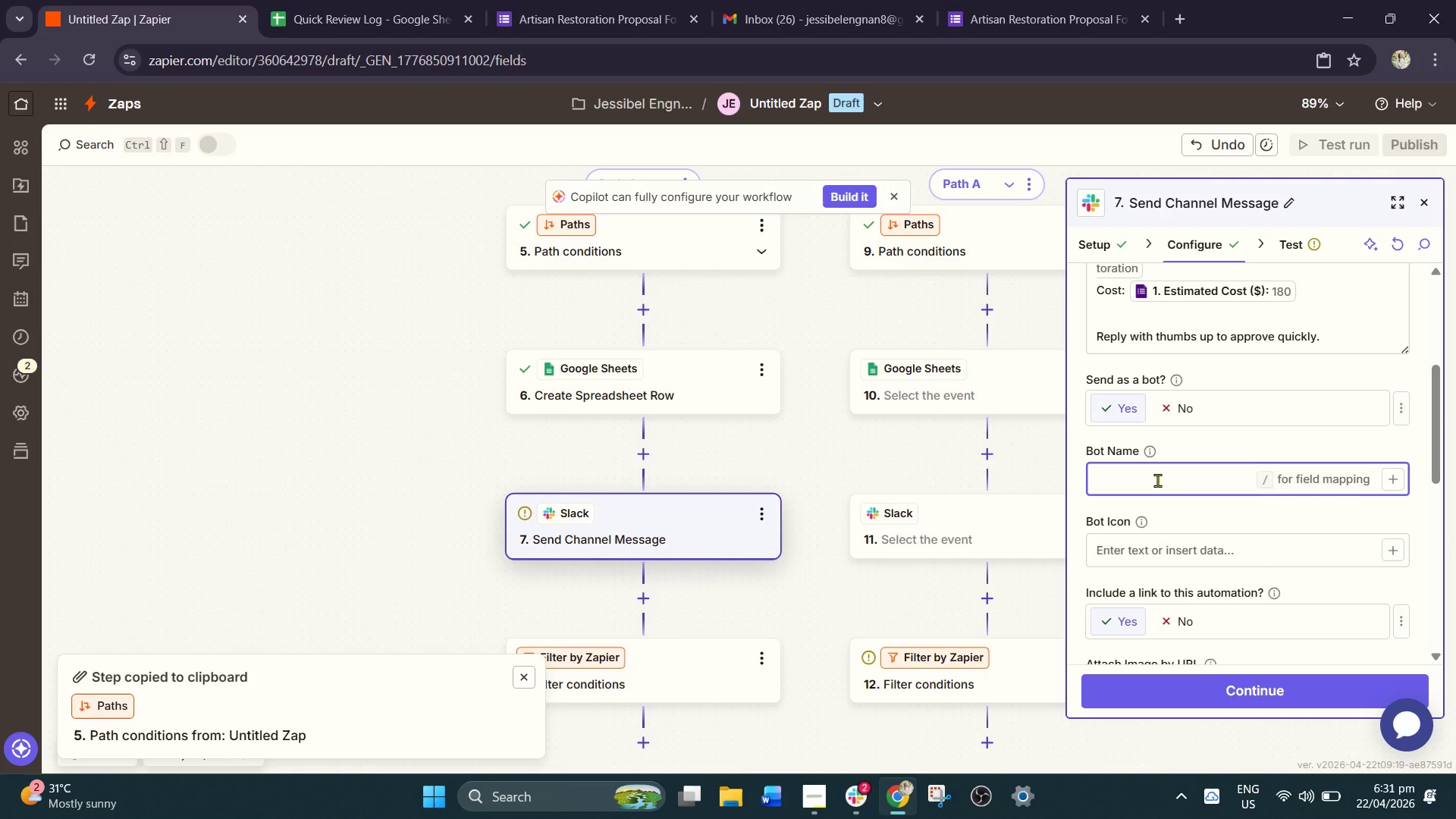 
type(Root a)
key(Backspace)
type(& Branch)
 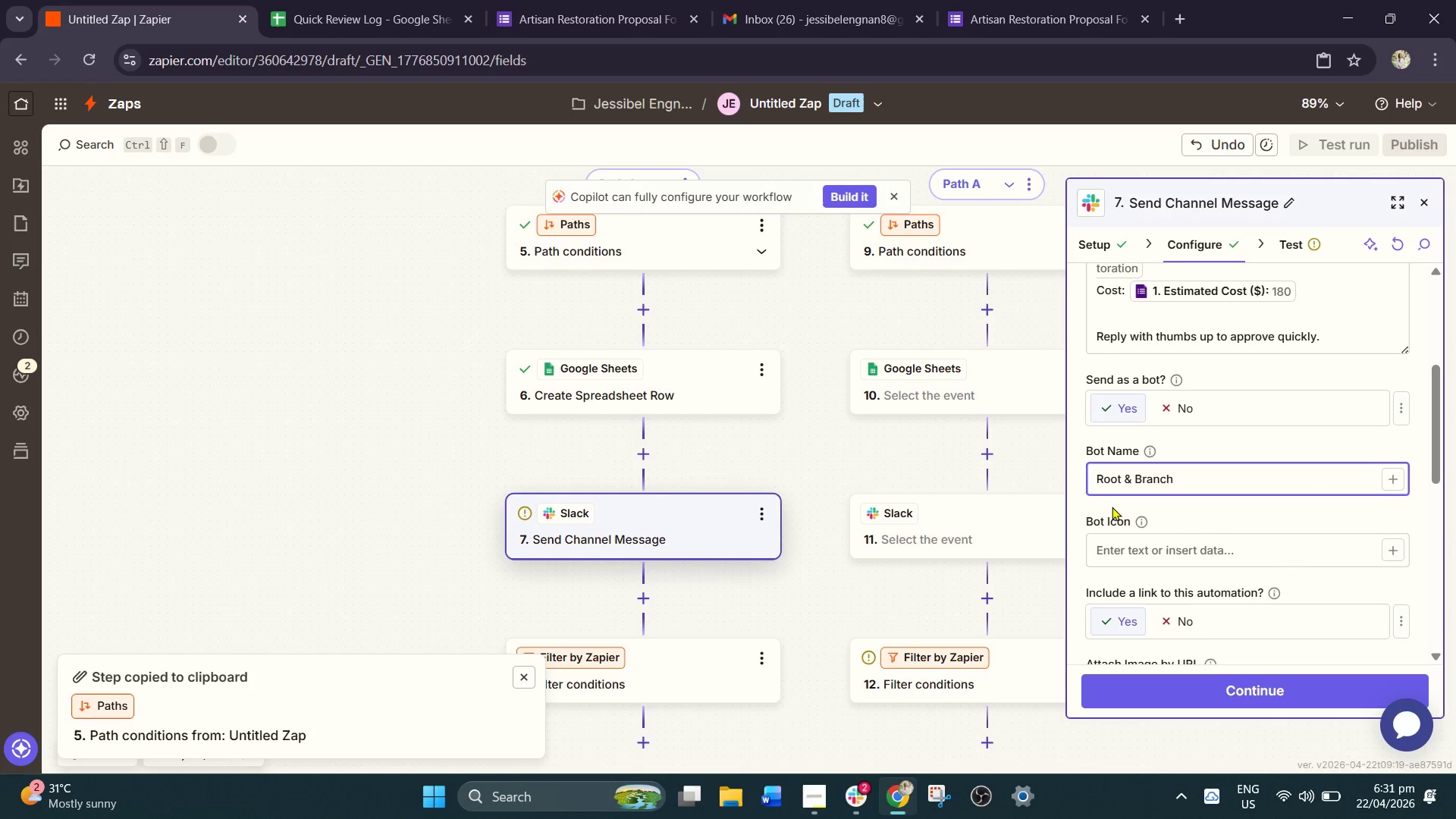 
type( Qi=)
key(Backspace)
type(u=)
key(Backspace)
key(Backspace)
key(Backspace)
type(uick Review Bot)
 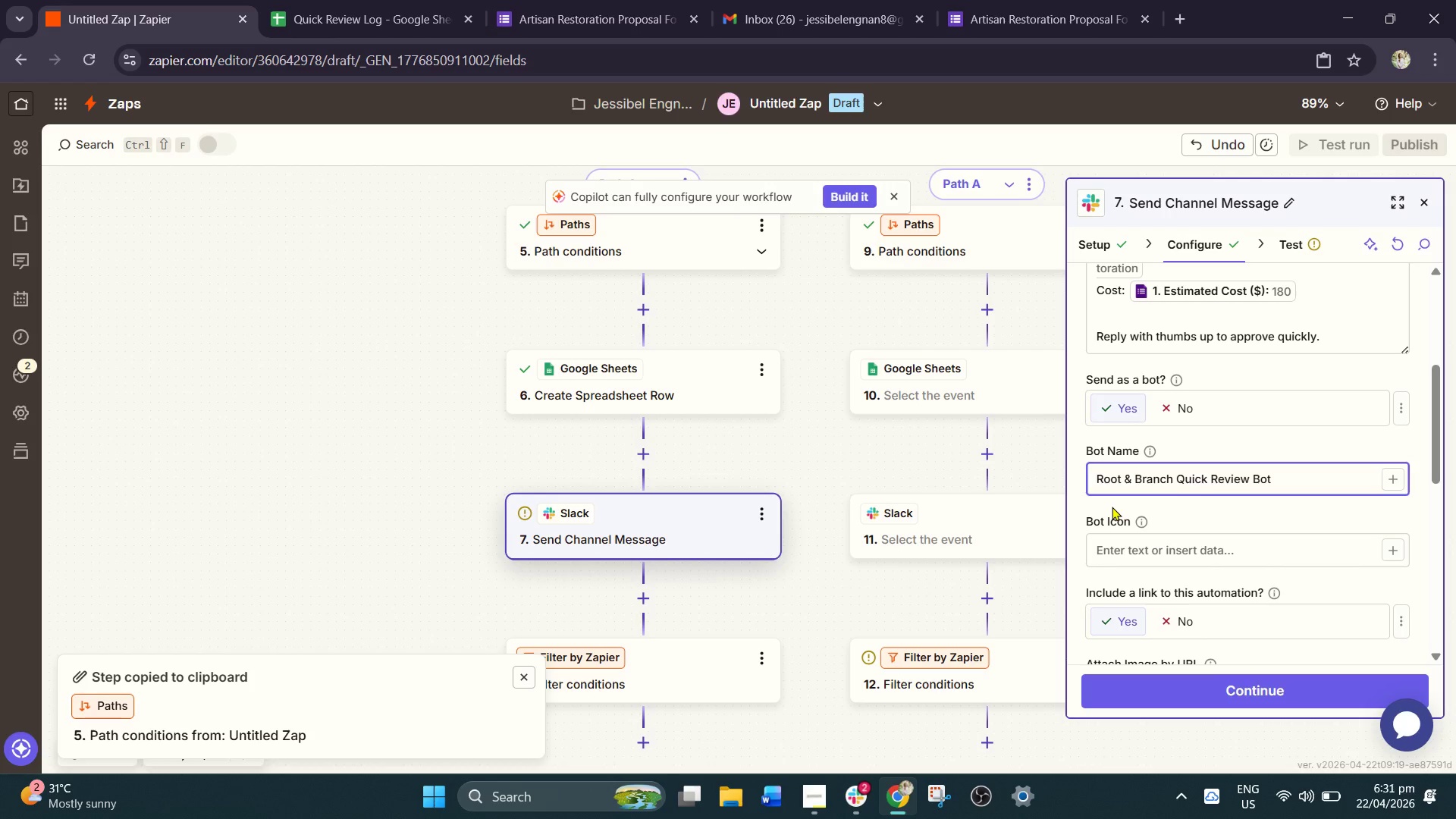 
double_click([1125, 547])
 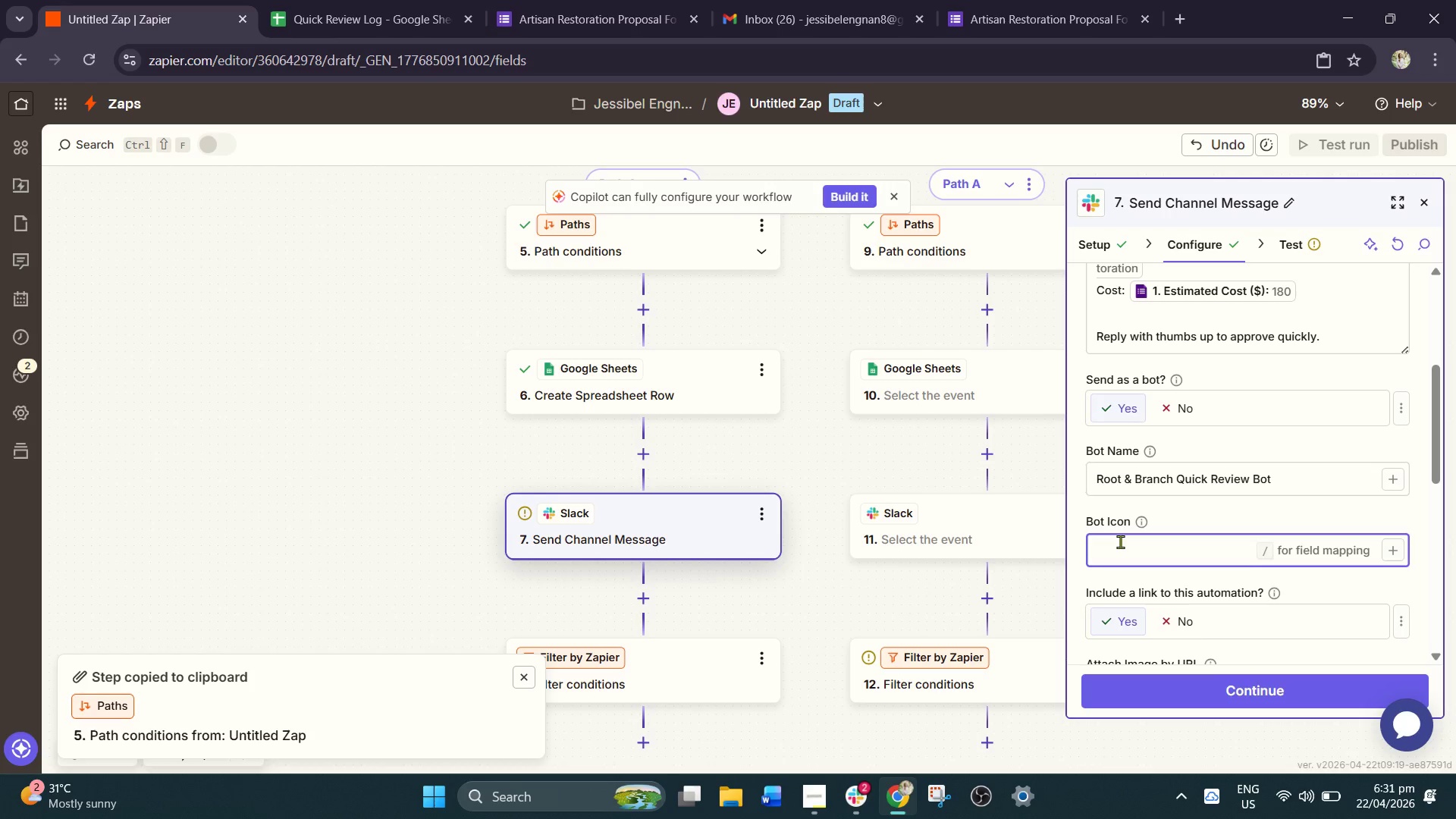 
type(:seedling:)
 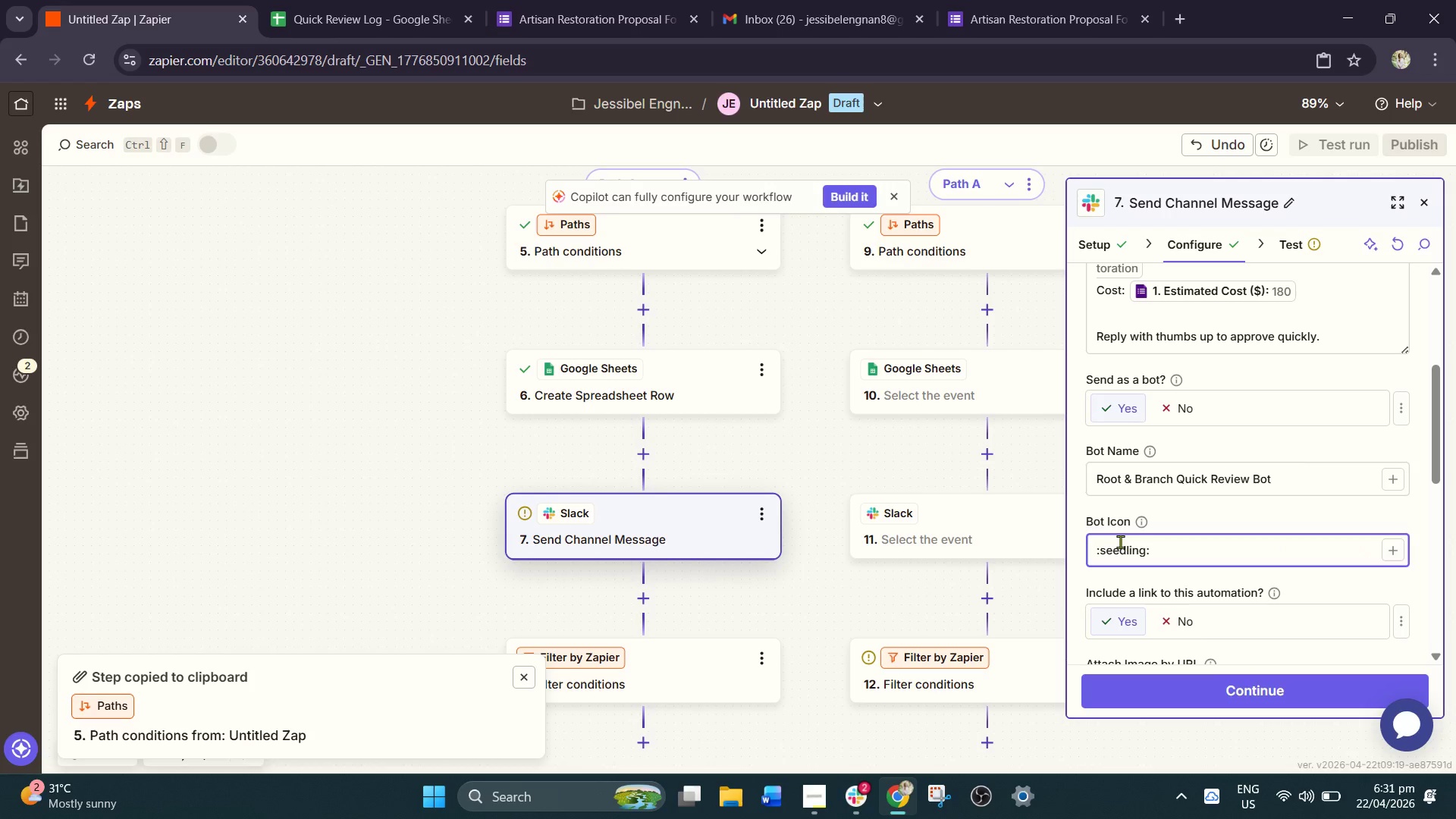 
wait(19.77)
 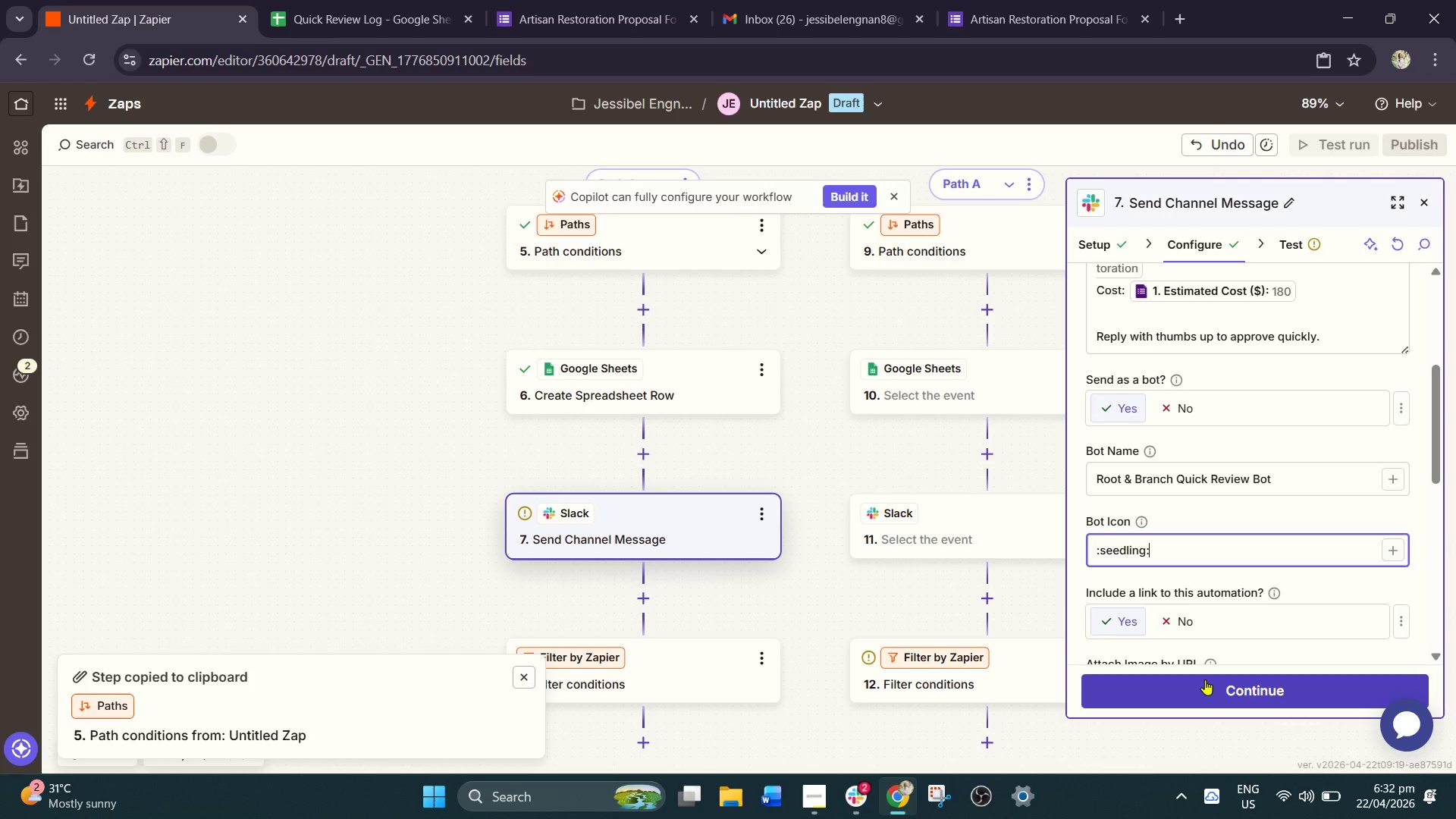 
left_click([1211, 688])
 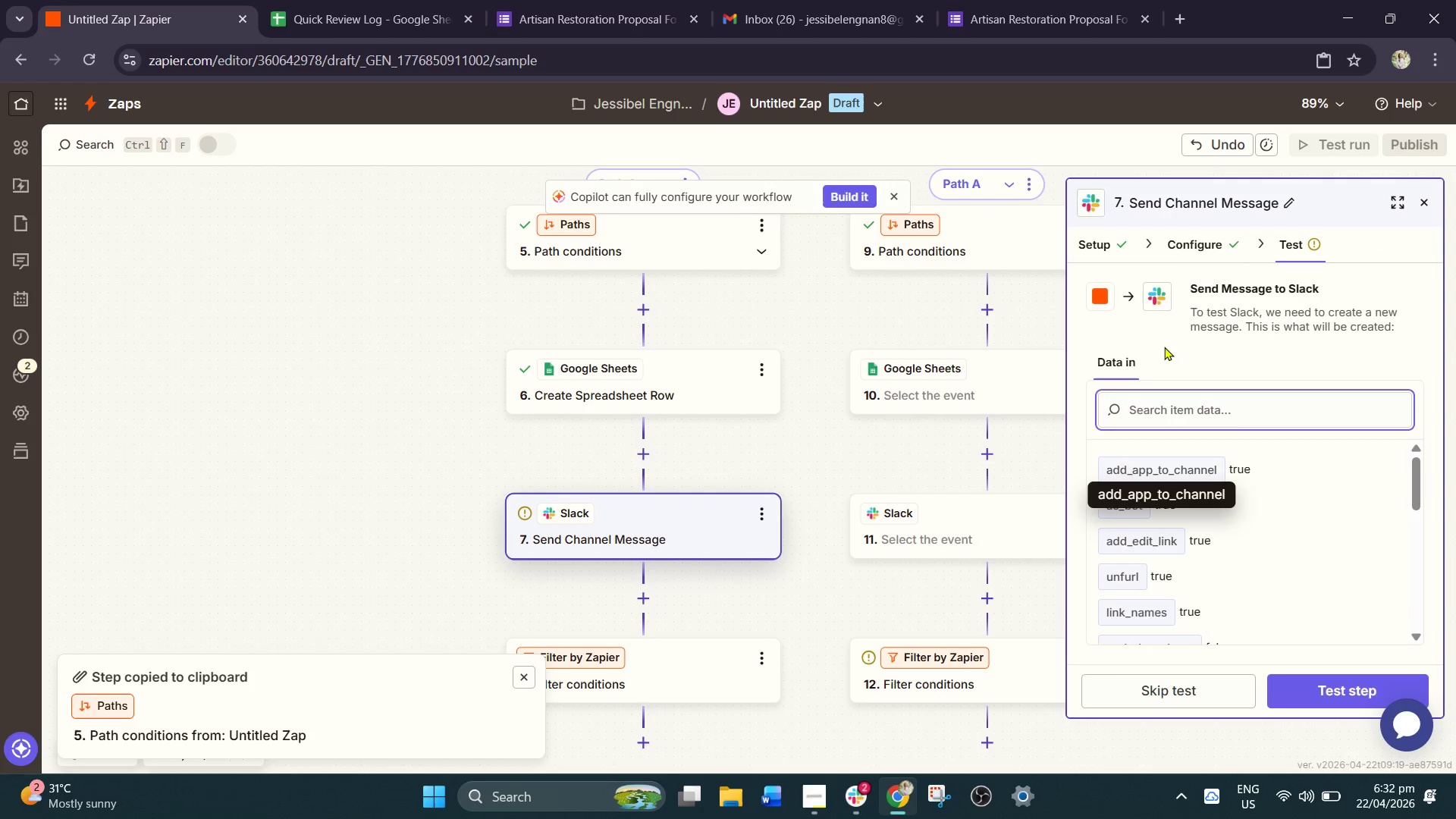 
left_click([1194, 250])
 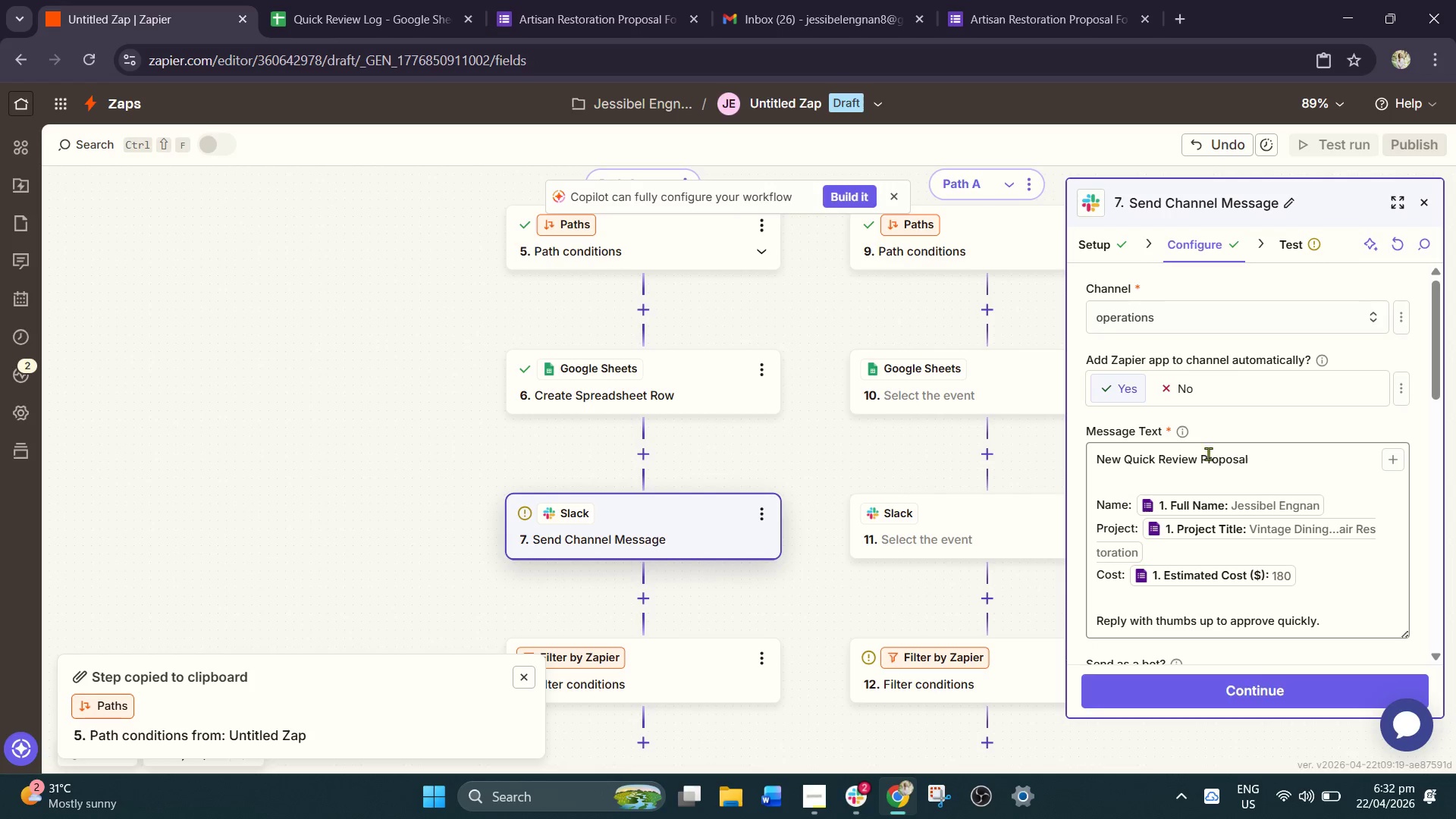 
scroll: coordinate [1224, 512], scroll_direction: down, amount: 2.0
 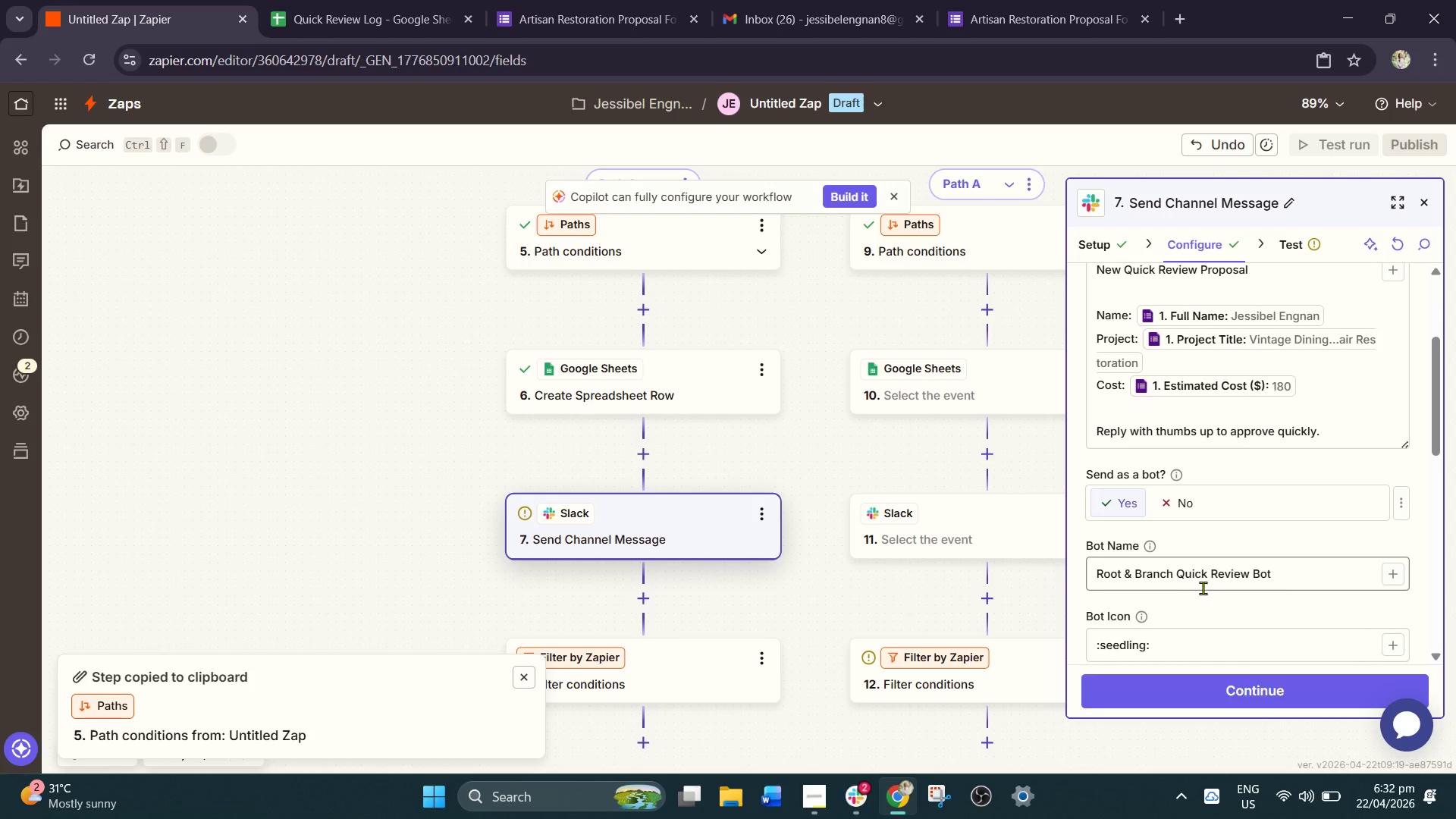 
left_click_drag(start_coordinate=[1332, 585], to_coordinate=[976, 580])
 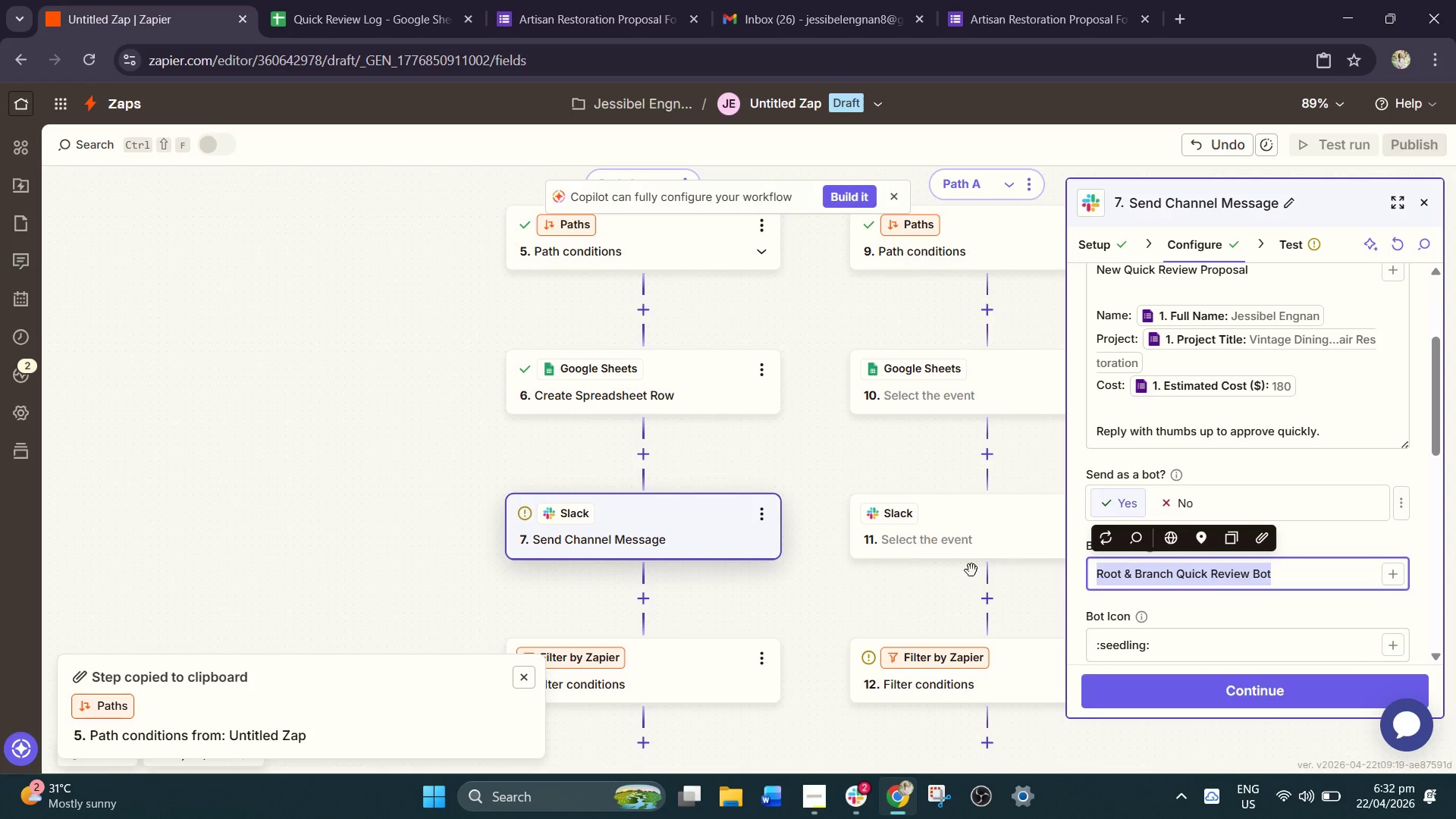 
key(Control+C)
 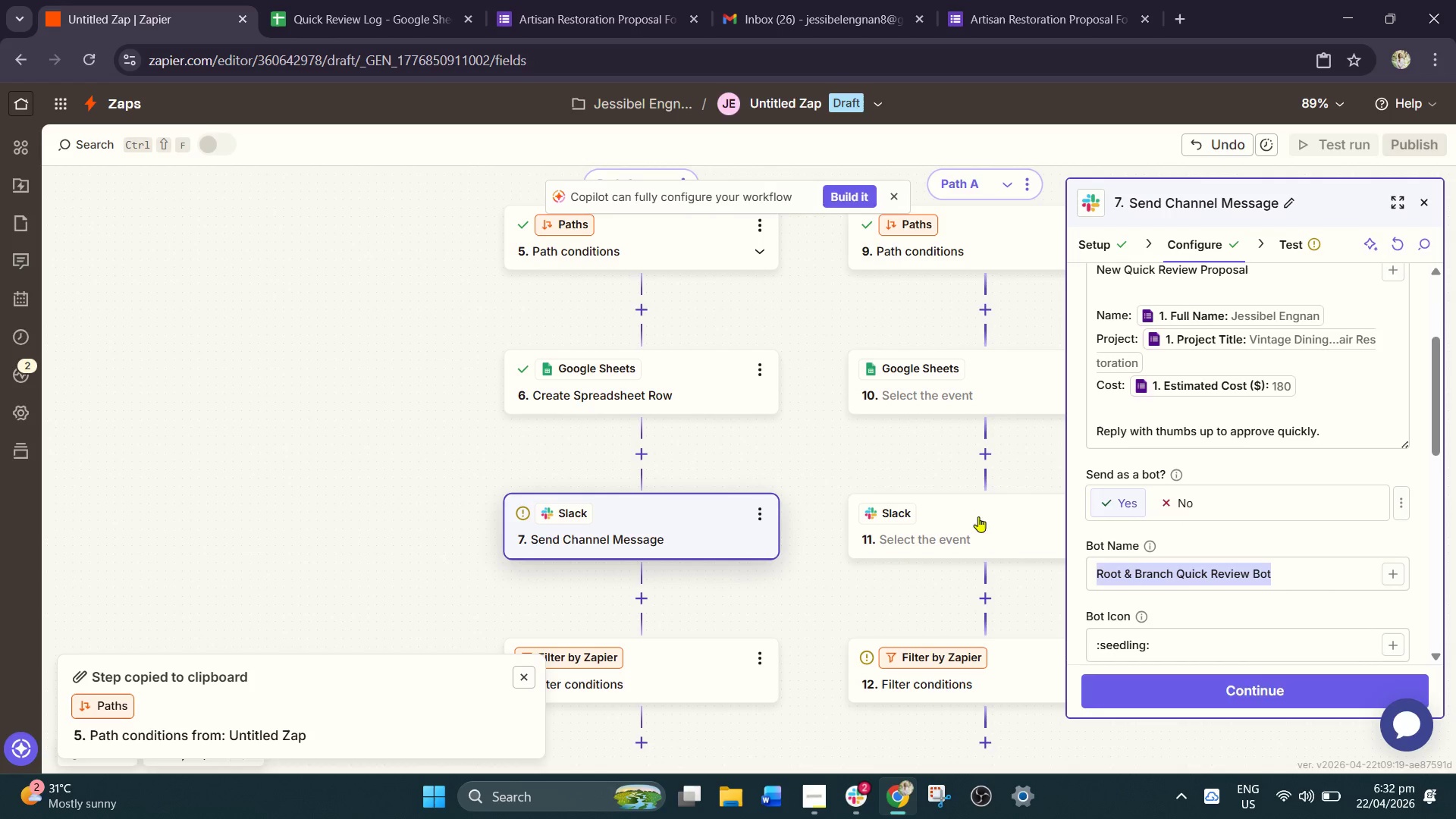 
left_click([1006, 520])
 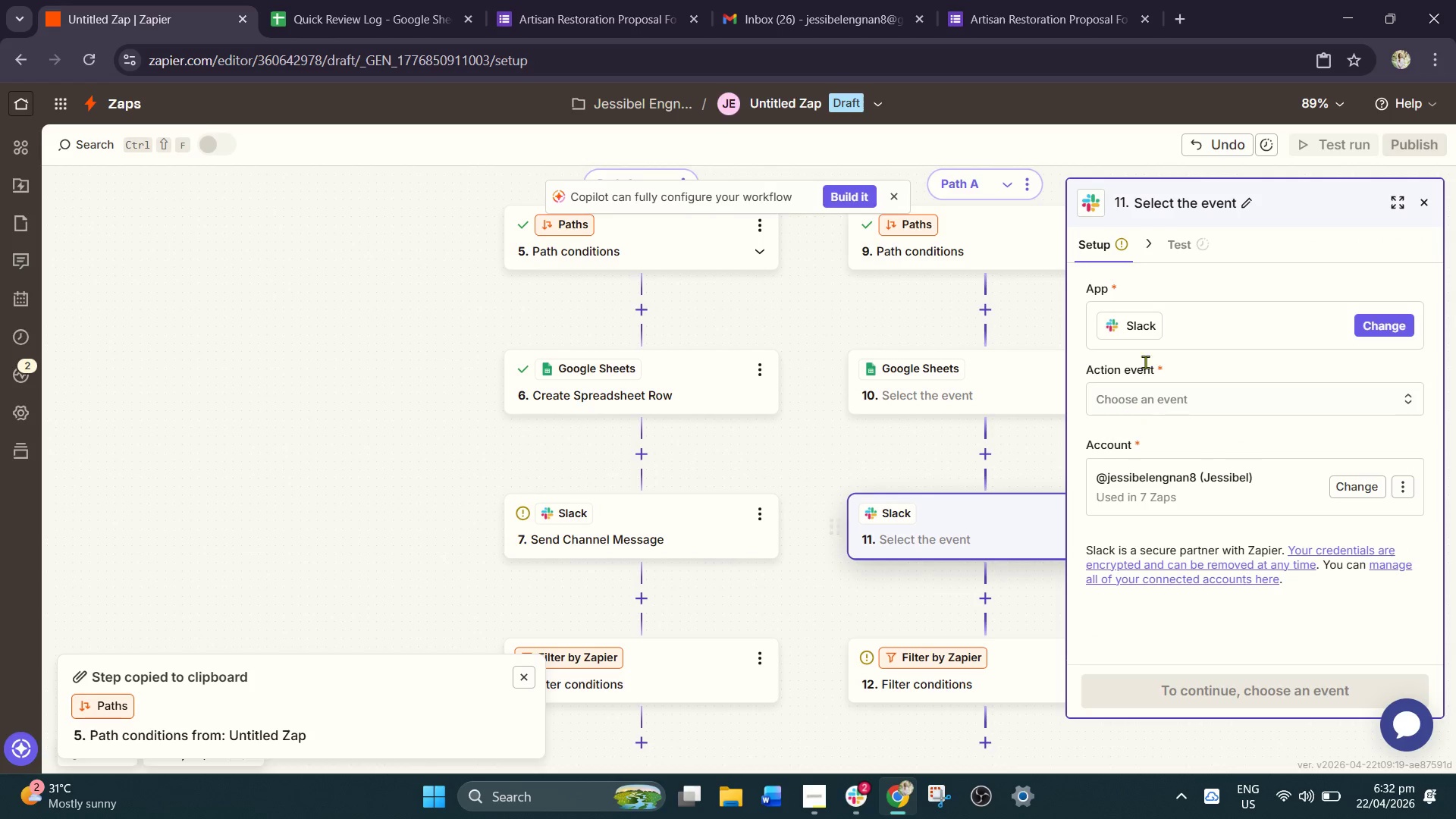 
left_click([1147, 402])
 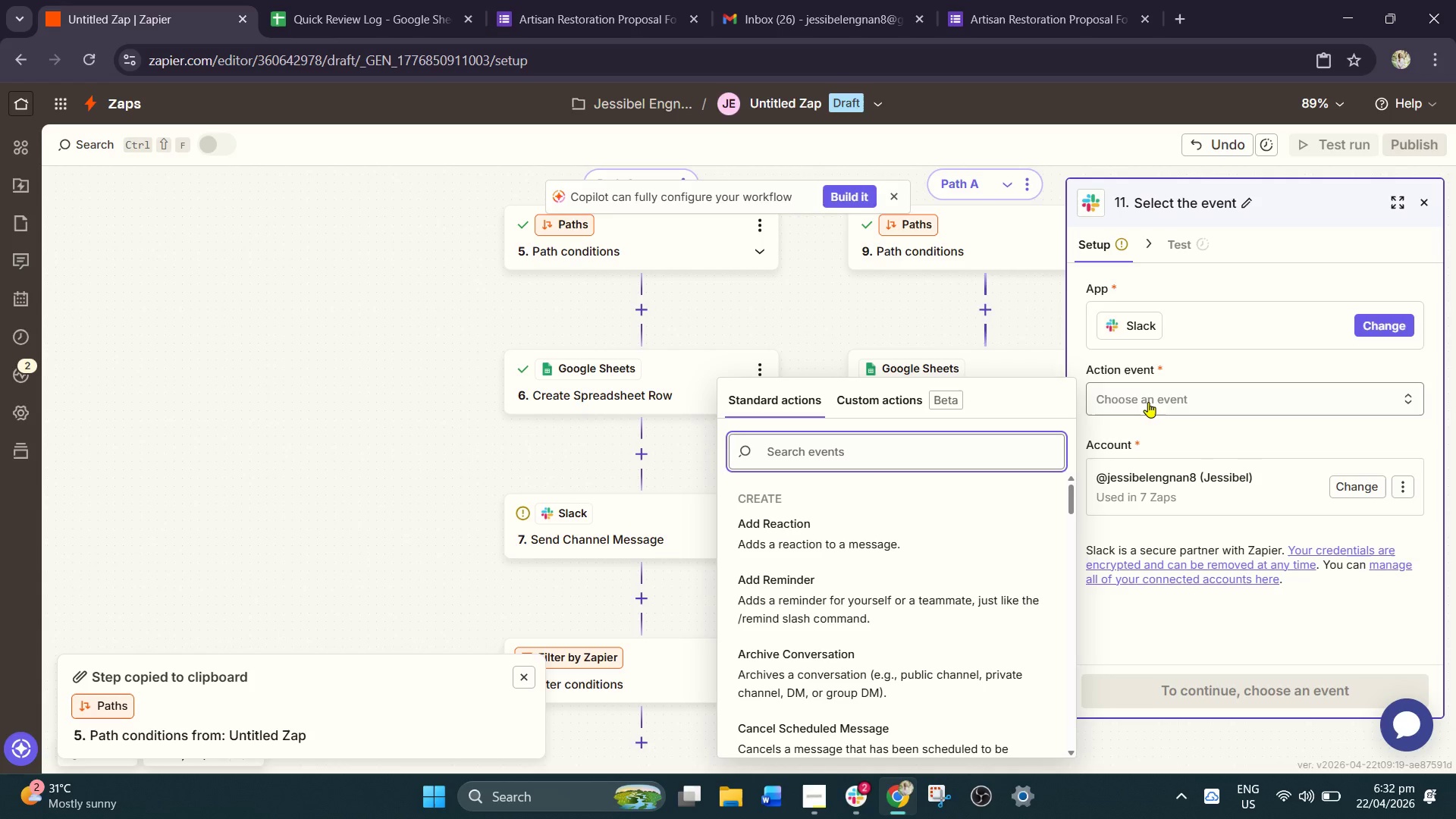 
type(send)
 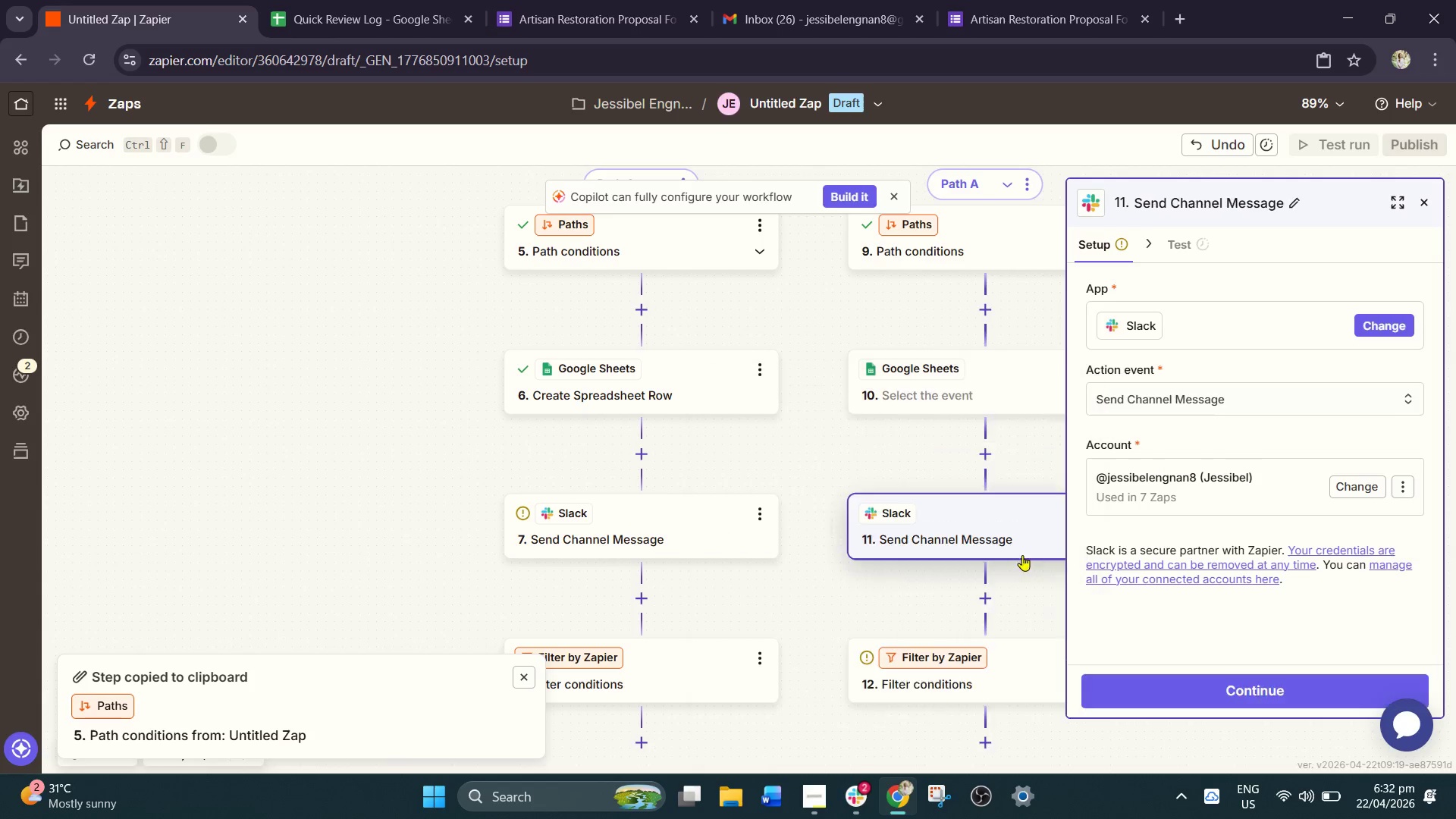 
left_click([1235, 720])
 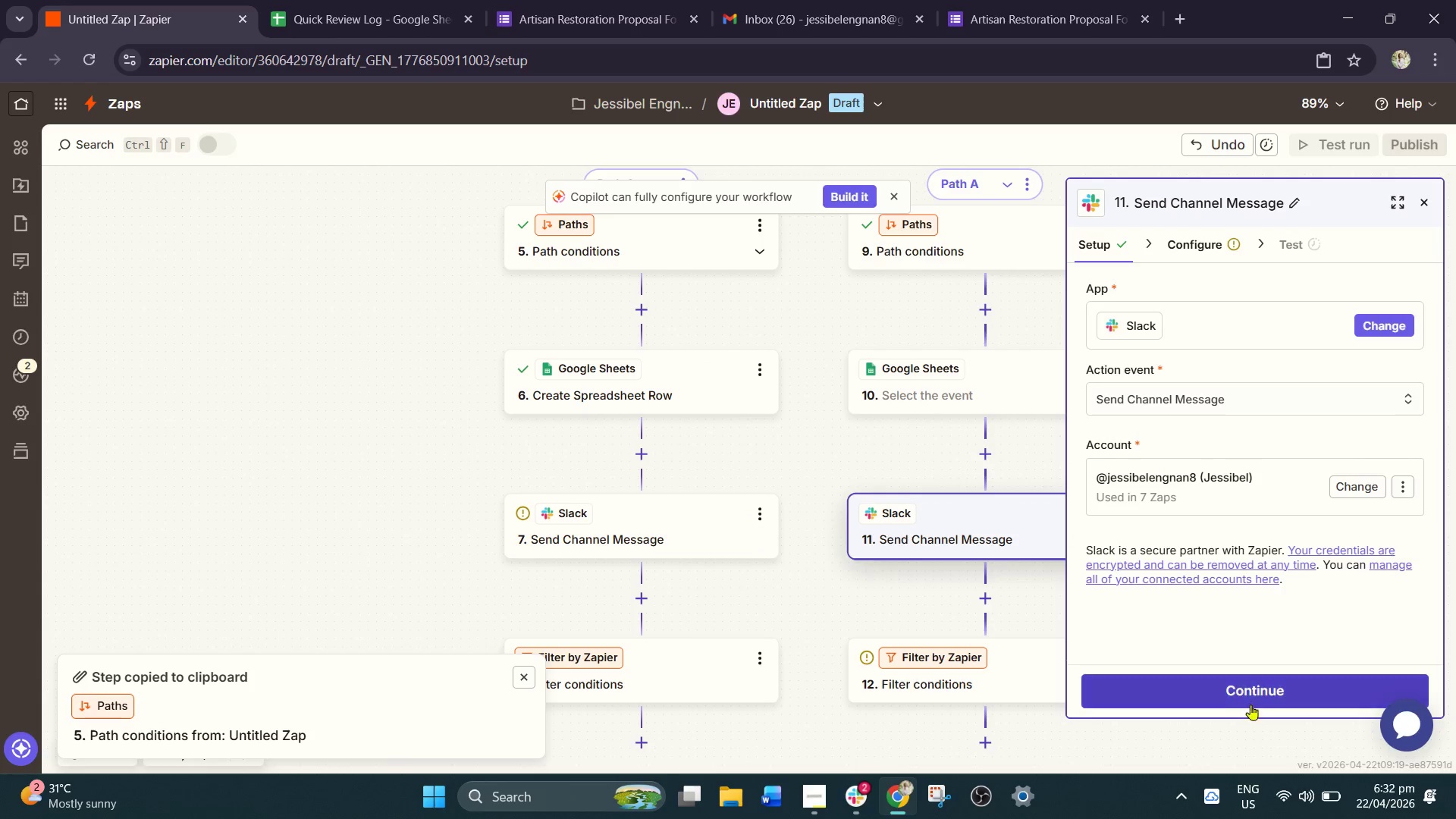 
left_click([1250, 702])
 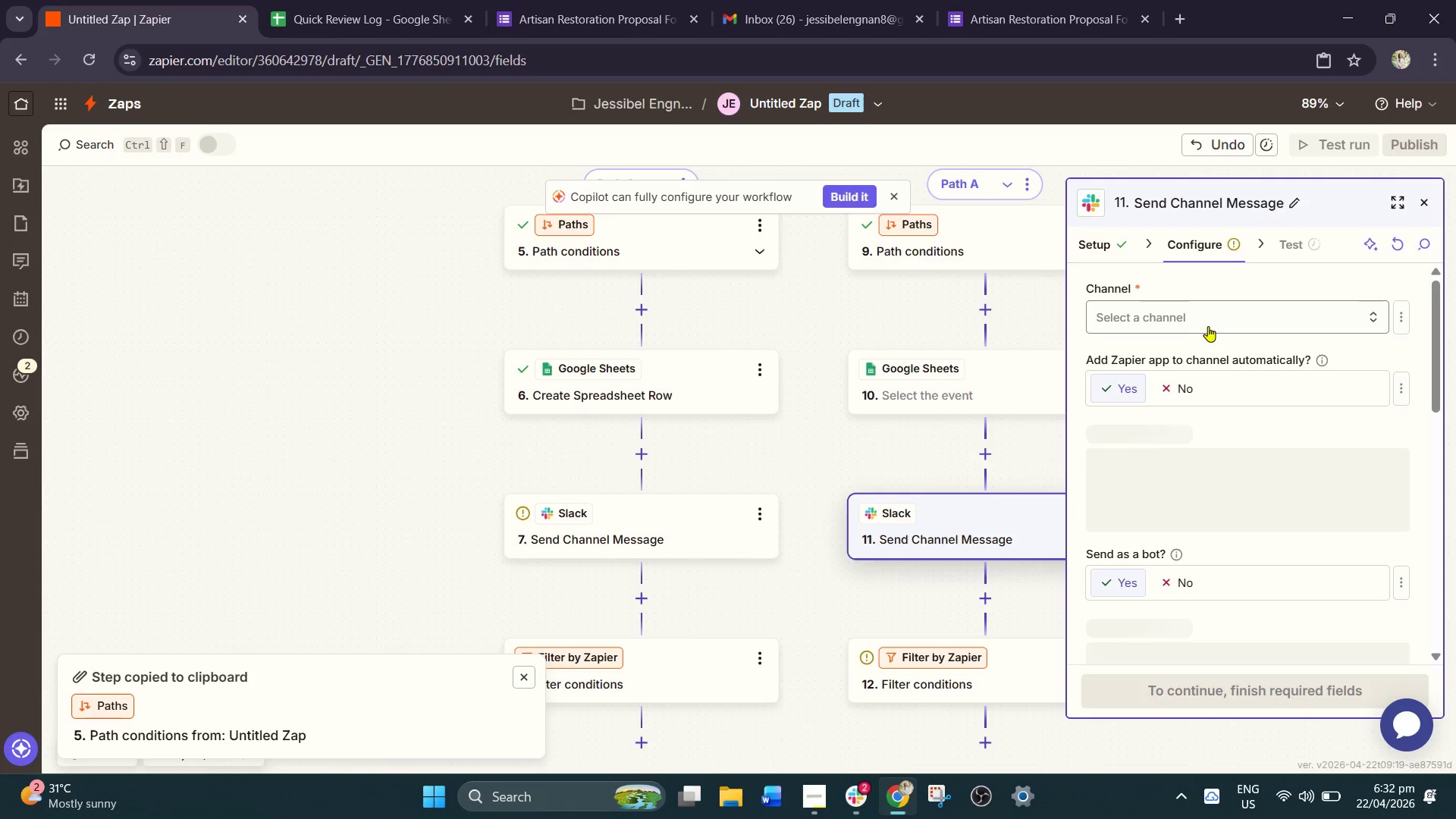 
left_click([1172, 316])
 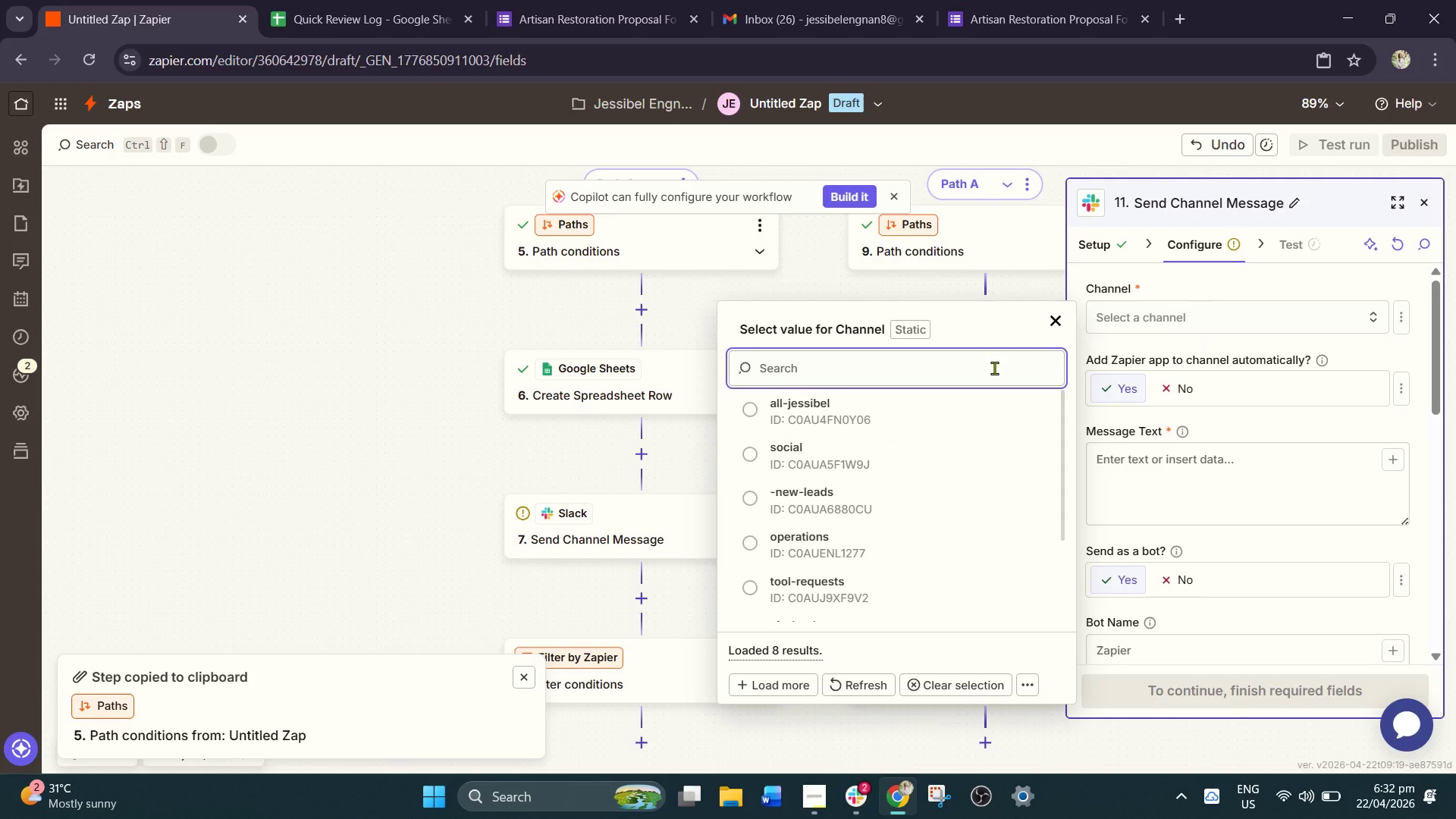 
type(oper)
 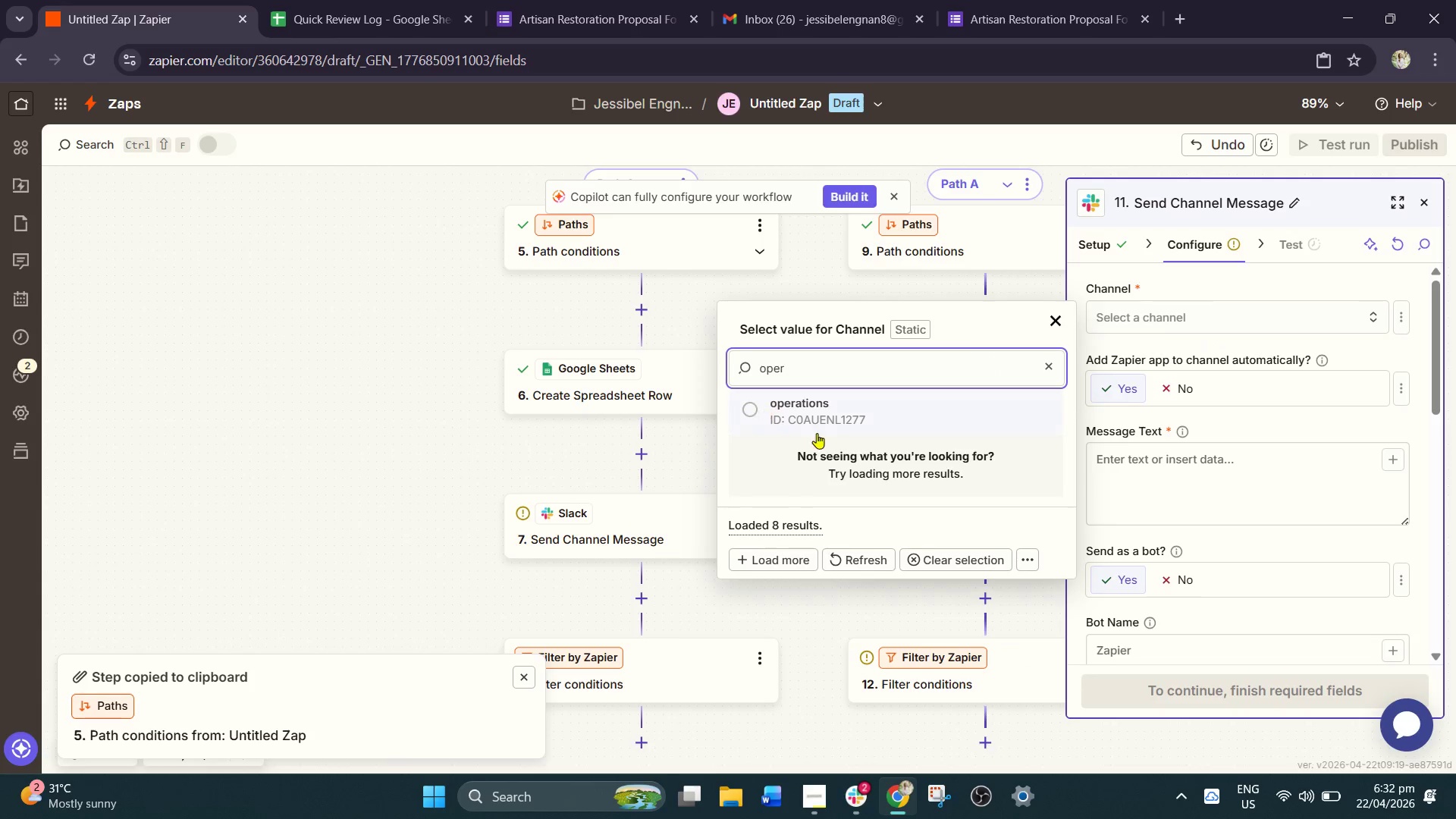 
left_click_drag(start_coordinate=[842, 434], to_coordinate=[852, 431])
 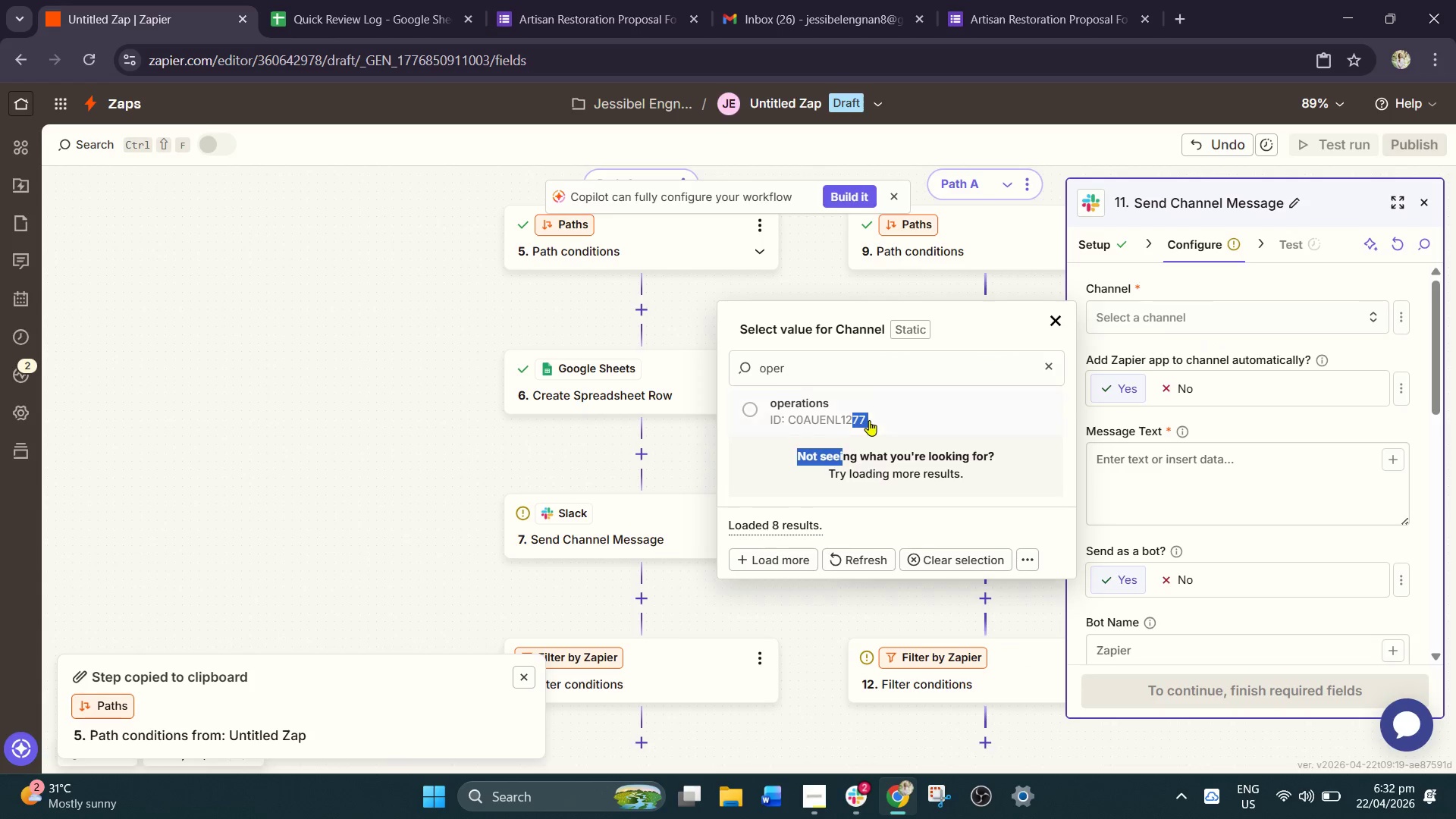 
double_click([869, 420])
 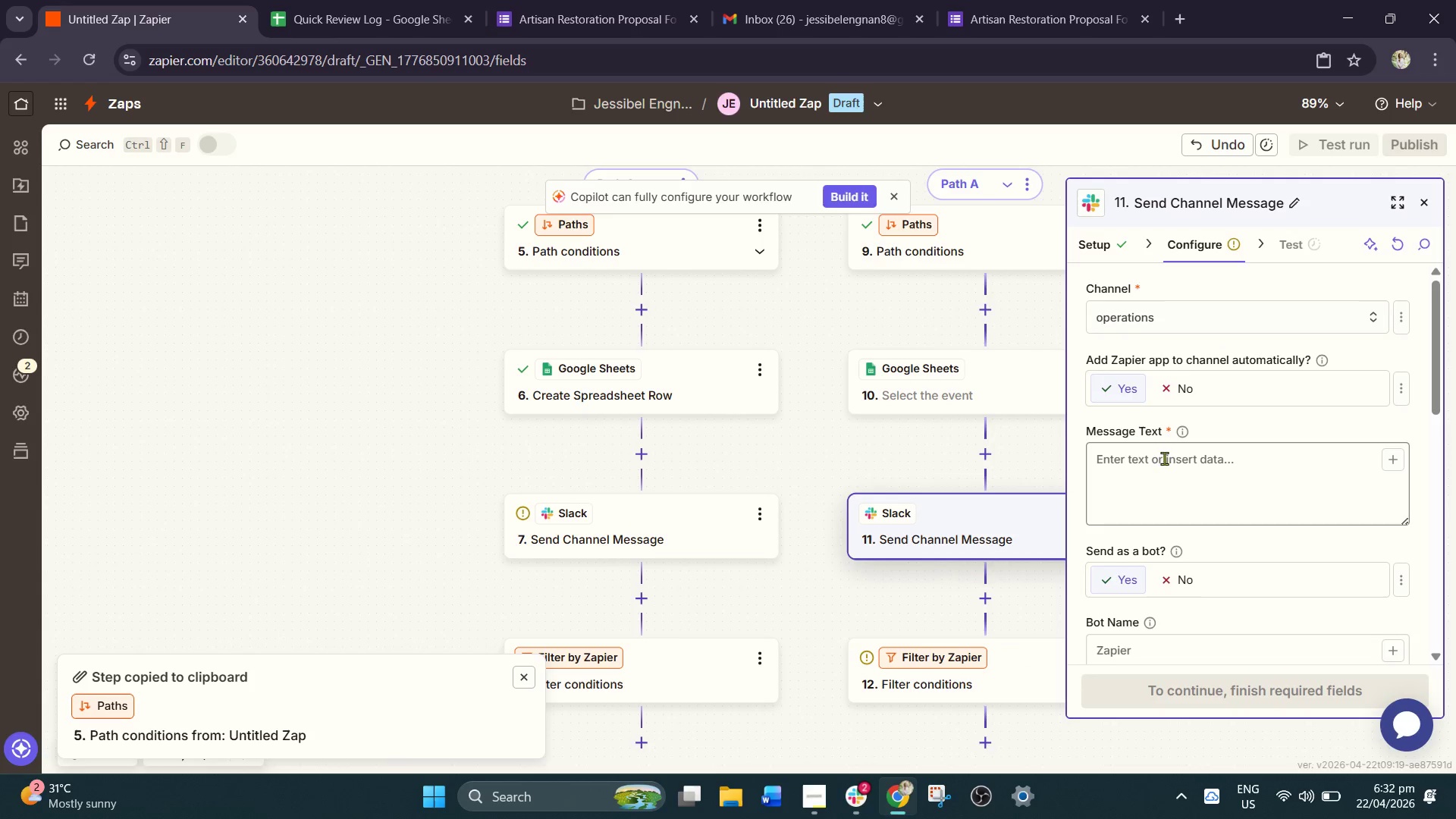 
scroll: coordinate [1169, 483], scroll_direction: down, amount: 3.0
 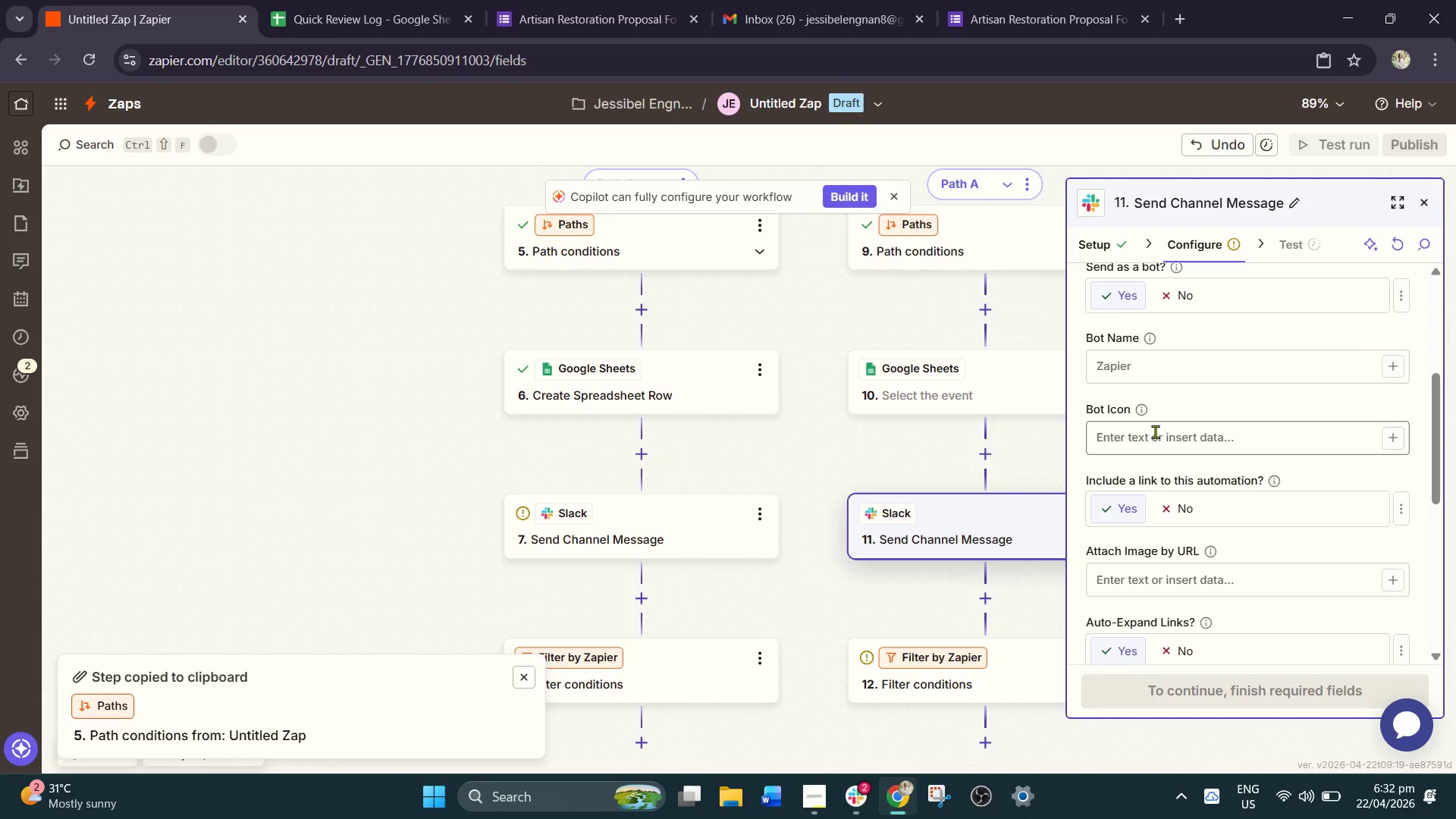 
left_click([1148, 384])
 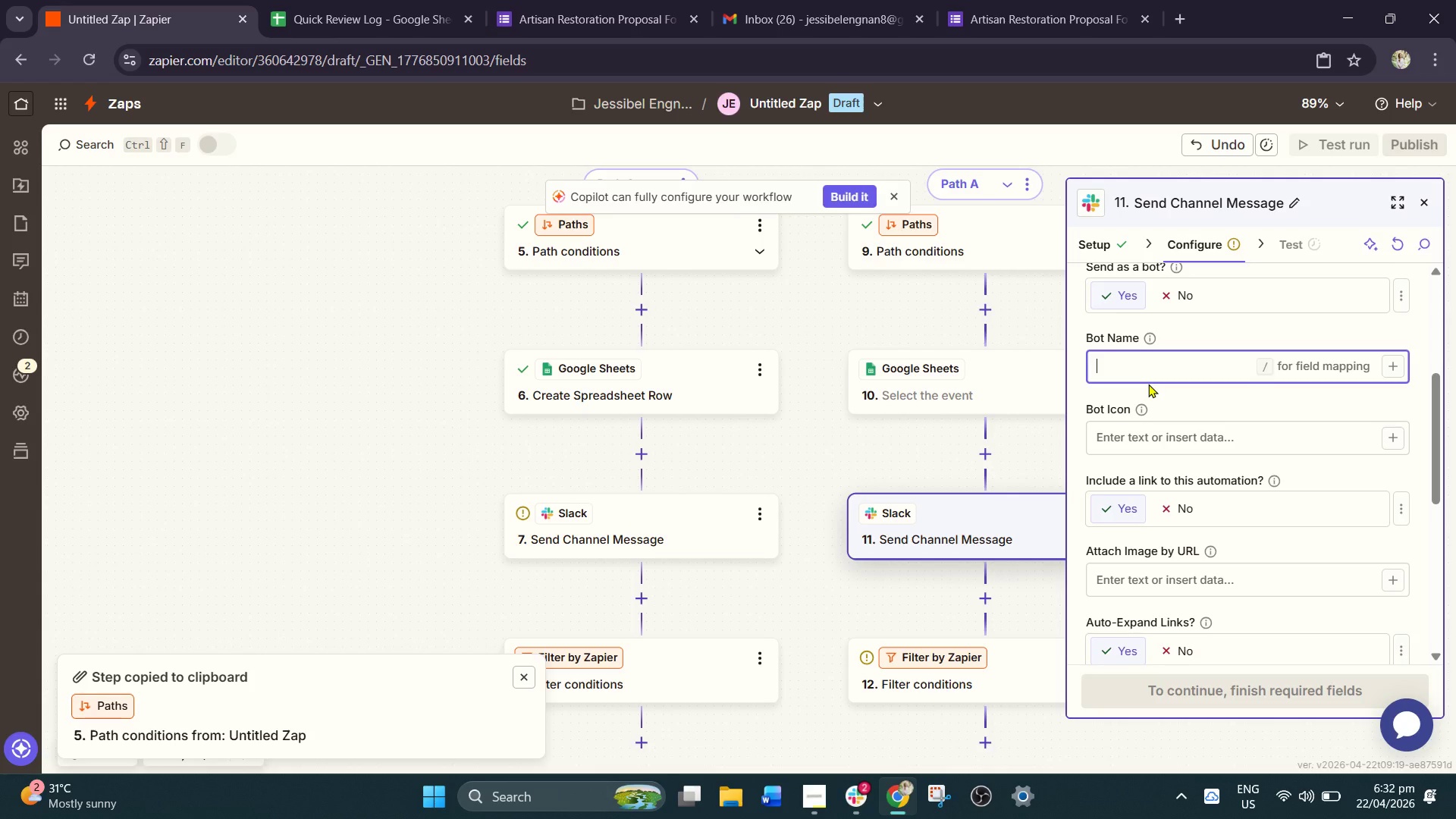 
key(Control+V)
 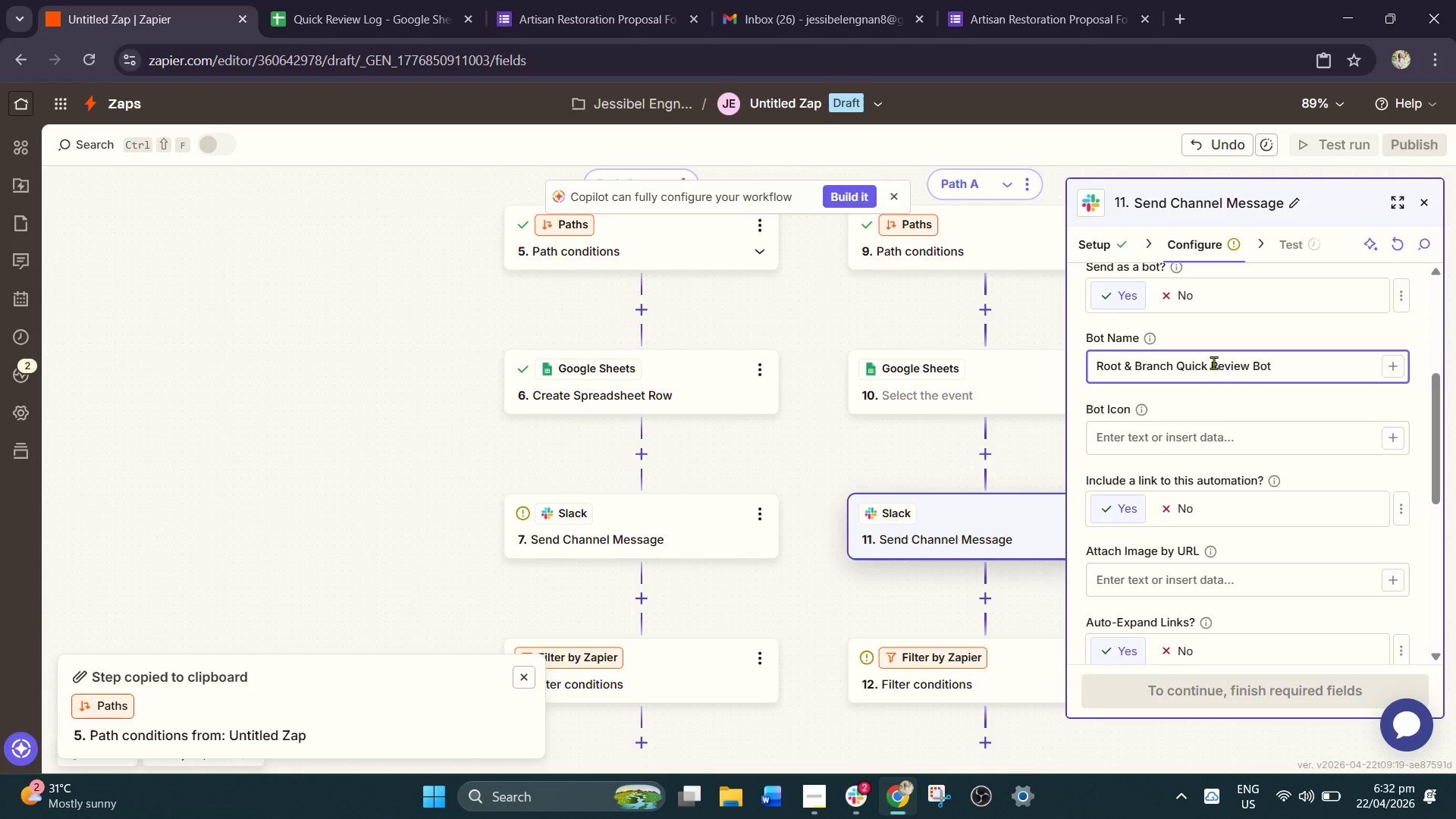 
left_click_drag(start_coordinate=[1209, 365], to_coordinate=[1178, 373])
 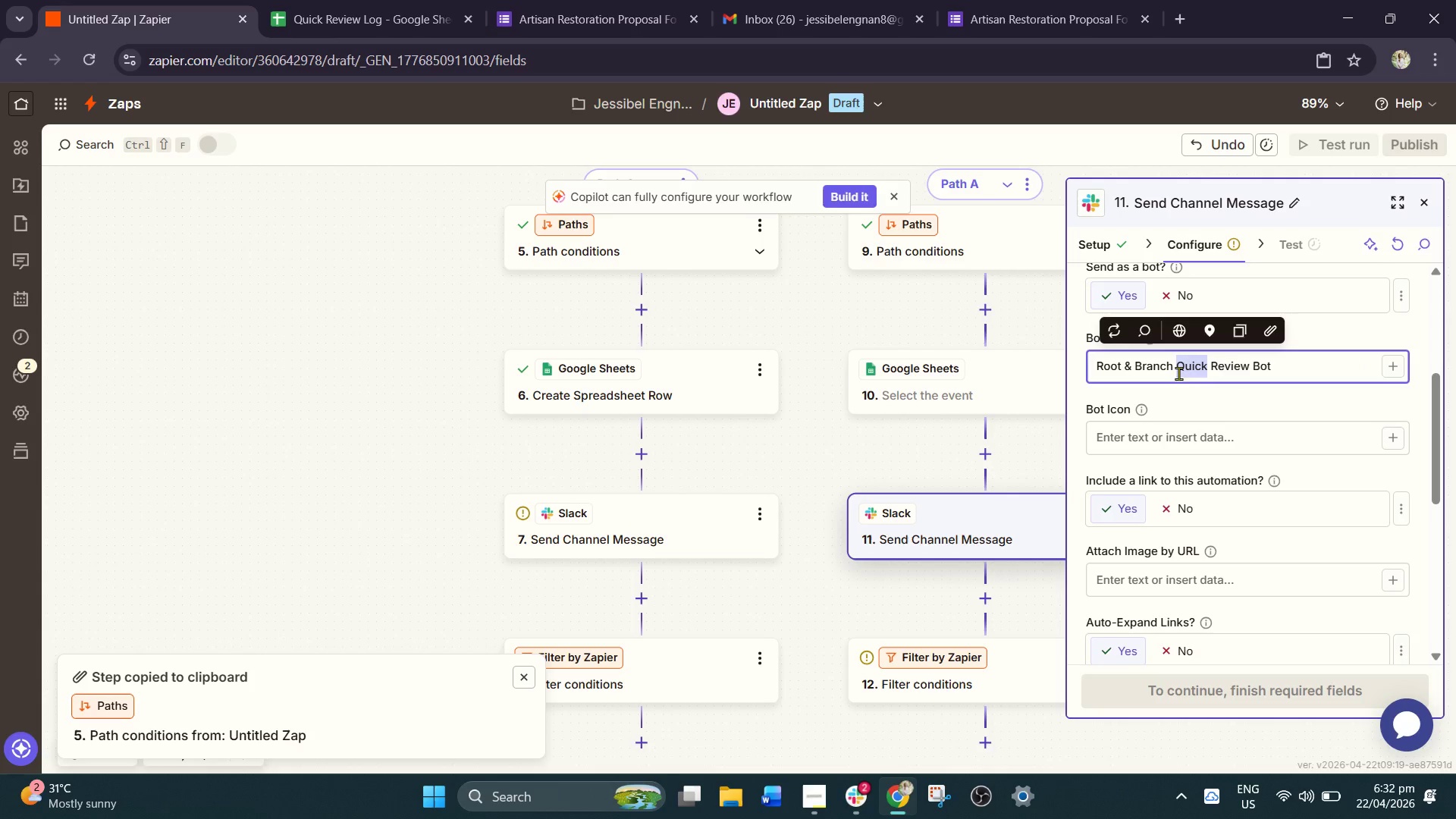 
key(Backspace)
 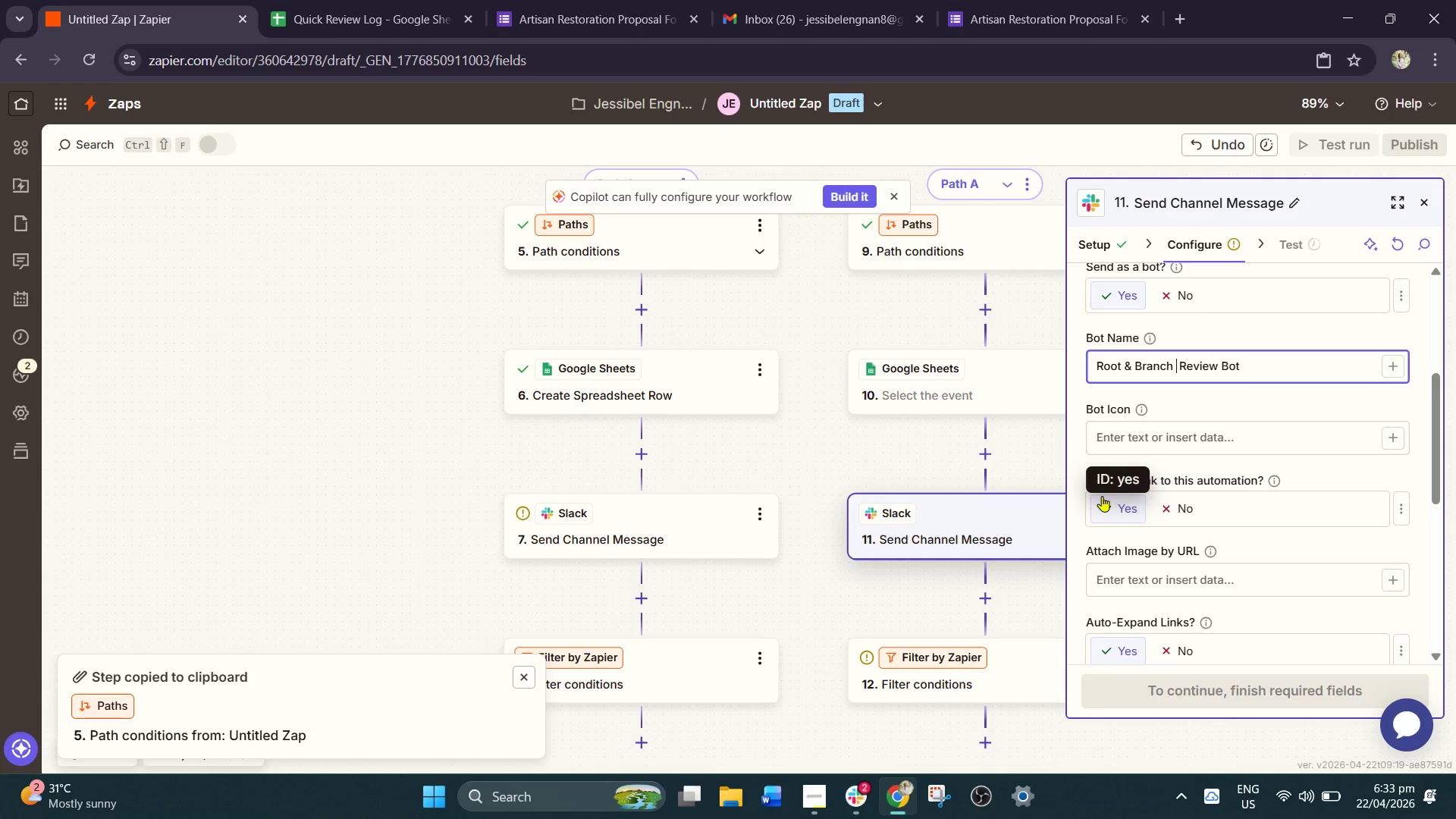 
wait(35.89)
 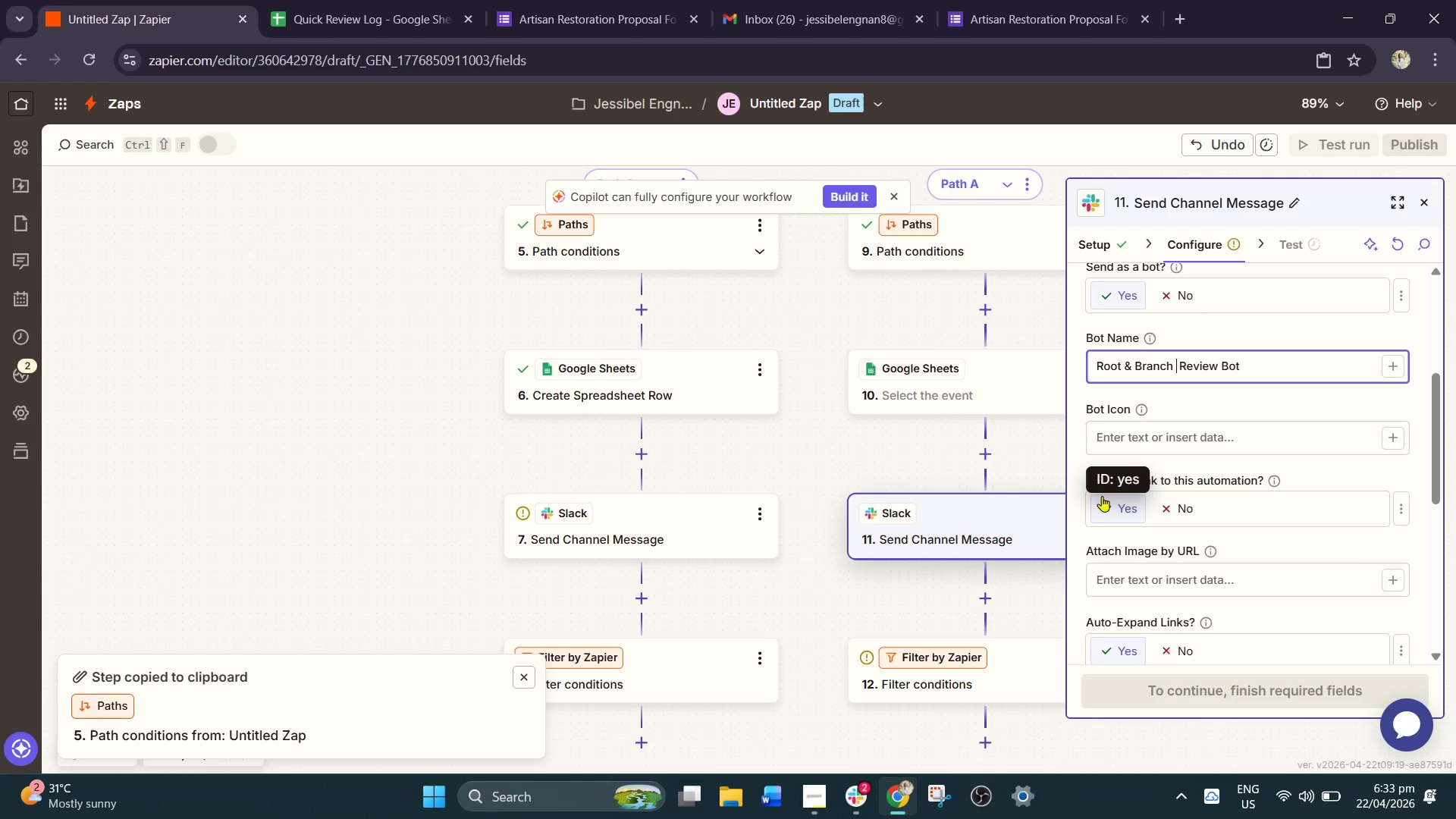 
left_click([1125, 433])
 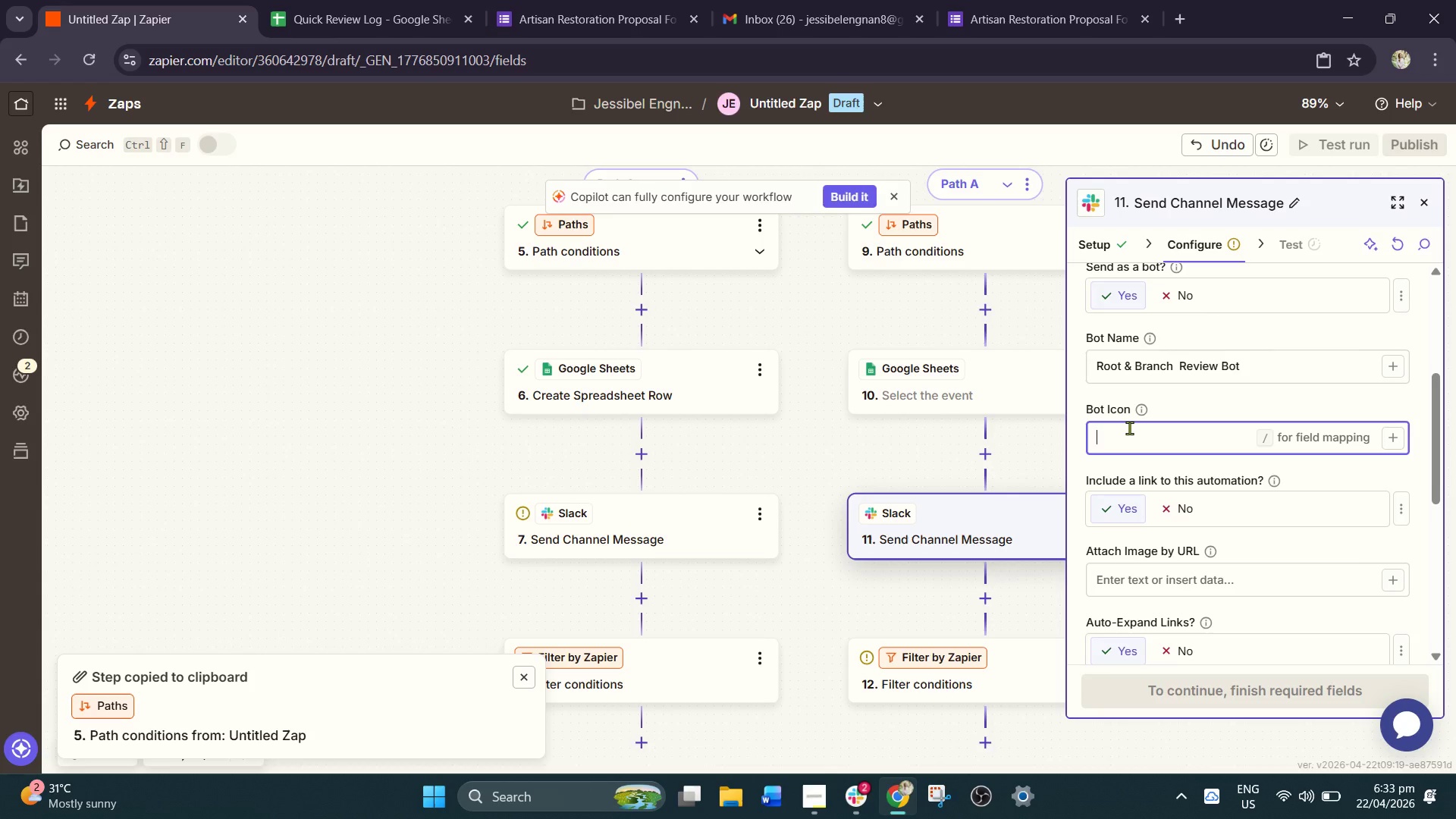 
type(:mag:)
 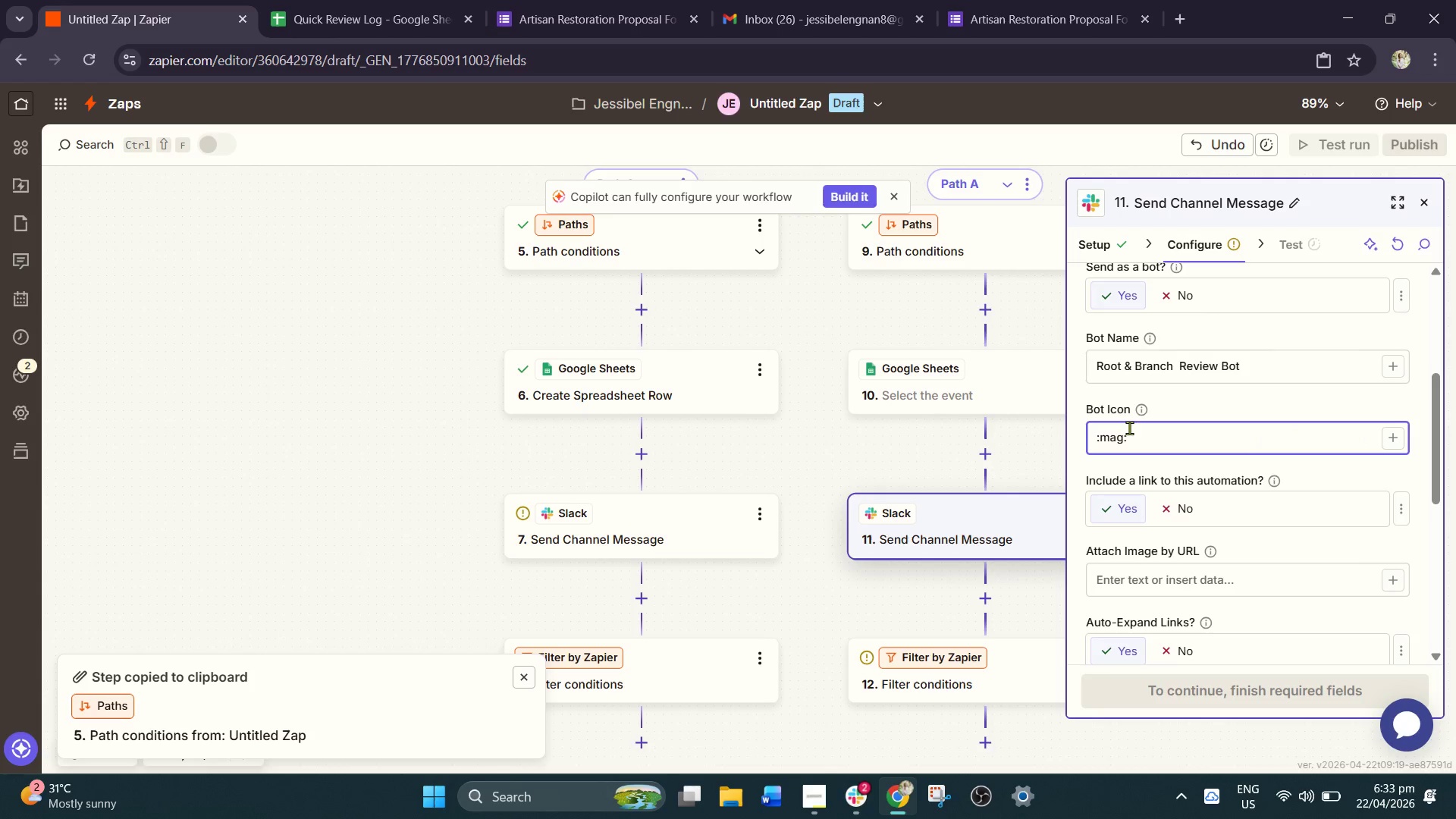 
left_click([1268, 397])
 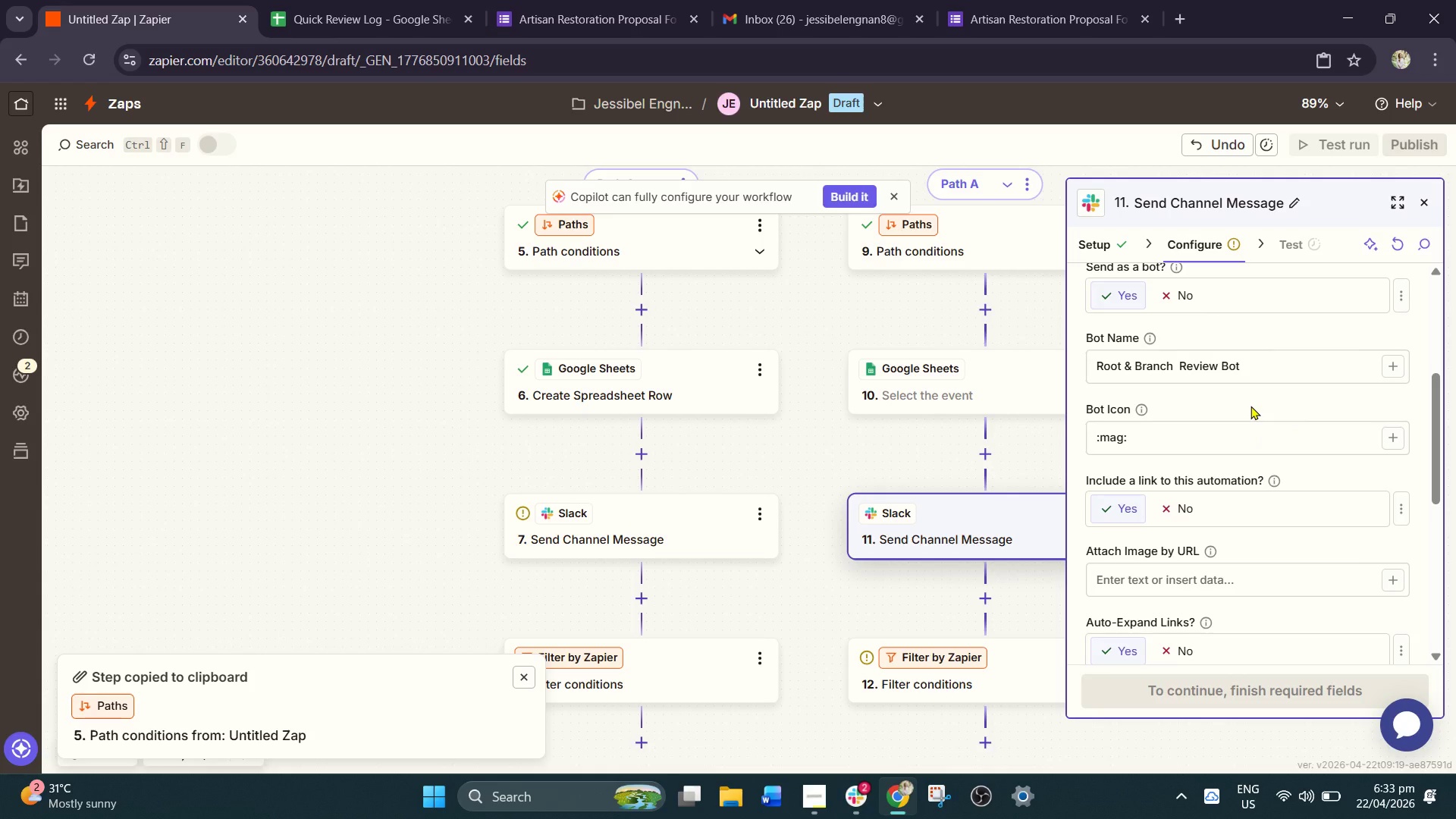 
wait(11.45)
 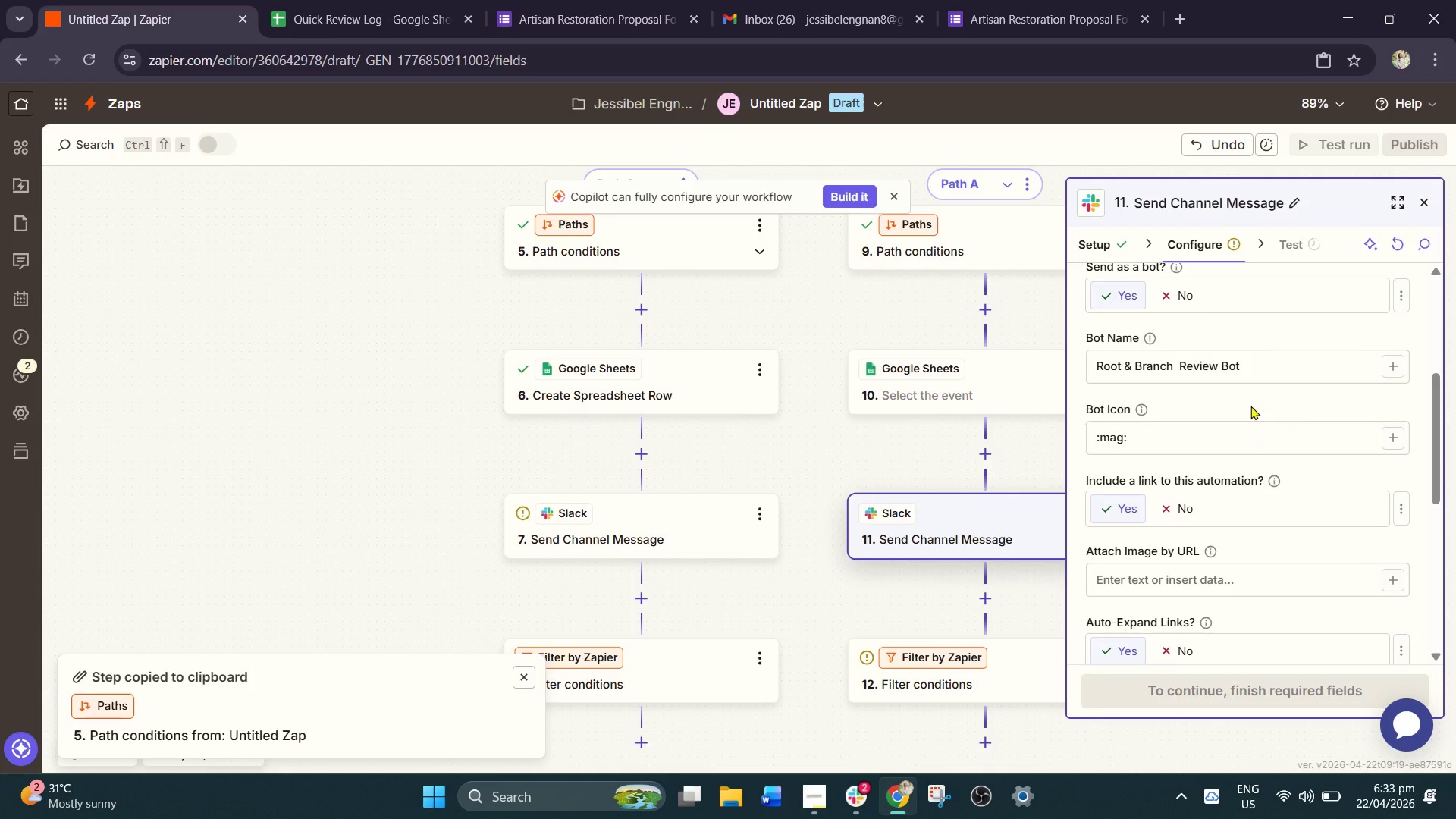 
scroll: coordinate [1173, 533], scroll_direction: down, amount: 1.0
 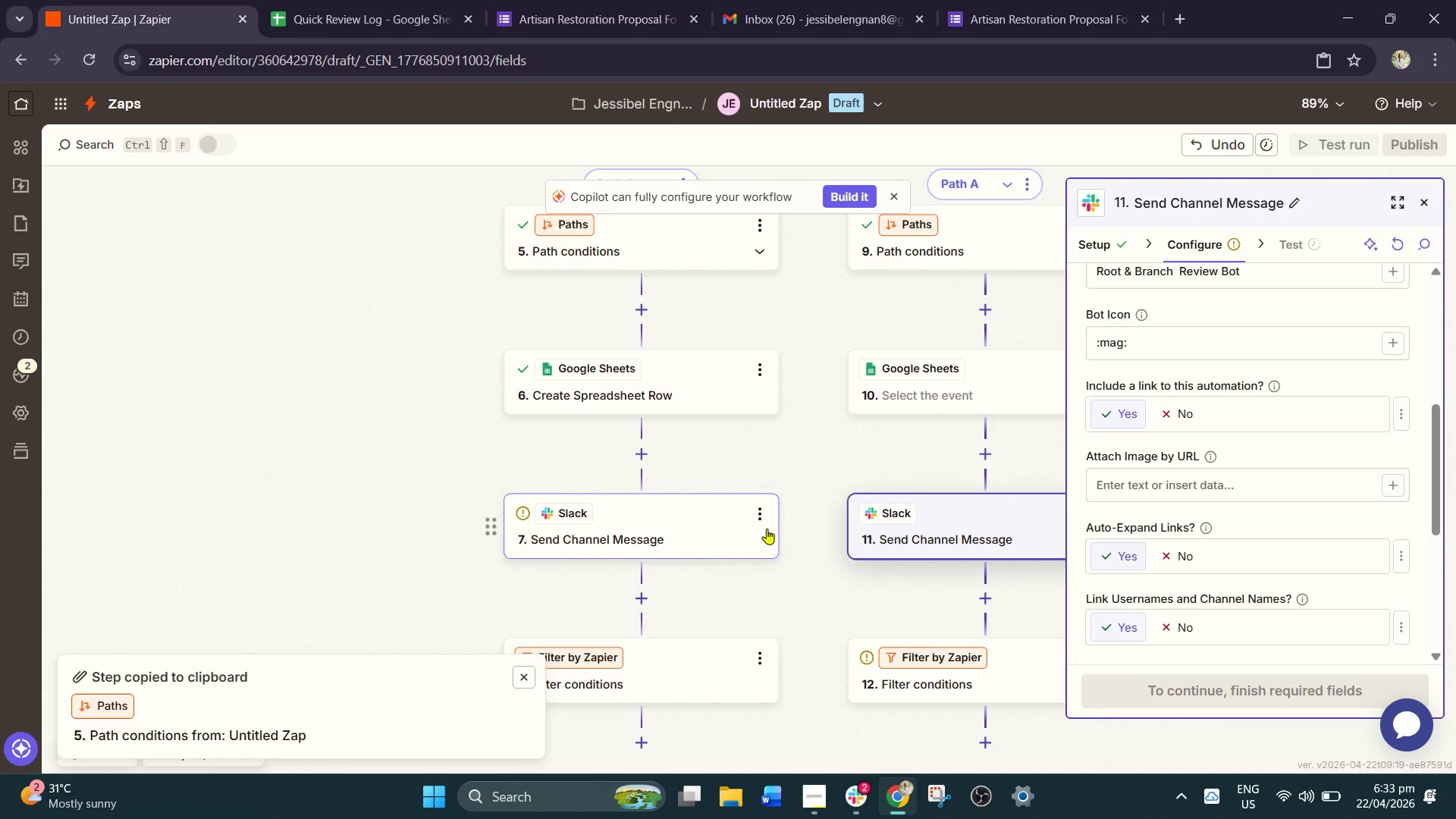 
left_click([706, 524])
 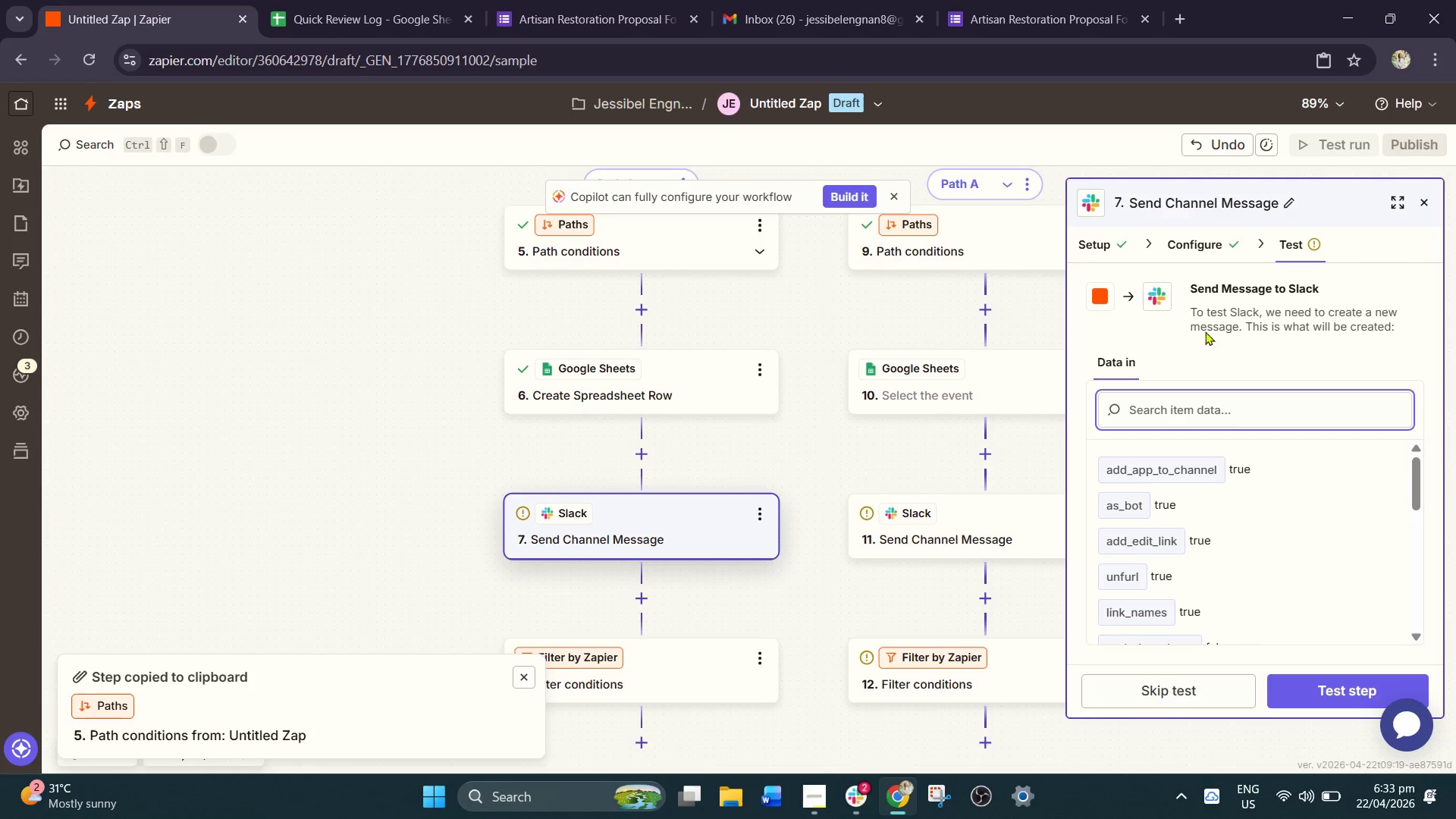 
left_click([1197, 250])
 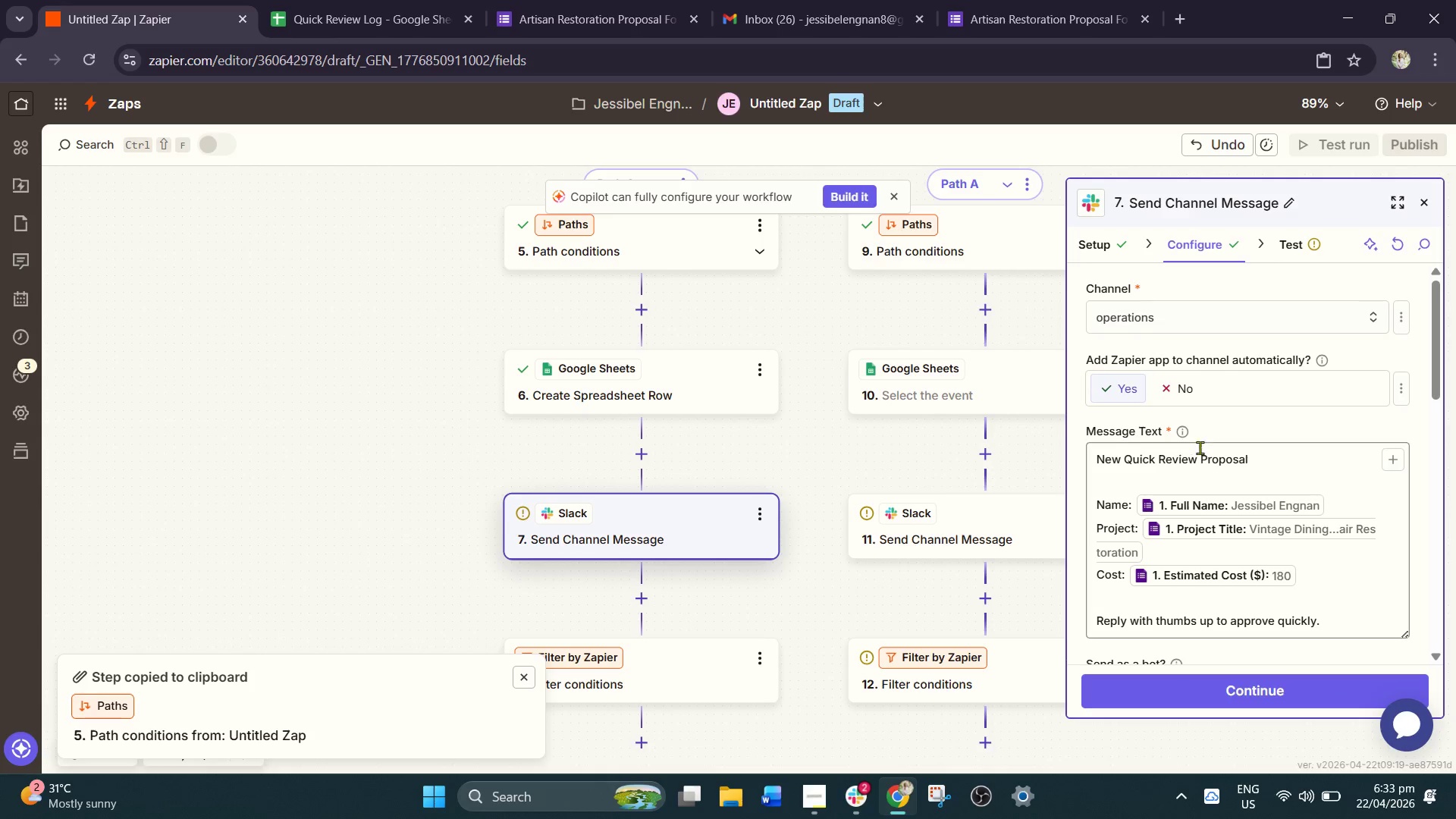 
left_click([1234, 477])
 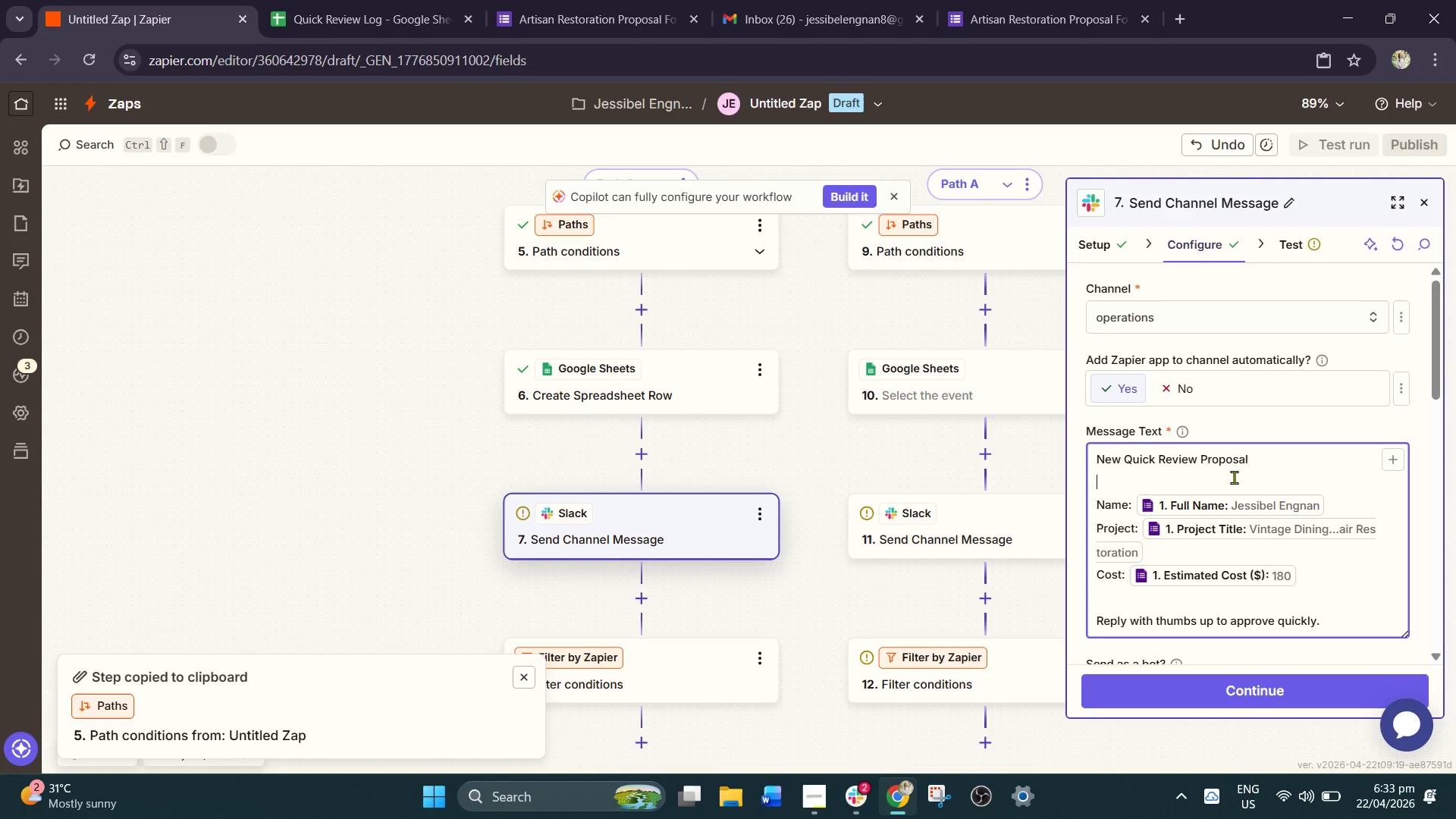 
key(Control+A)
 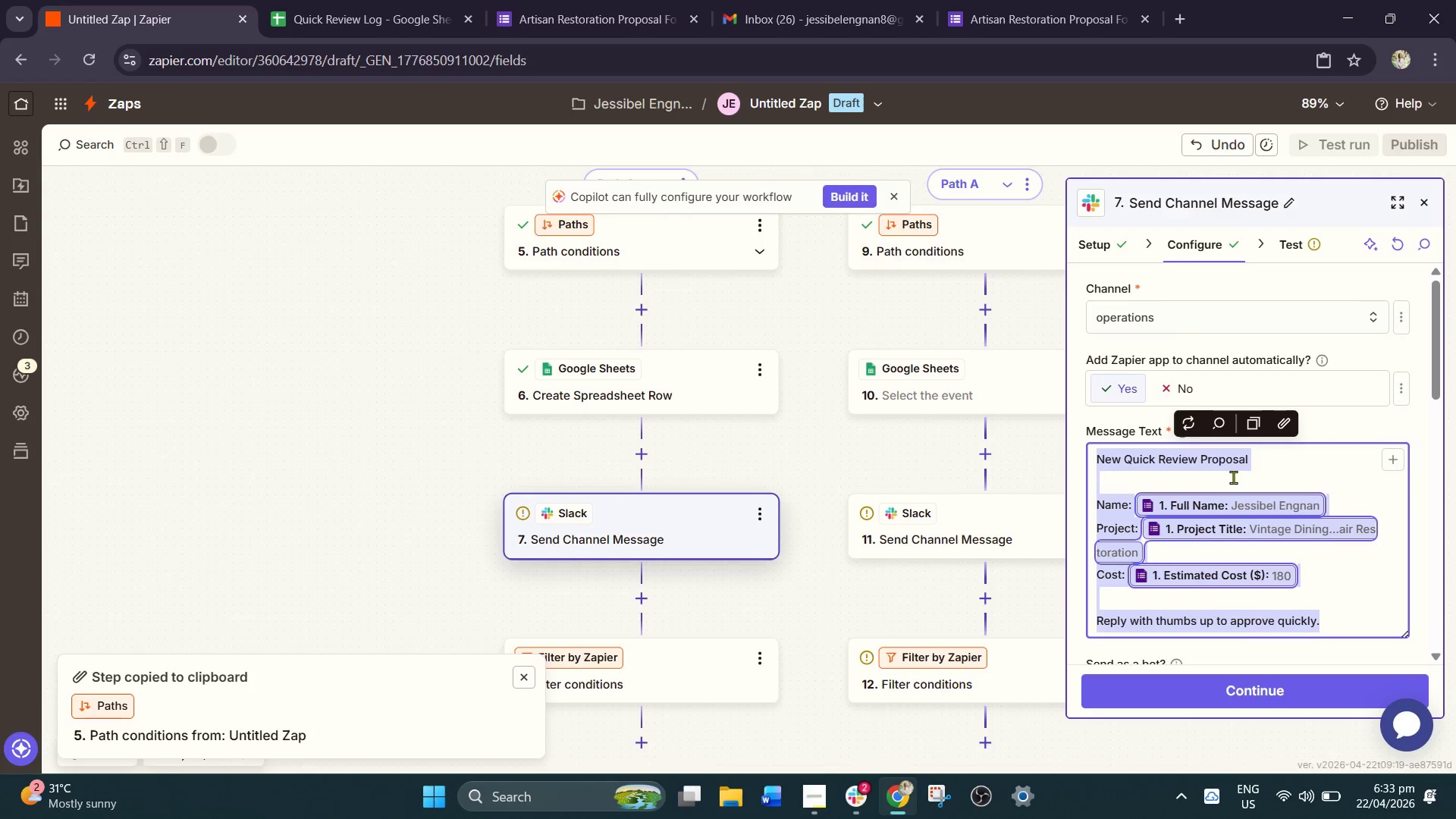 
key(Control+C)
 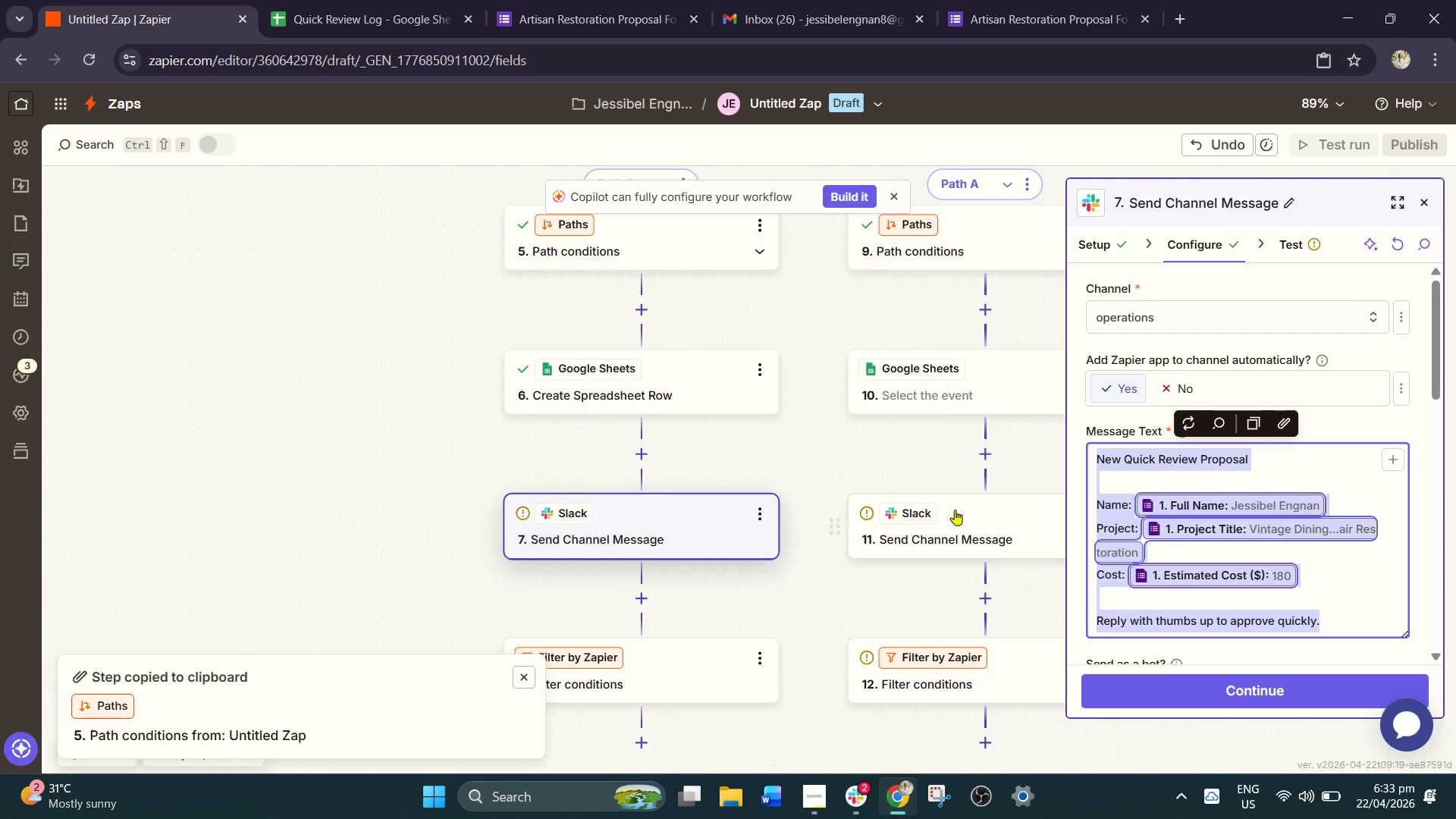 
left_click([951, 517])
 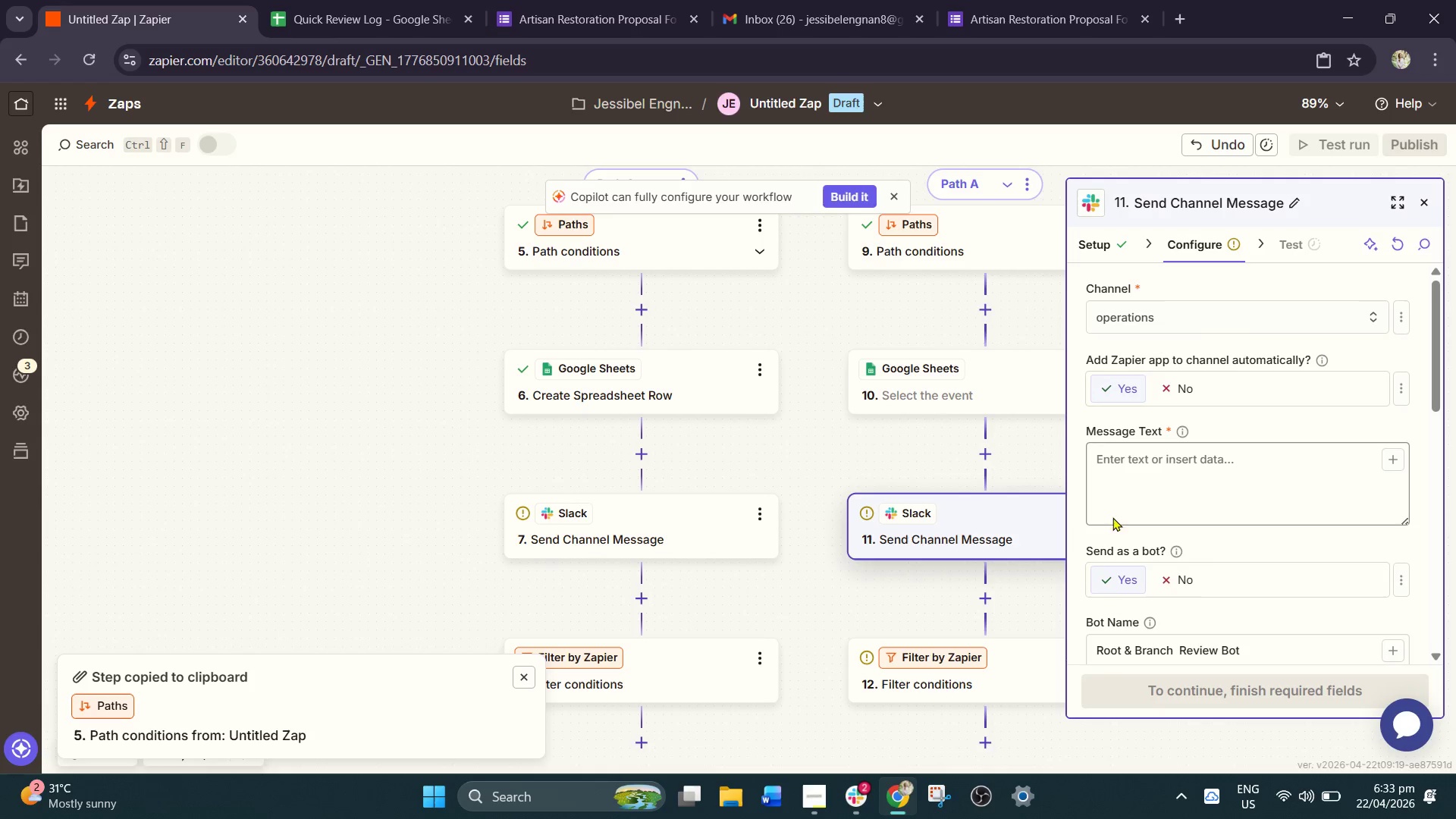 
left_click([1152, 487])
 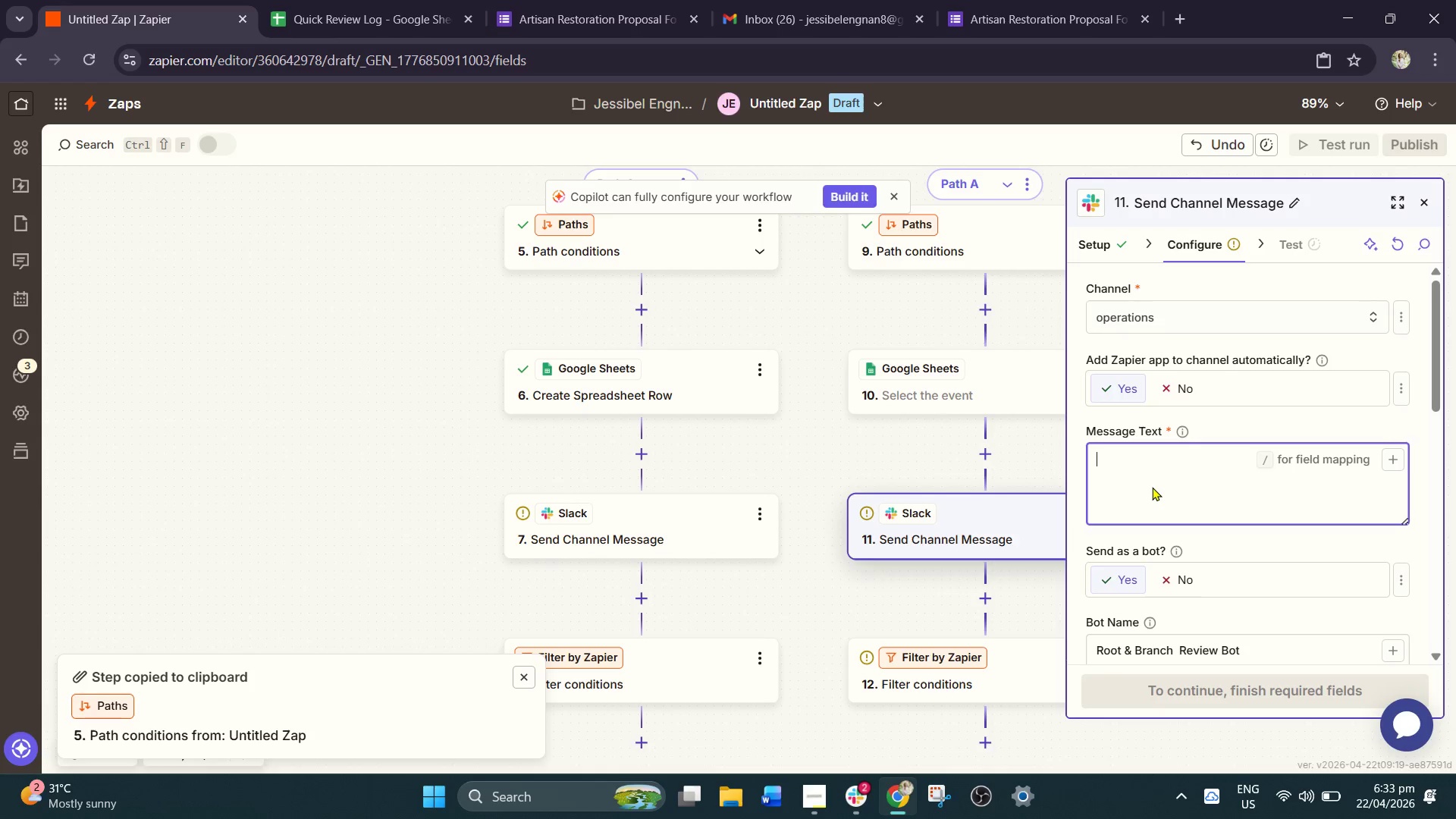 
key(Control+V)
 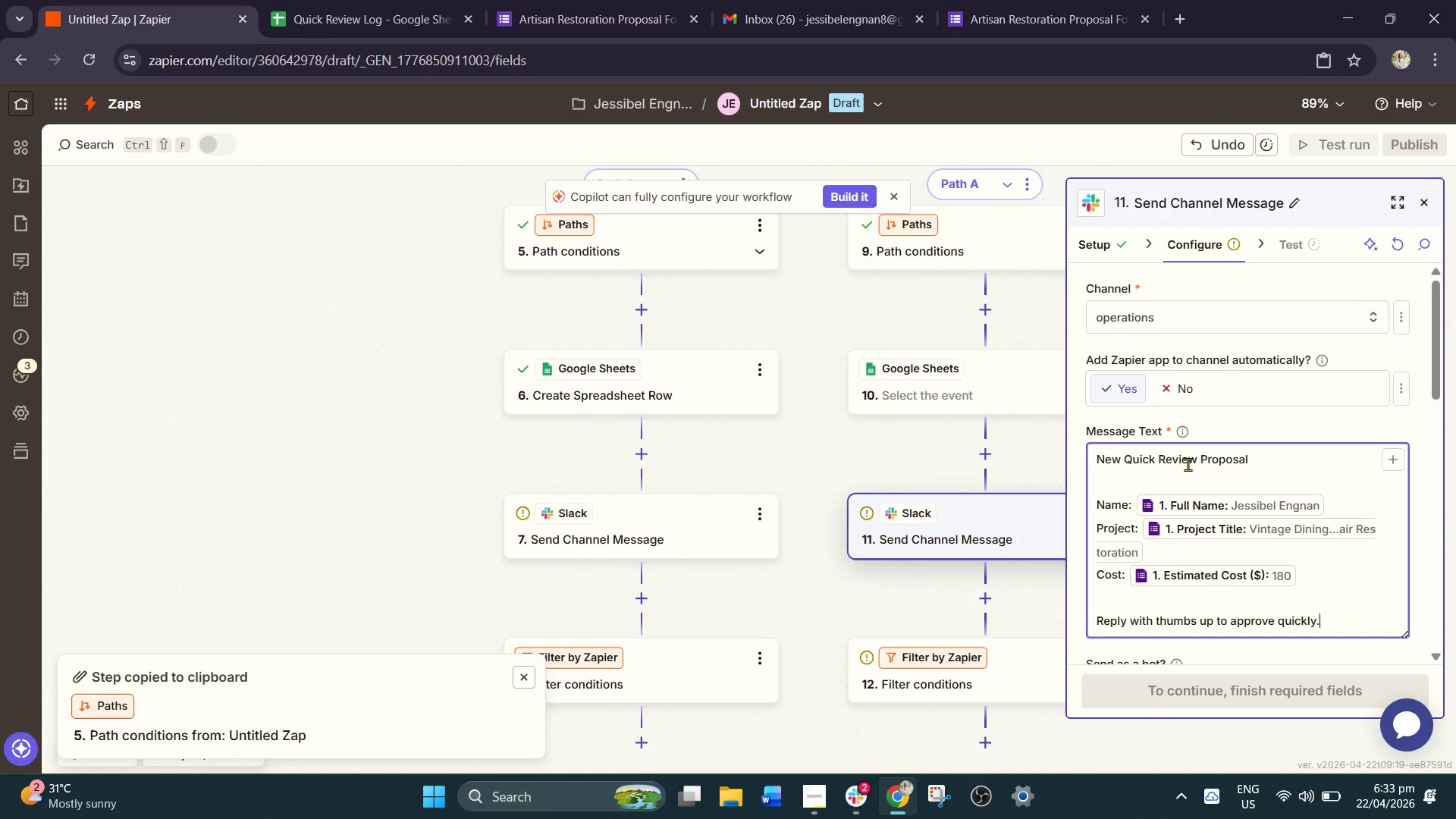 
left_click_drag(start_coordinate=[1260, 463], to_coordinate=[1099, 466])
 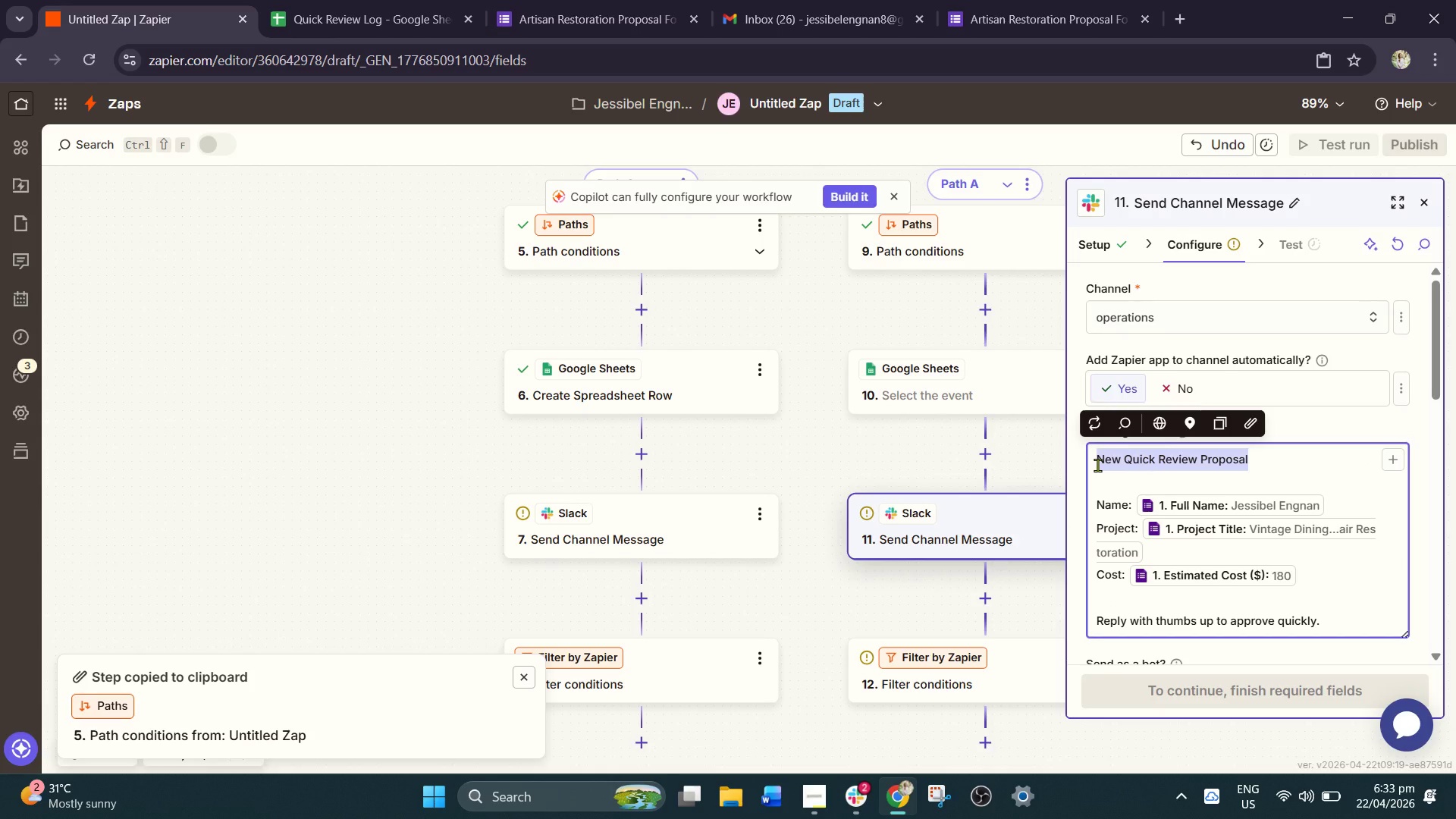 
type(:mag:)
 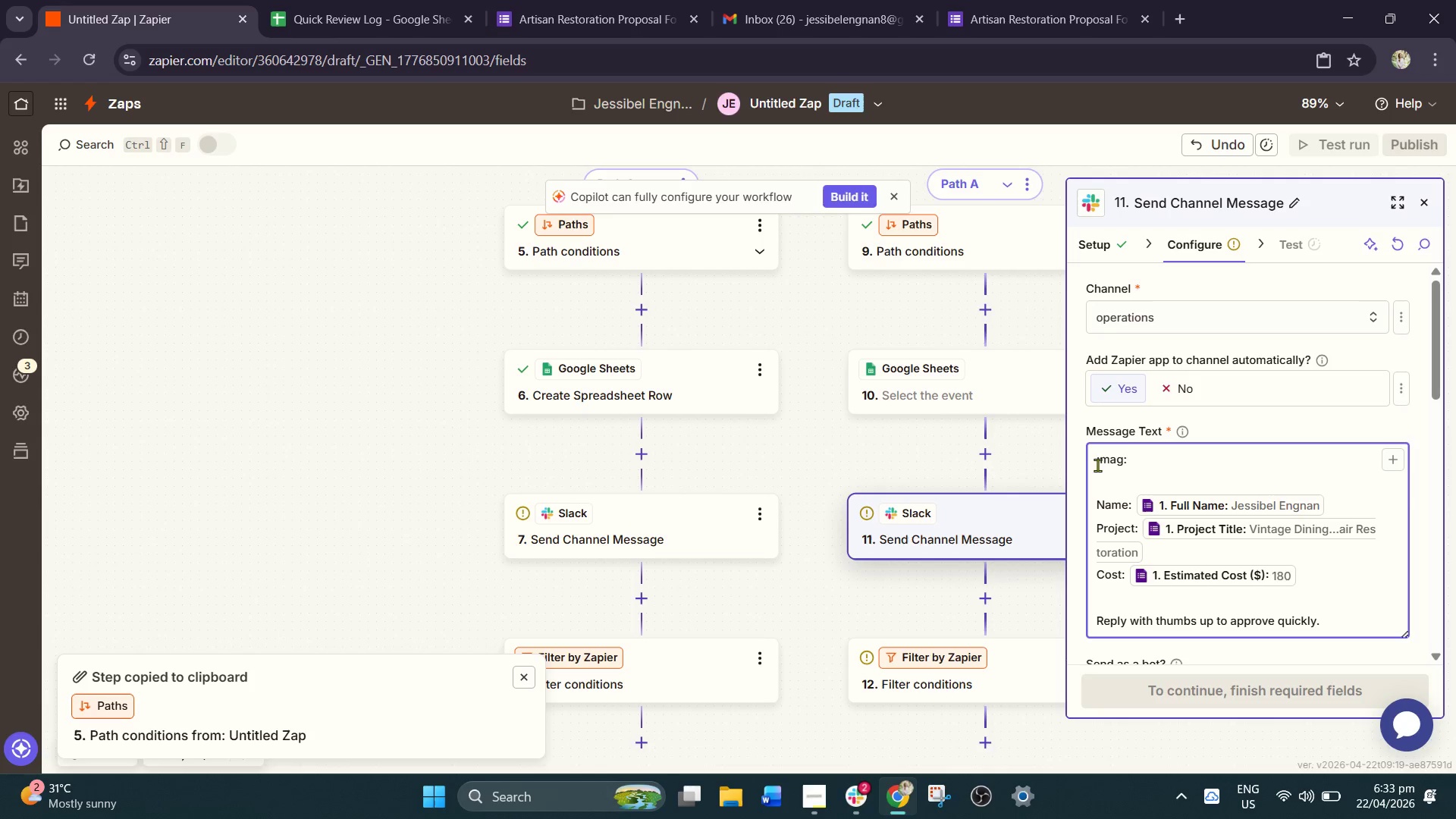 
type( DEEP REV)
key(Backspace)
 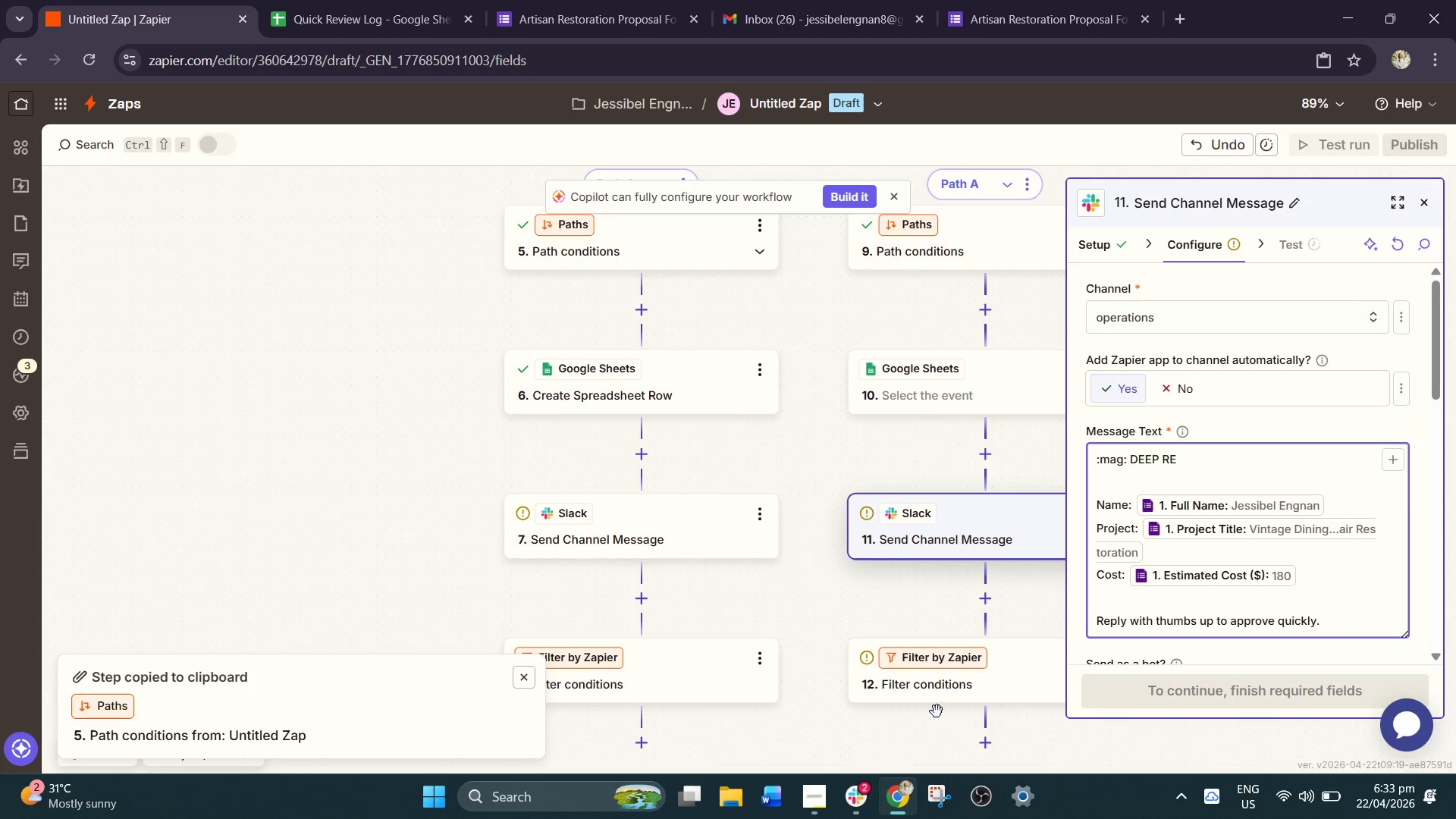 
type(VIEW REQUIRED)
 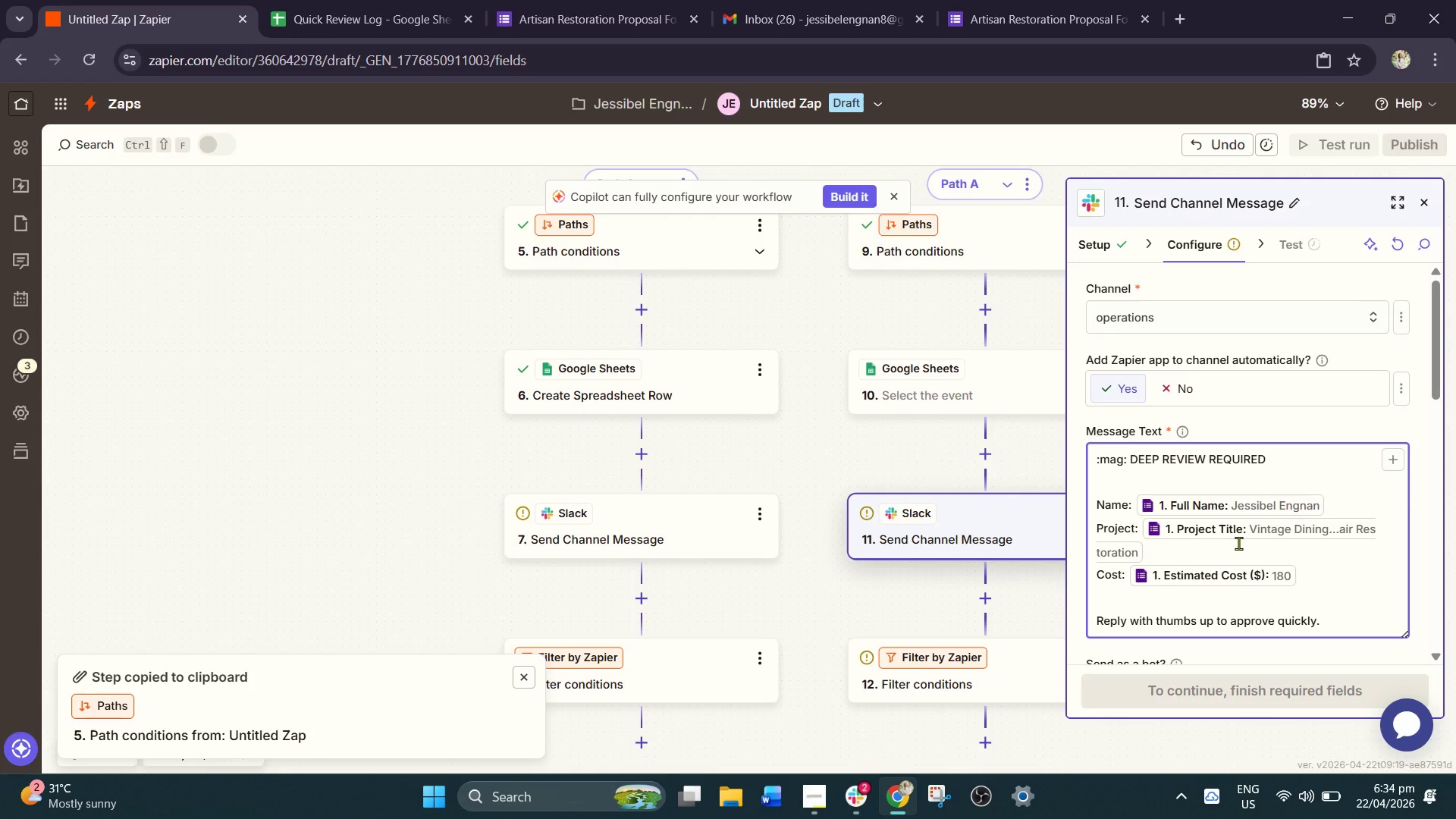 
wait(6.72)
 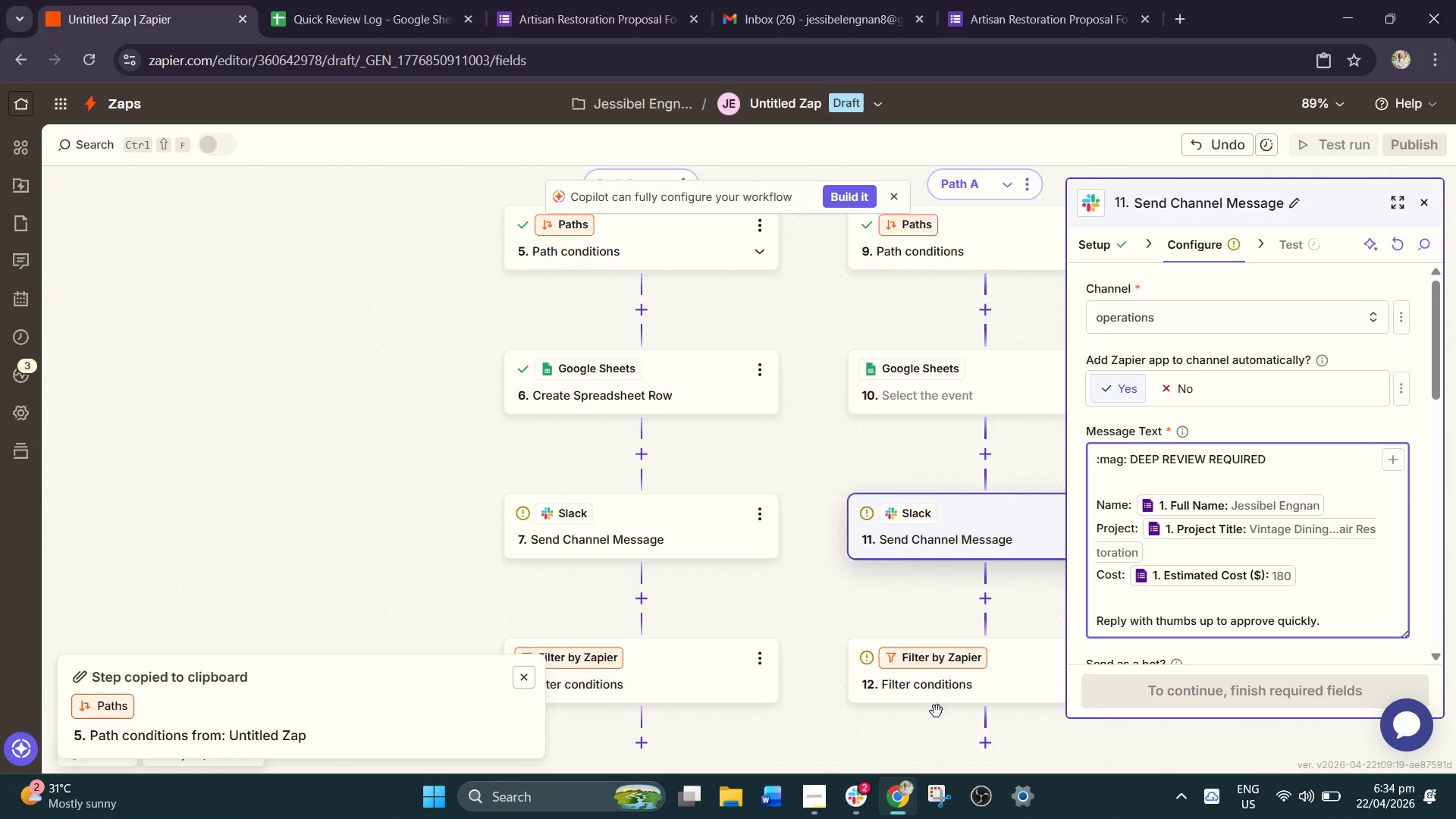 
left_click_drag(start_coordinate=[1338, 506], to_coordinate=[1094, 513])
 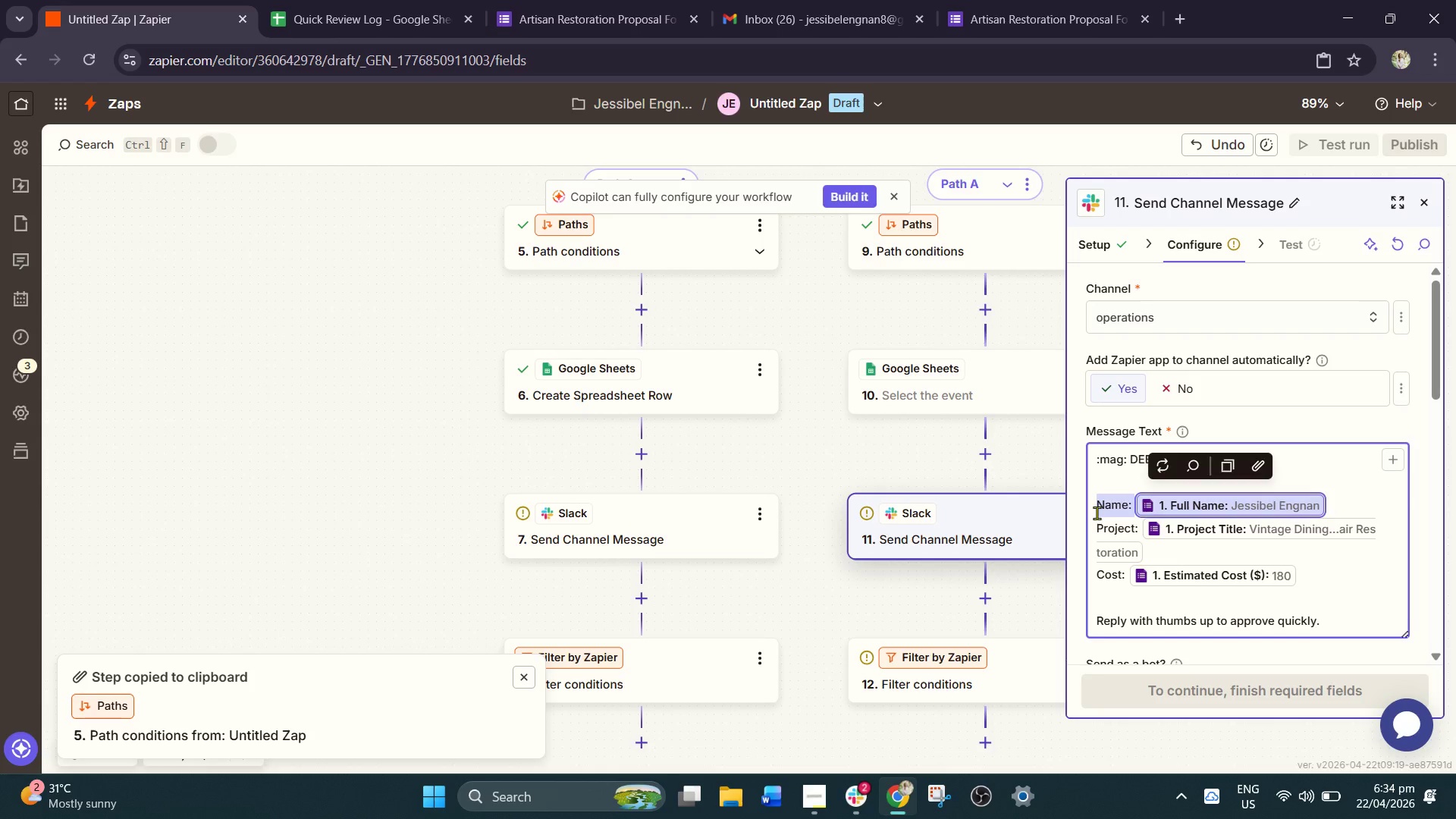 
key(Backspace)
 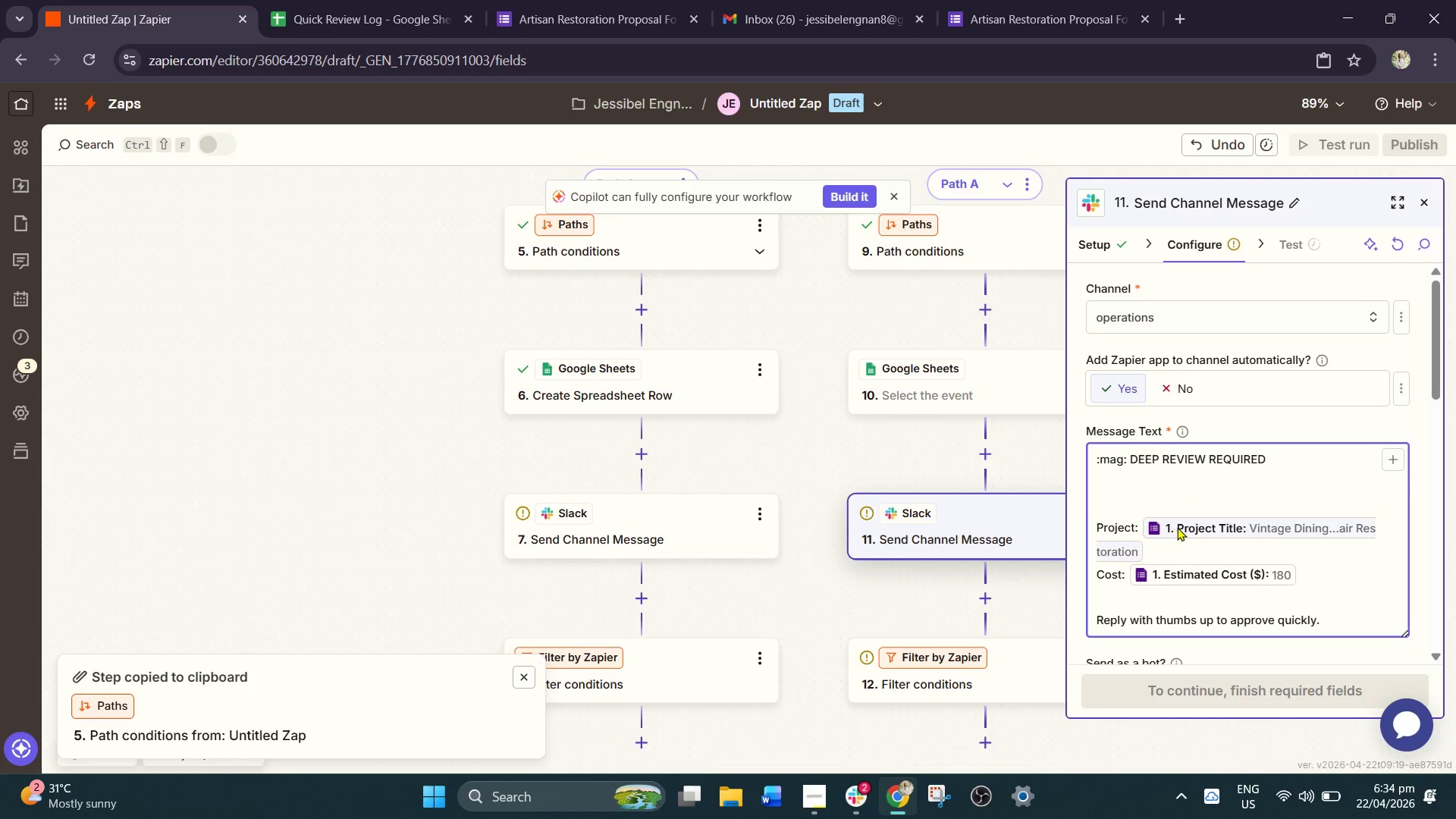 
key(Backspace)
 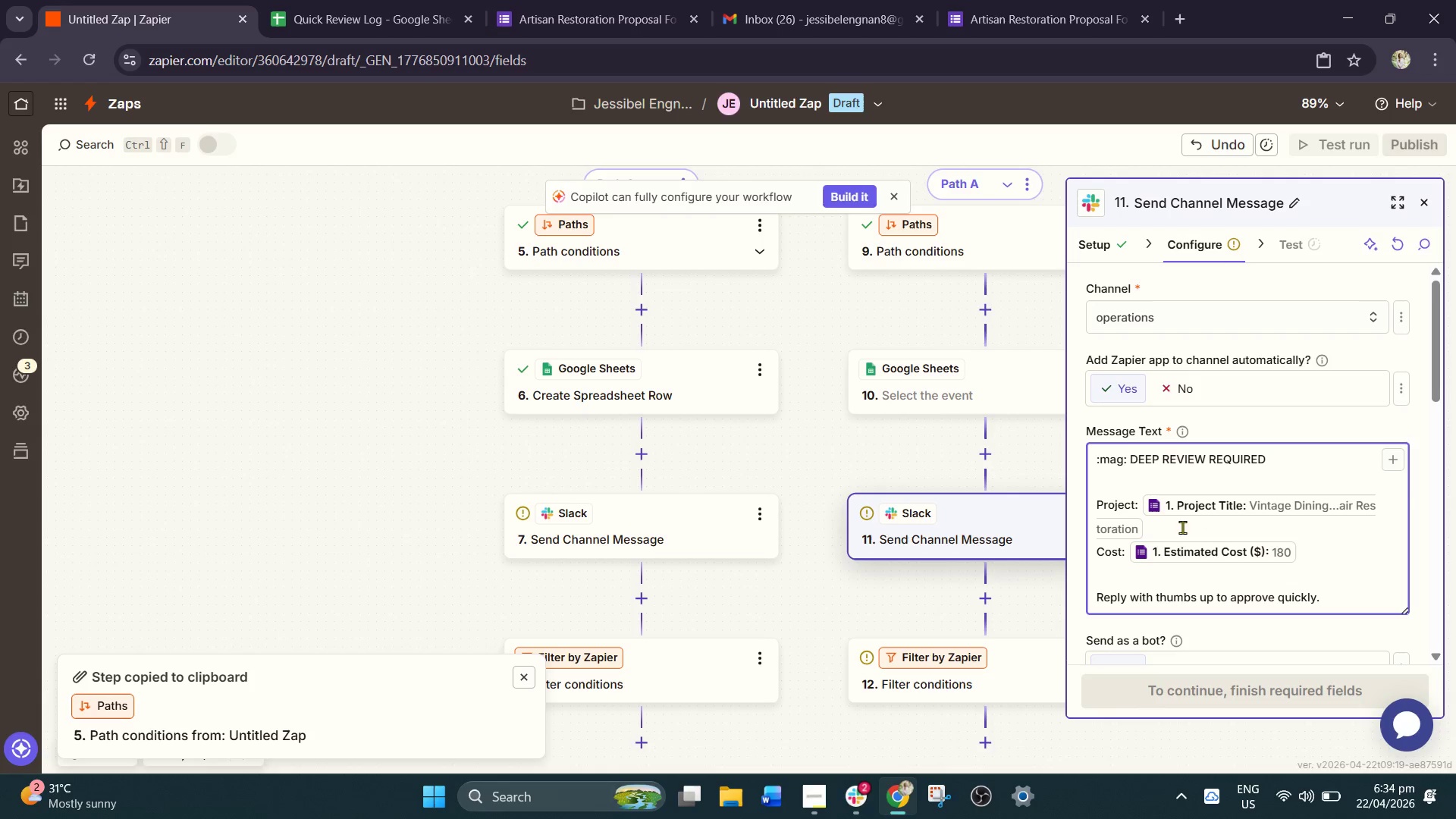 
left_click([1182, 527])
 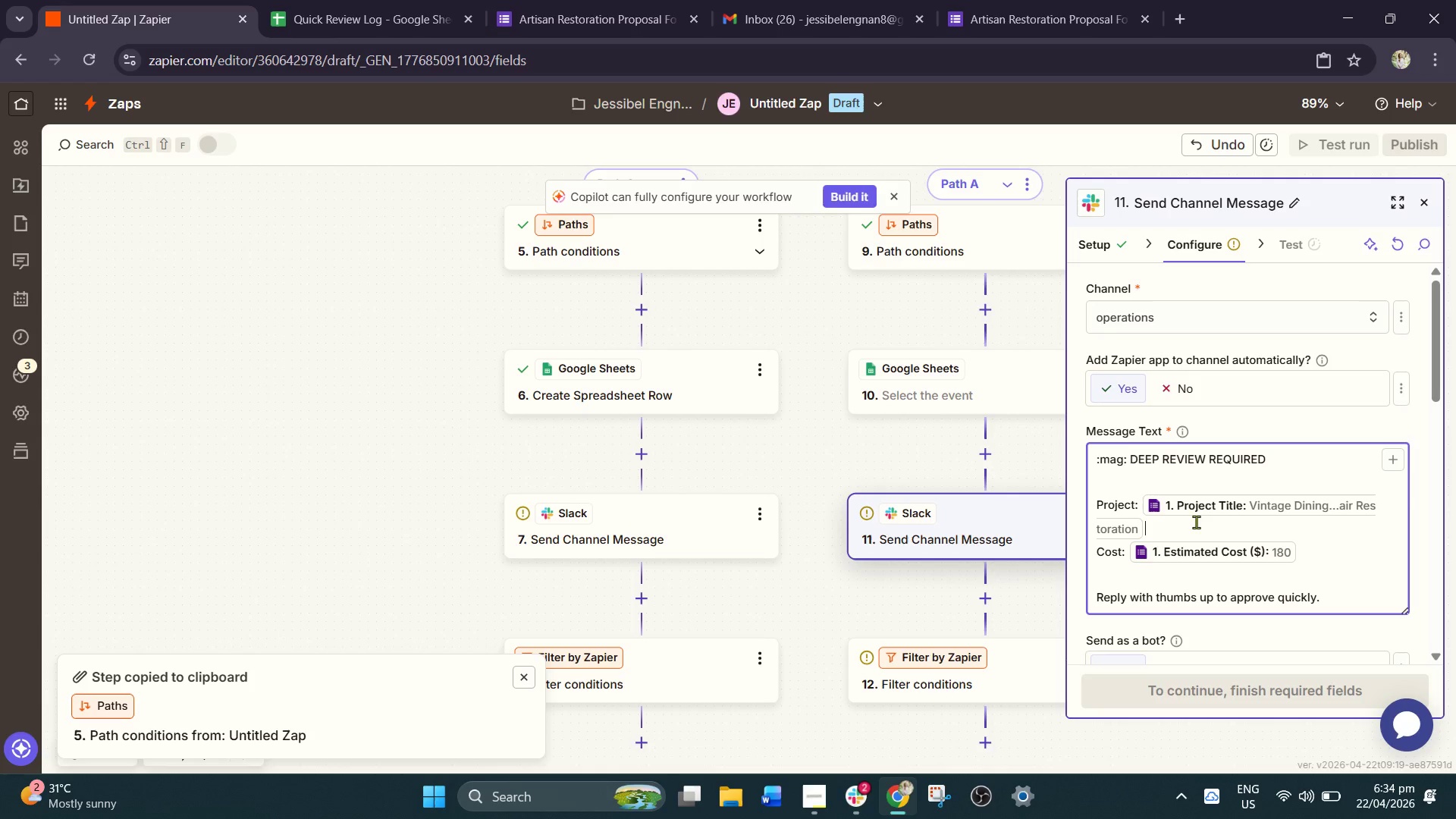 
scroll: coordinate [1229, 521], scroll_direction: down, amount: 1.0
 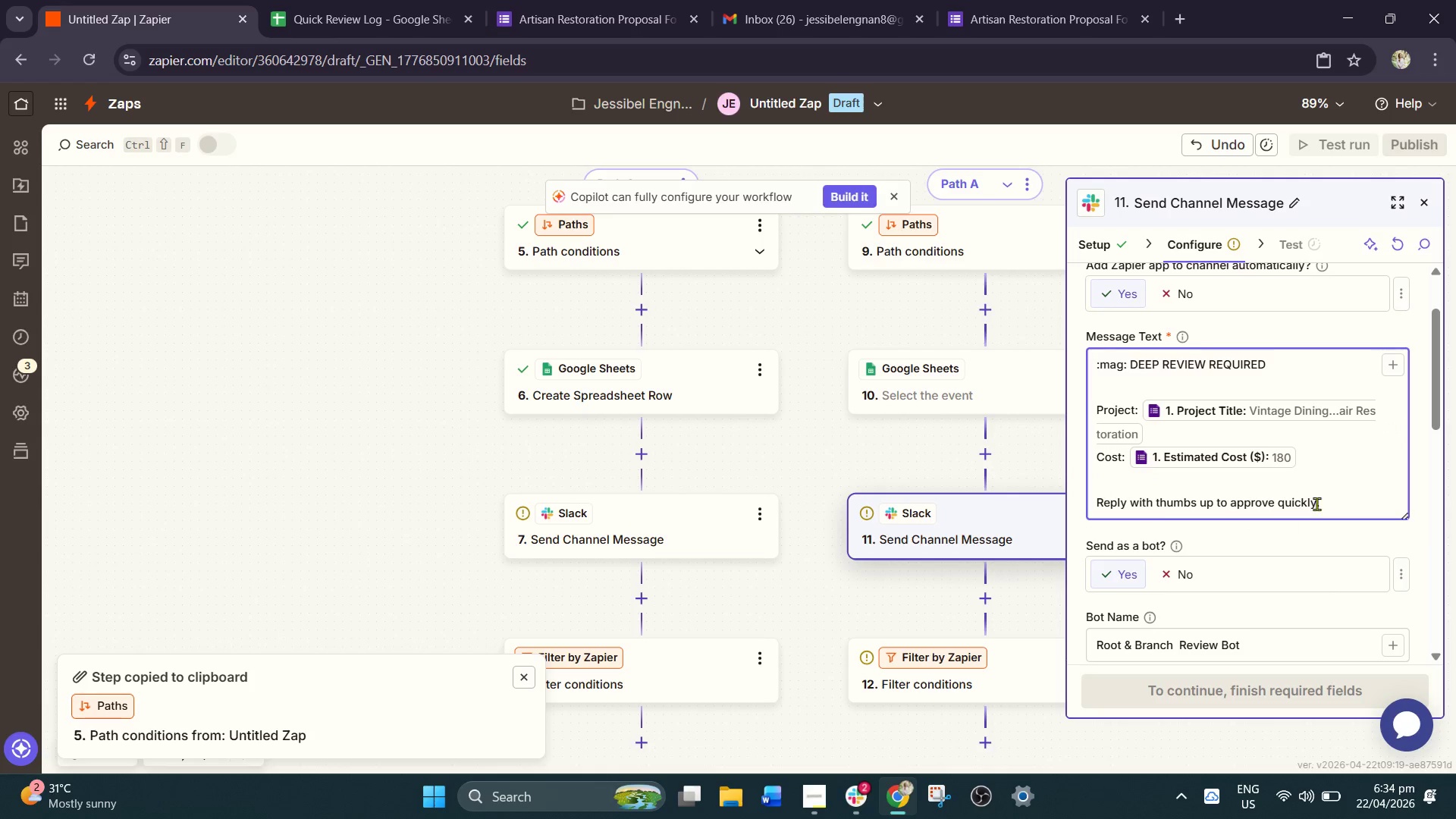 
left_click_drag(start_coordinate=[1337, 501], to_coordinate=[1082, 497])
 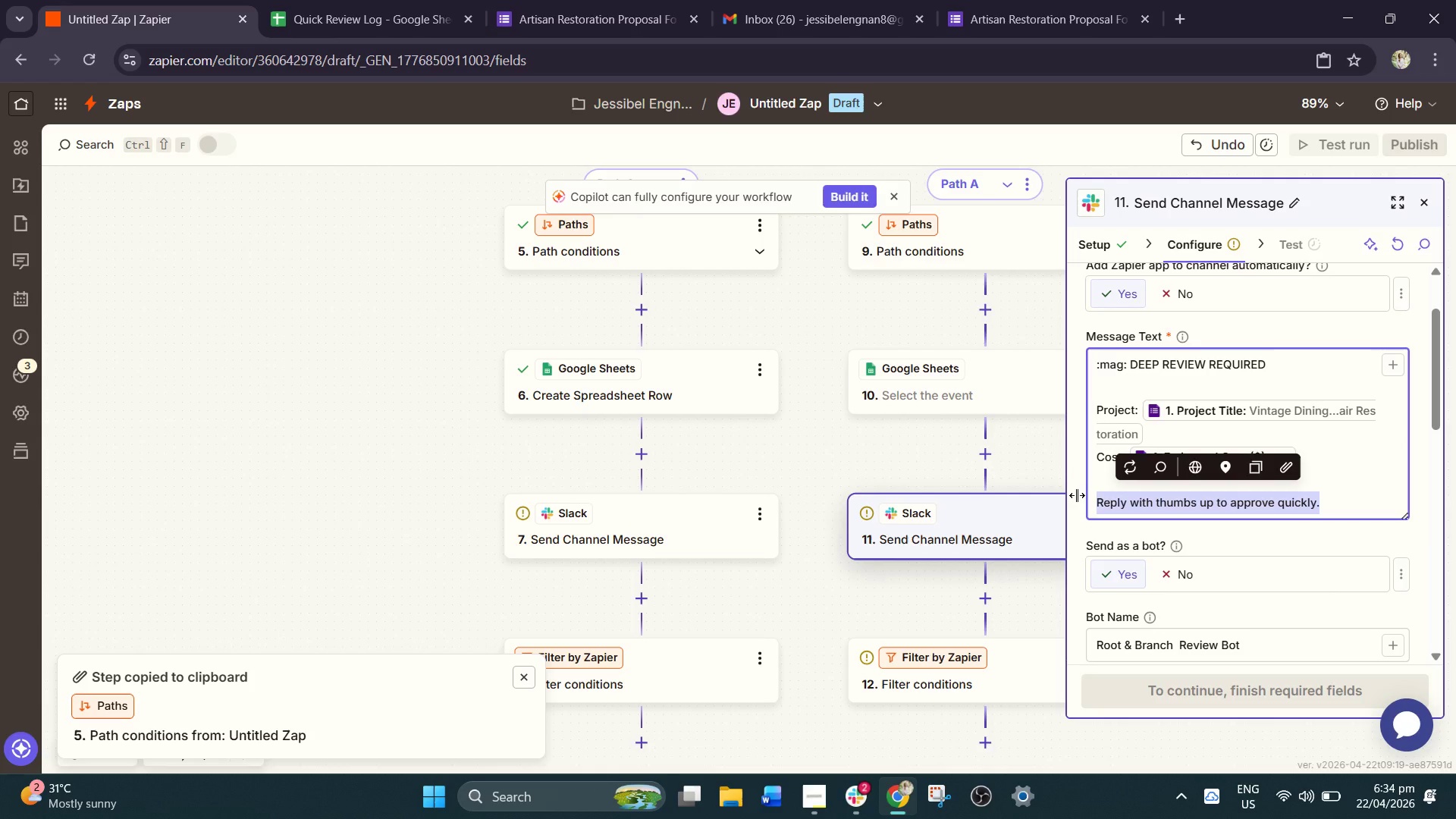 
type(Pleas)
key(Backspace)
key(Backspace)
key(Backspace)
key(Backspace)
key(Backspace)
 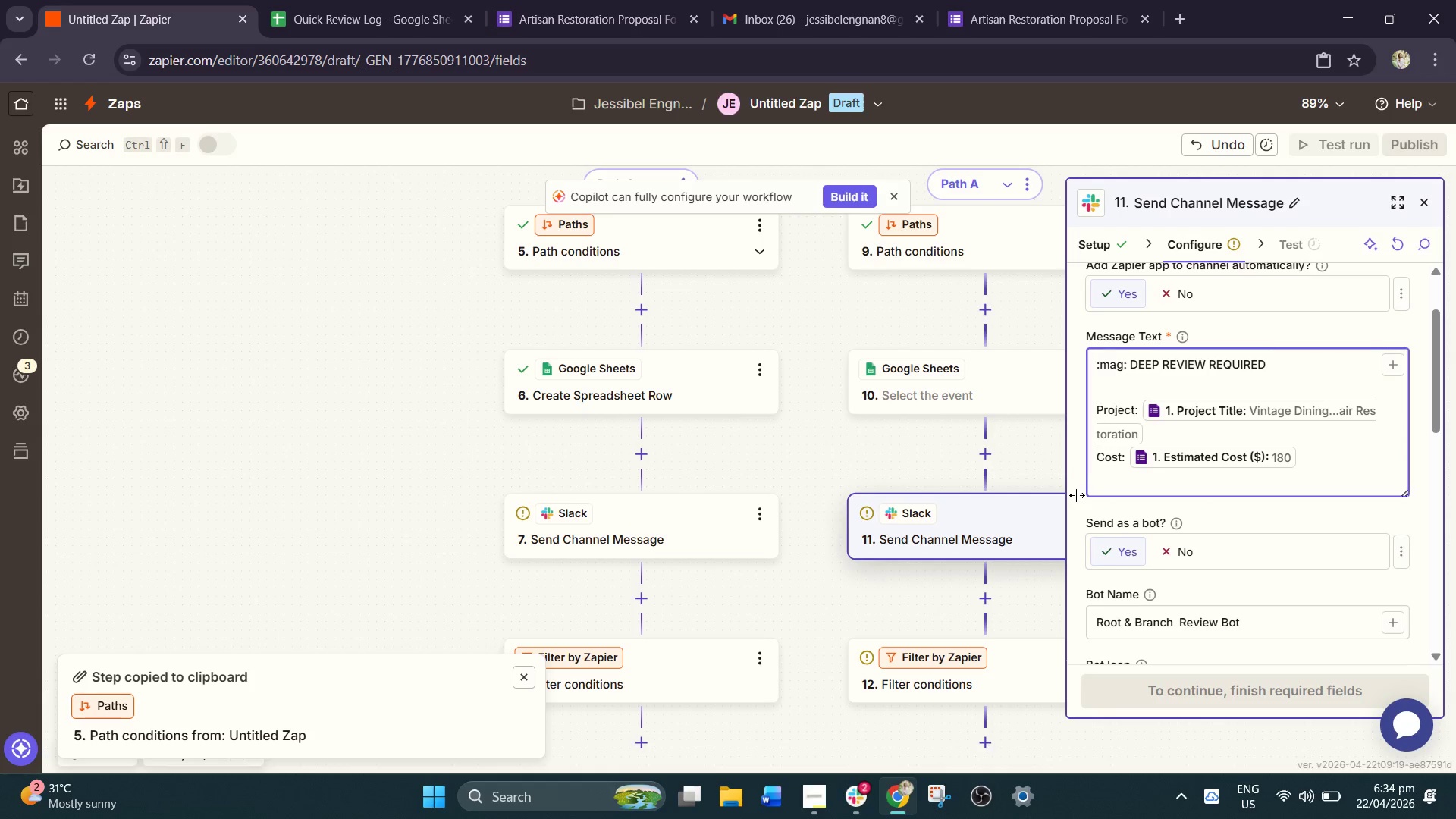 
key(Enter)
 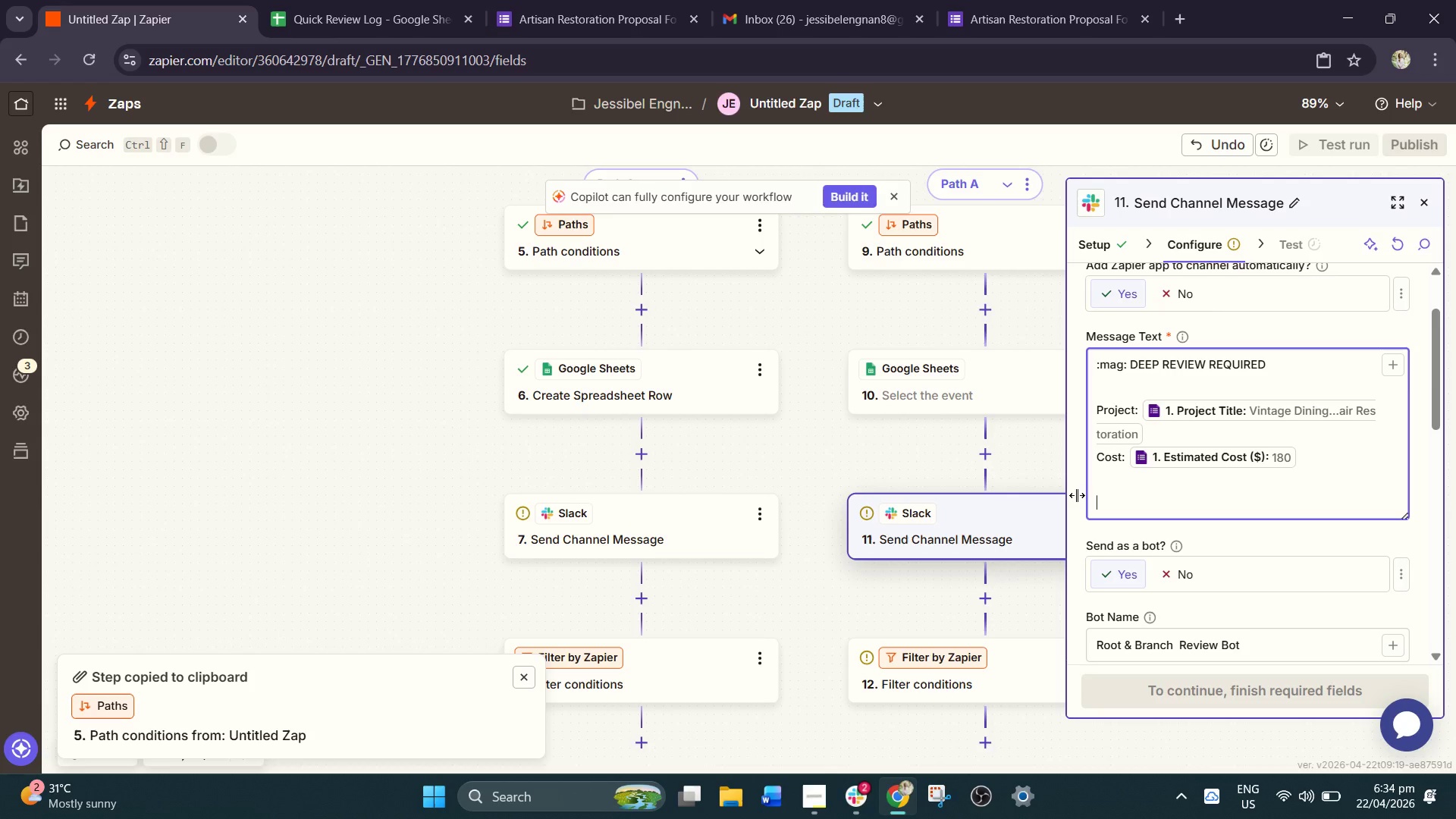 
type(Please review materials and update a[pproval)
key(Backspace)
key(Backspace)
key(Backspace)
key(Backspace)
key(Backspace)
key(Backspace)
key(Backspace)
key(Backspace)
type(pproval status in sheet.)
 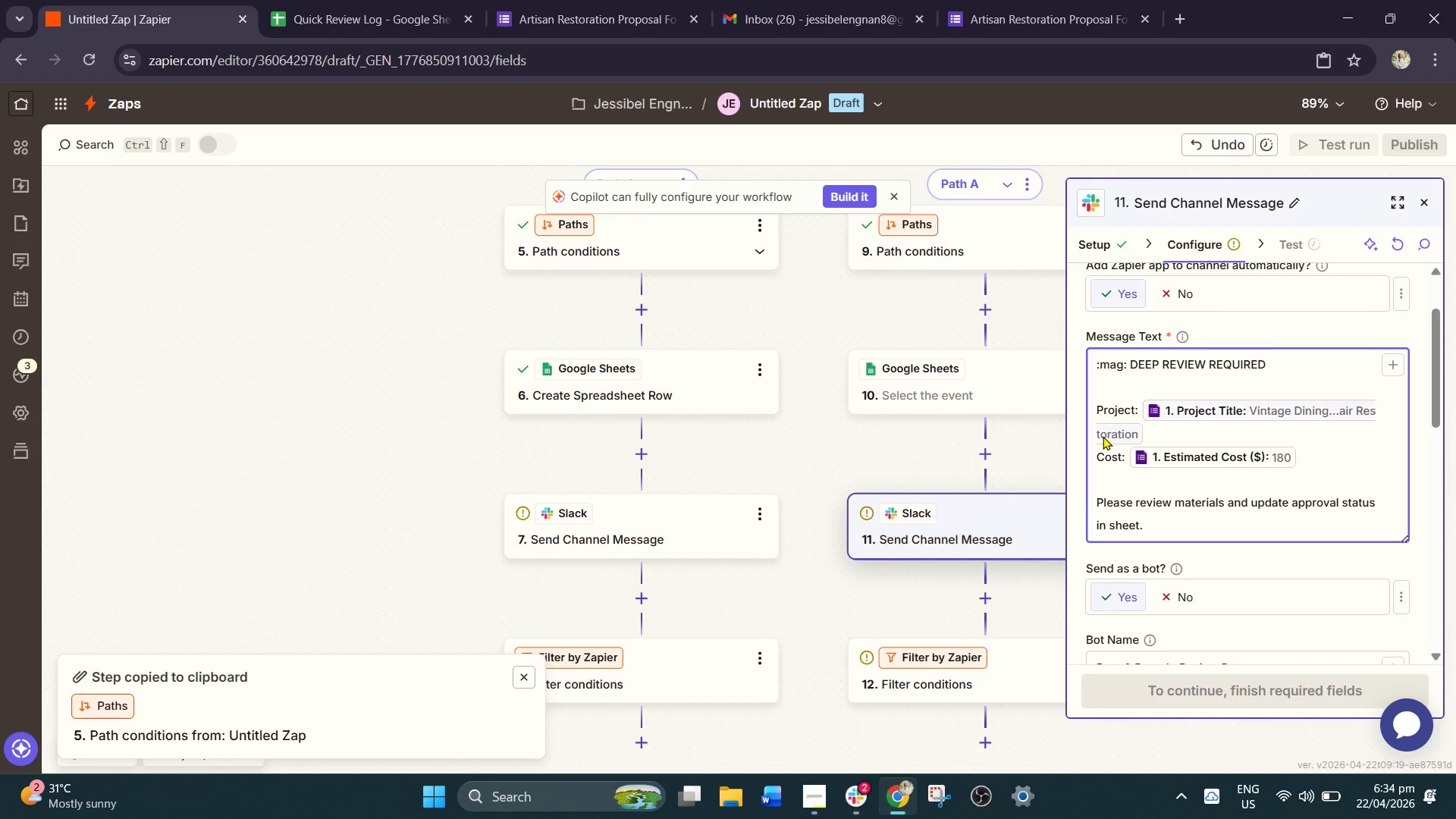 
scroll: coordinate [1166, 402], scroll_direction: up, amount: 3.0
 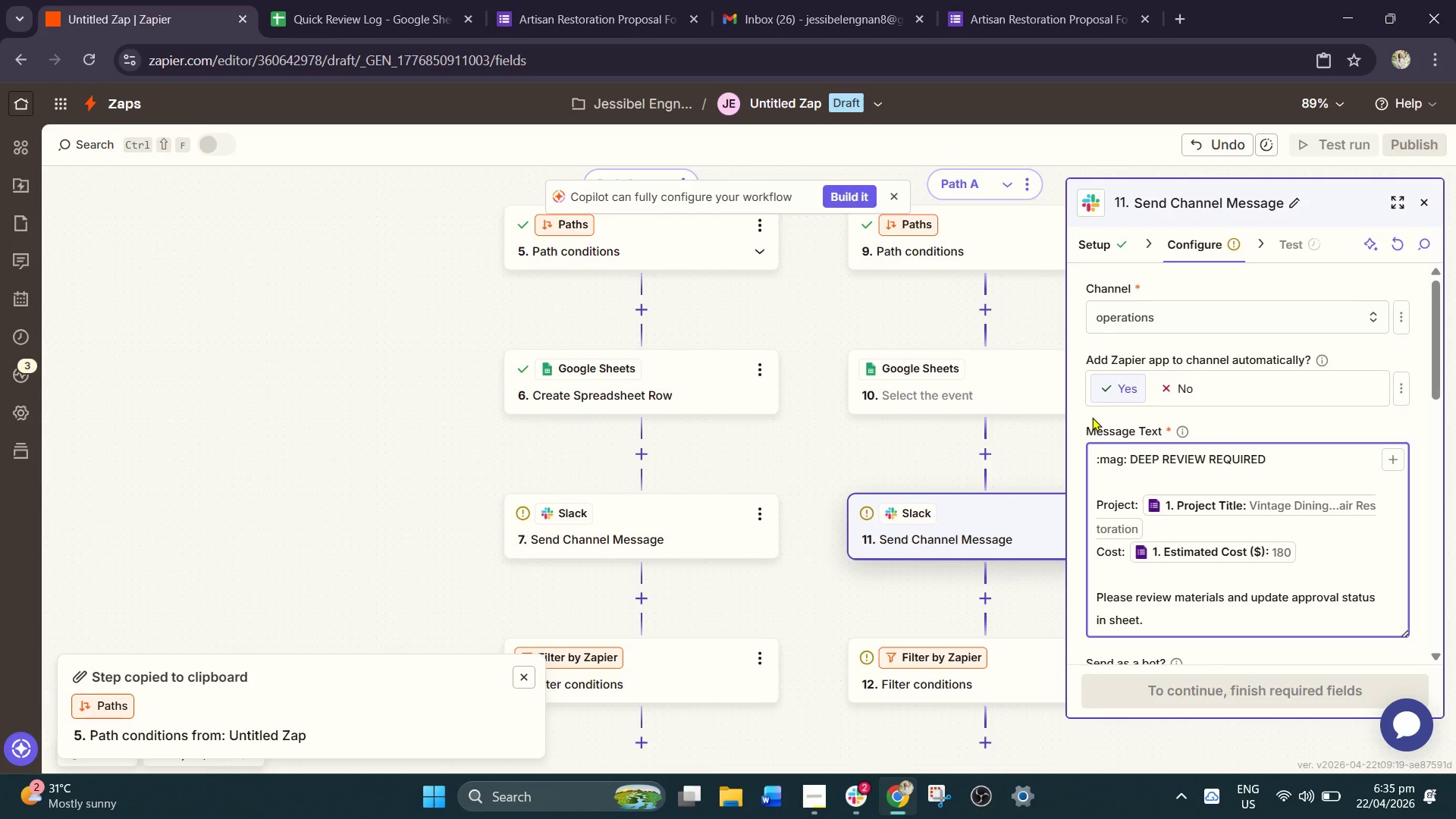 
wait(24.39)
 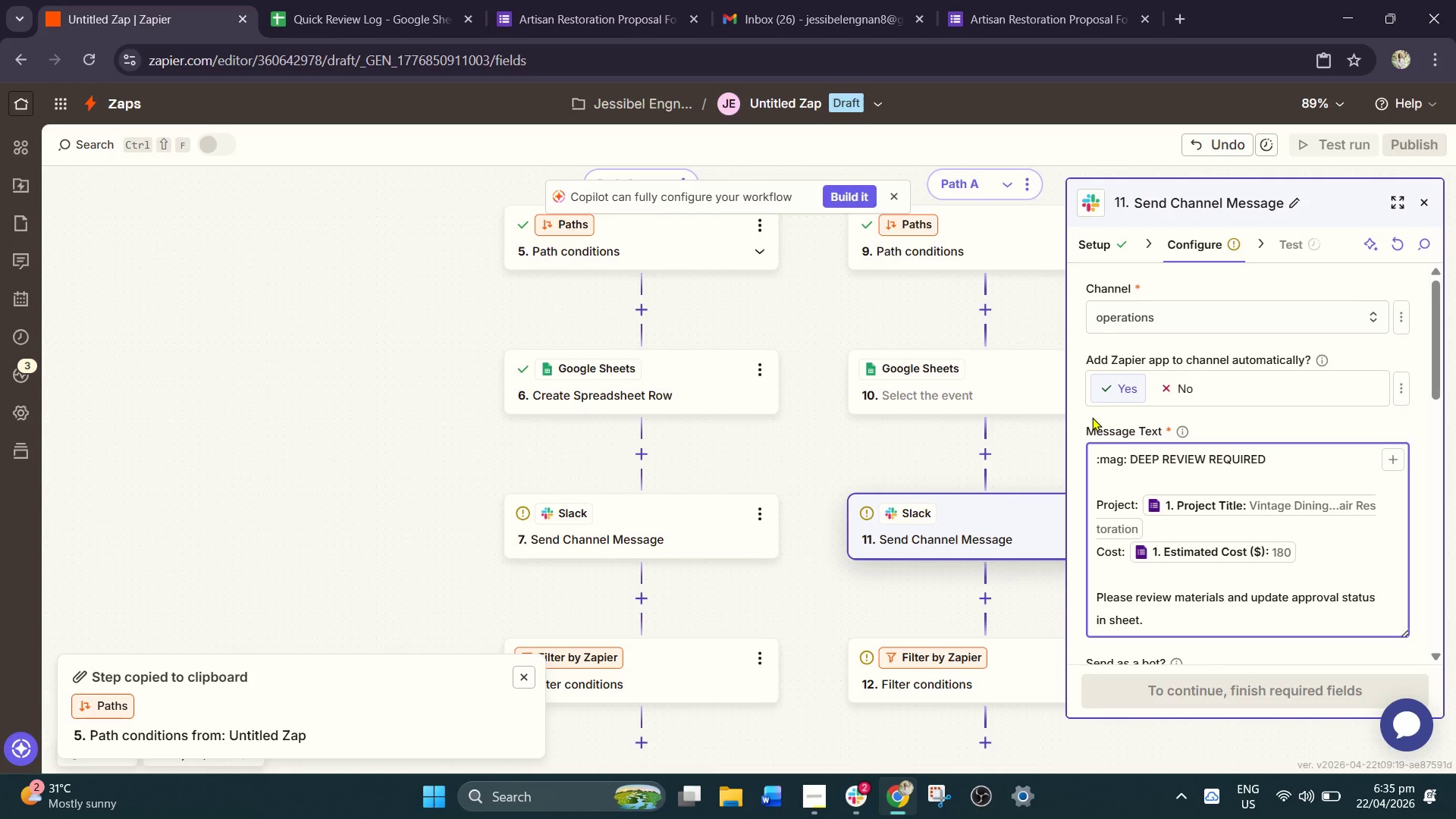 
left_click([1256, 419])
 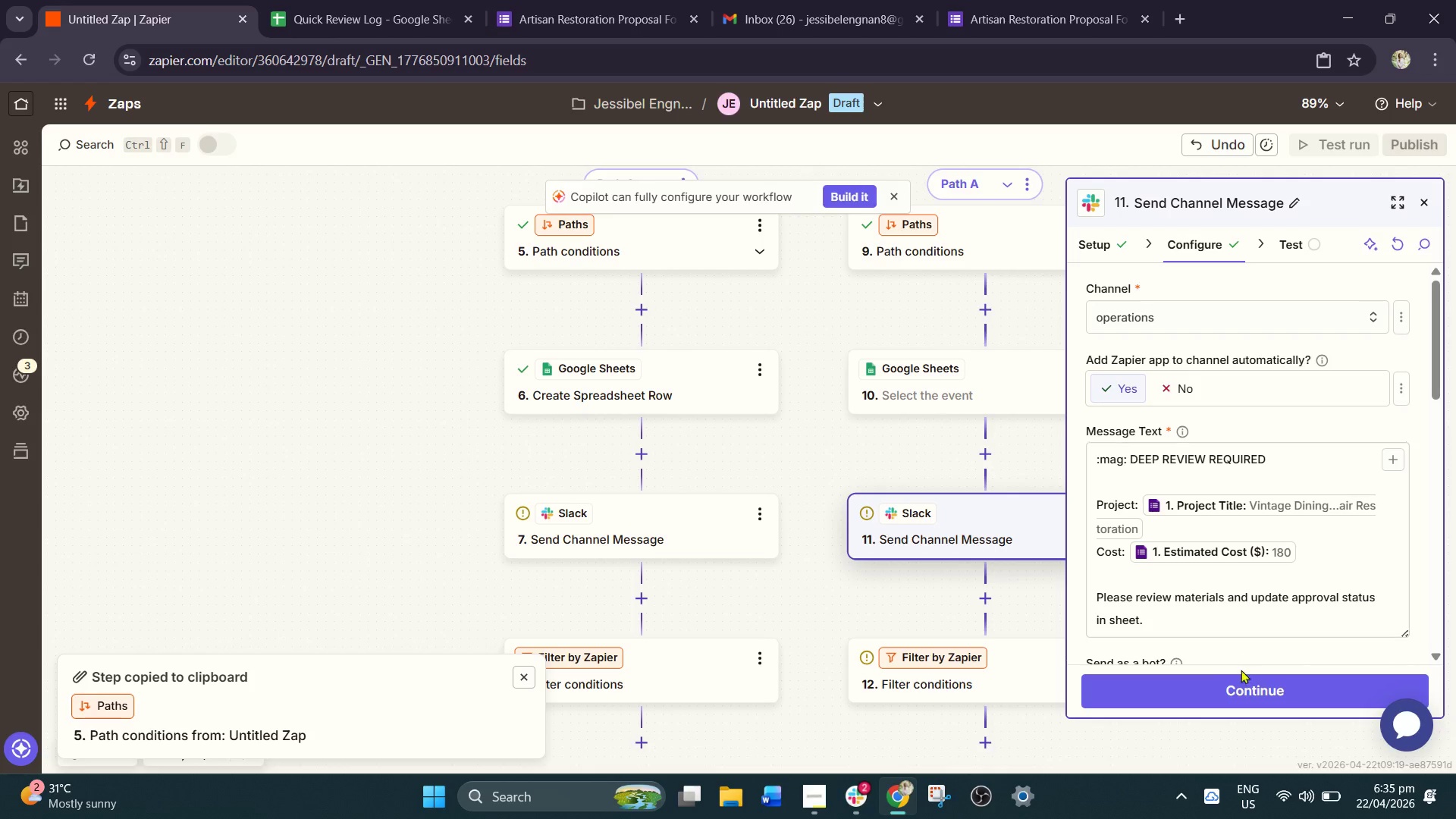 
left_click([1239, 691])
 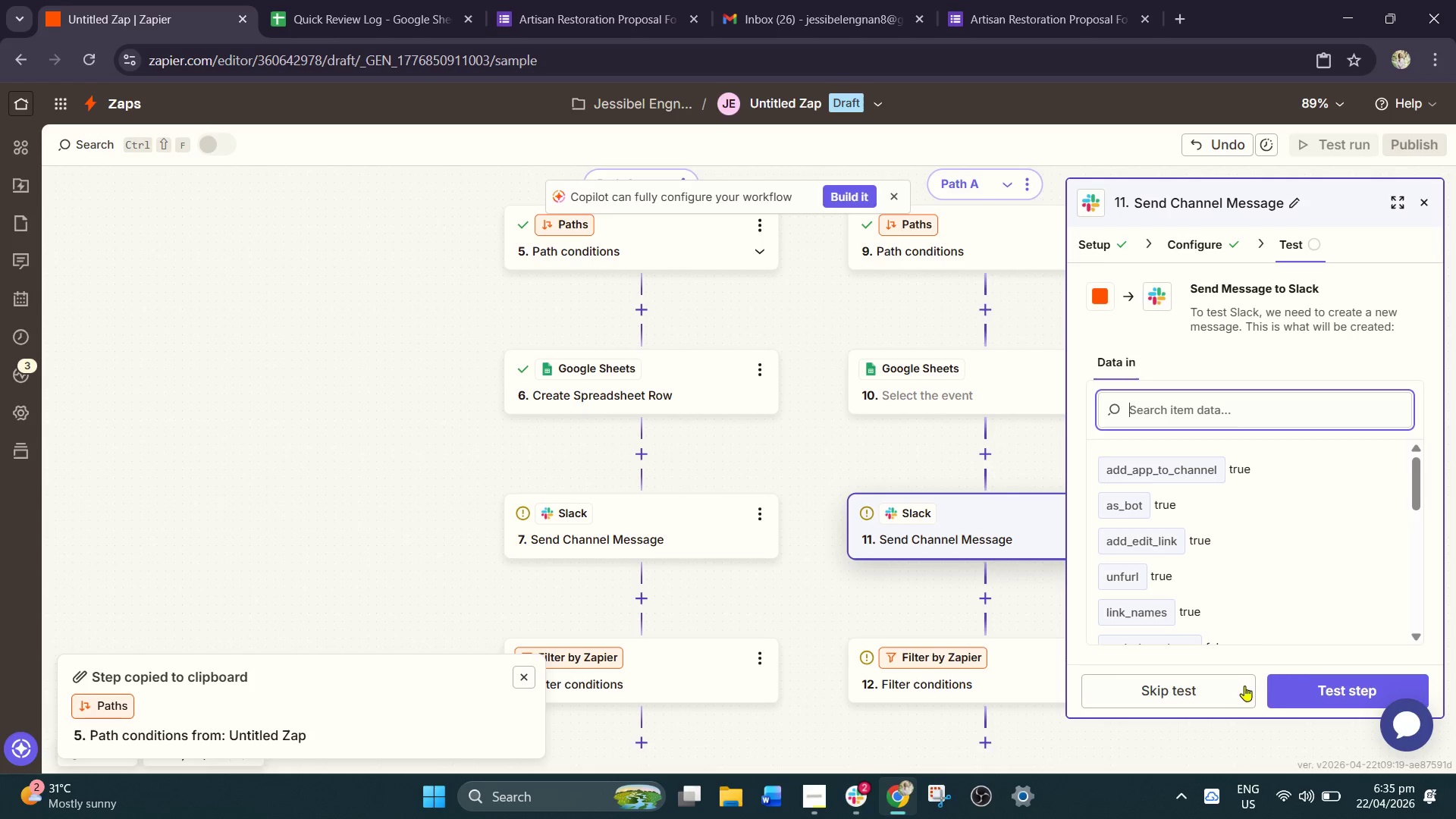 
left_click([1331, 697])
 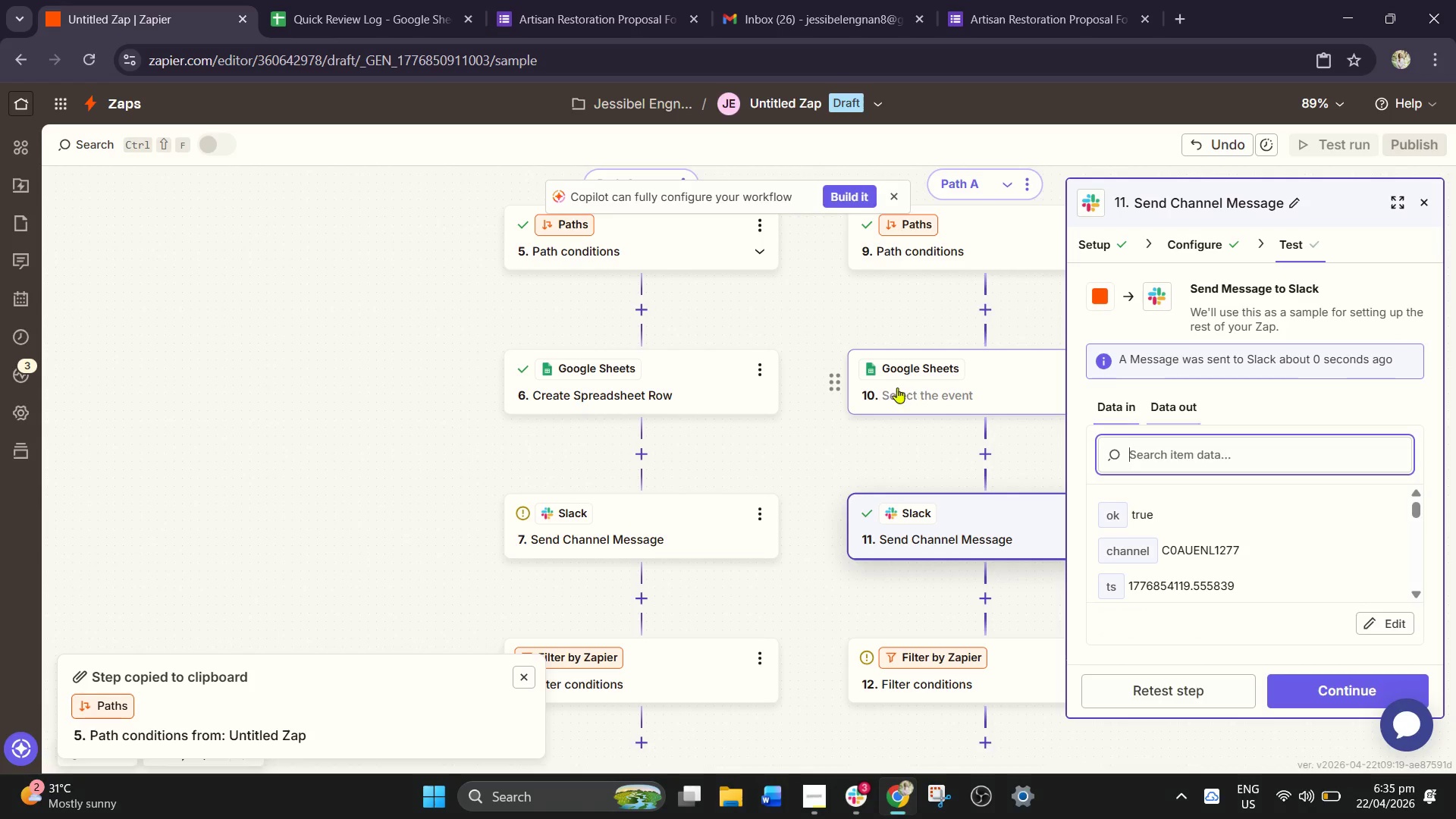 
left_click([712, 532])
 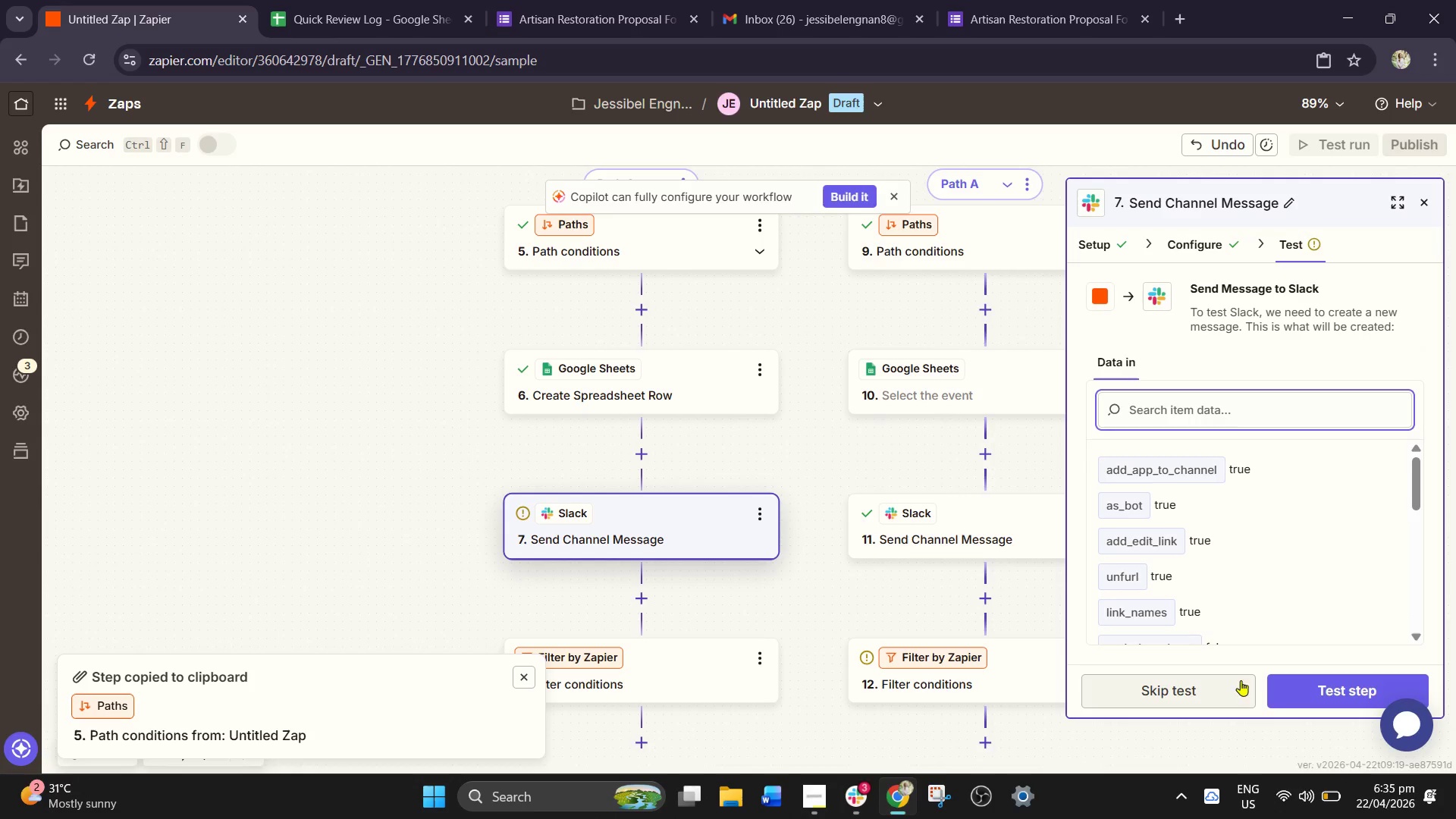 
left_click([1336, 701])
 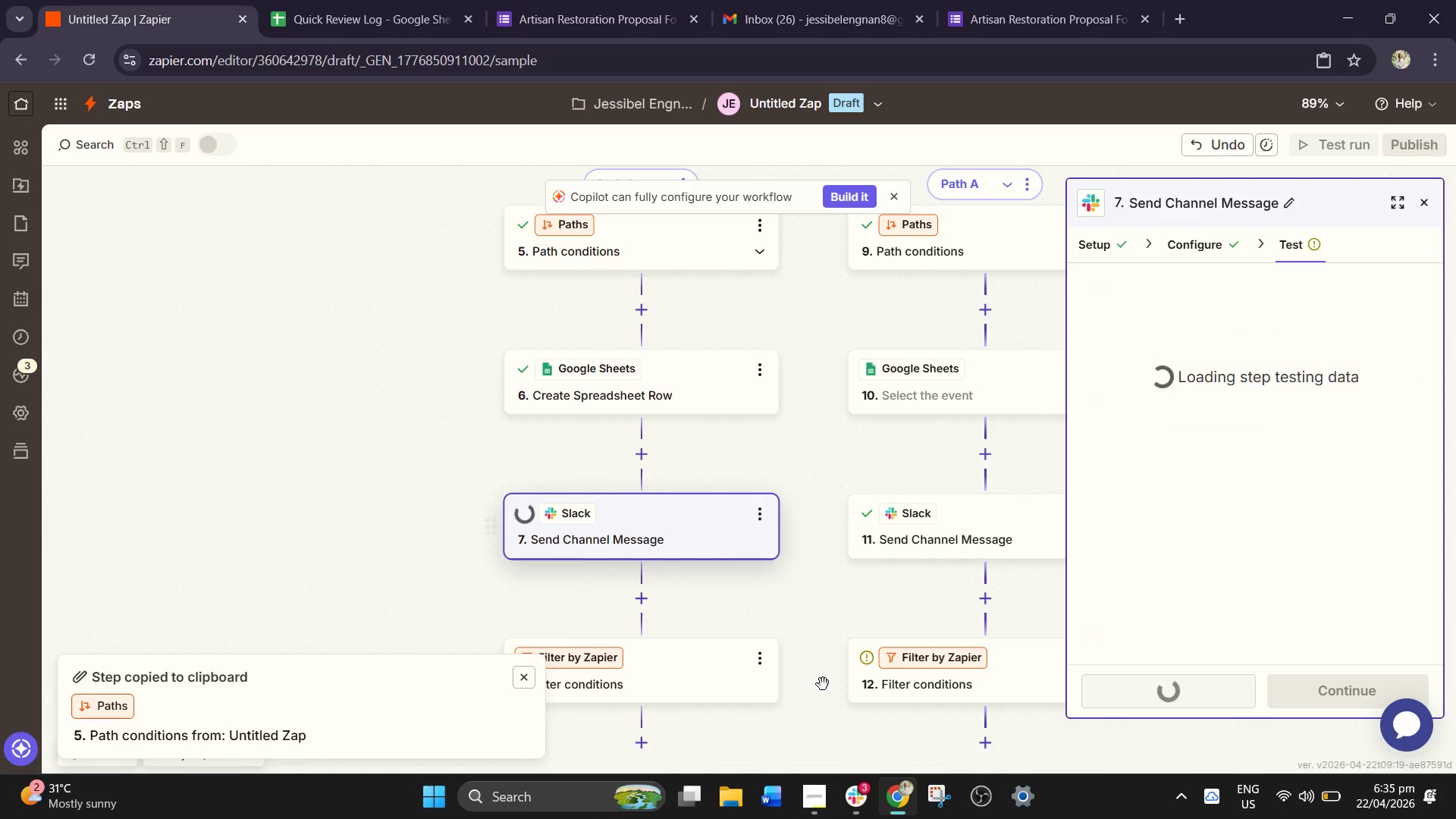 
left_click([864, 799])
 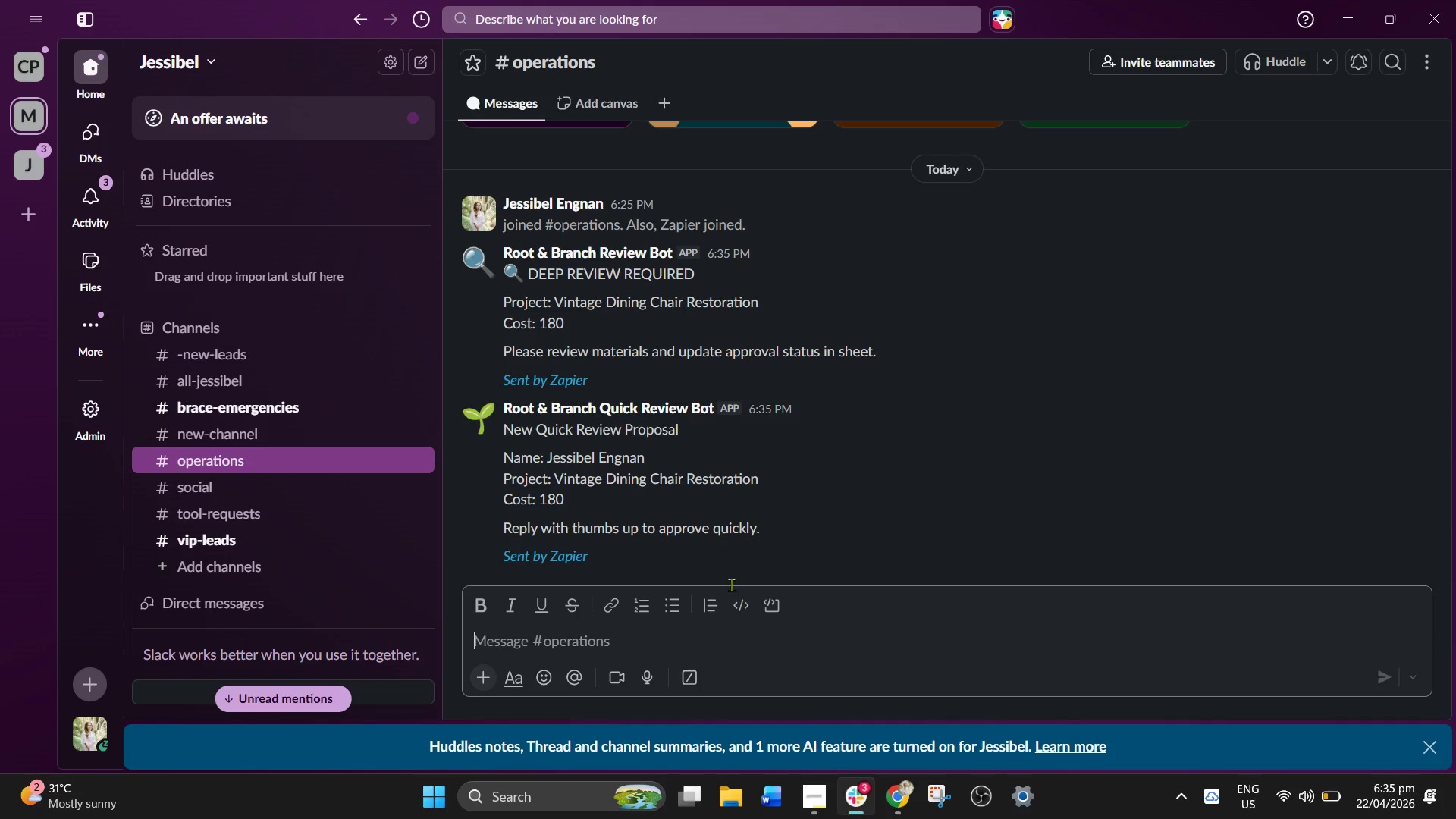 
scroll: coordinate [692, 487], scroll_direction: down, amount: 1.0
 